 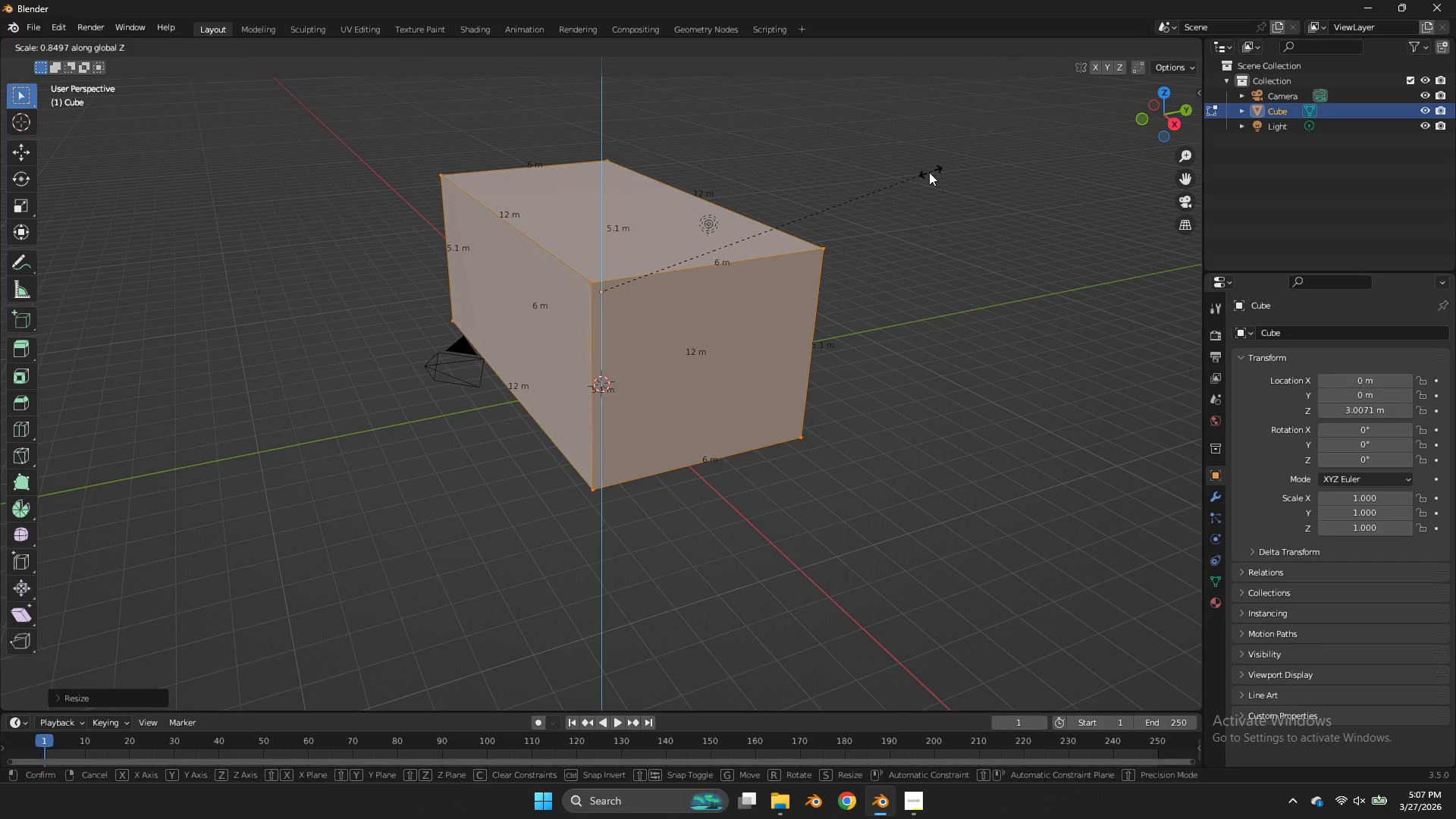 
right_click([888, 179])
 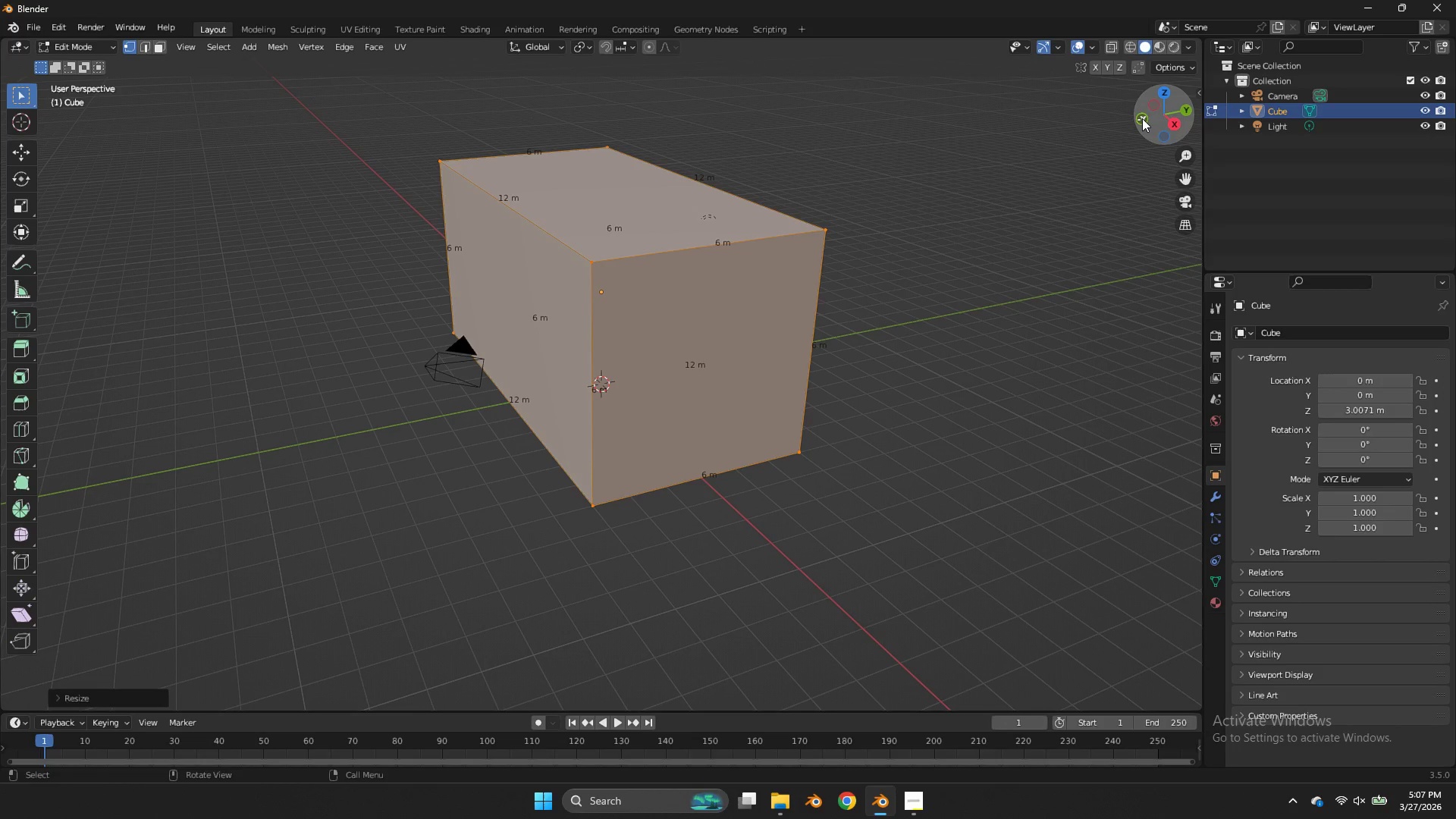 
left_click([1142, 118])
 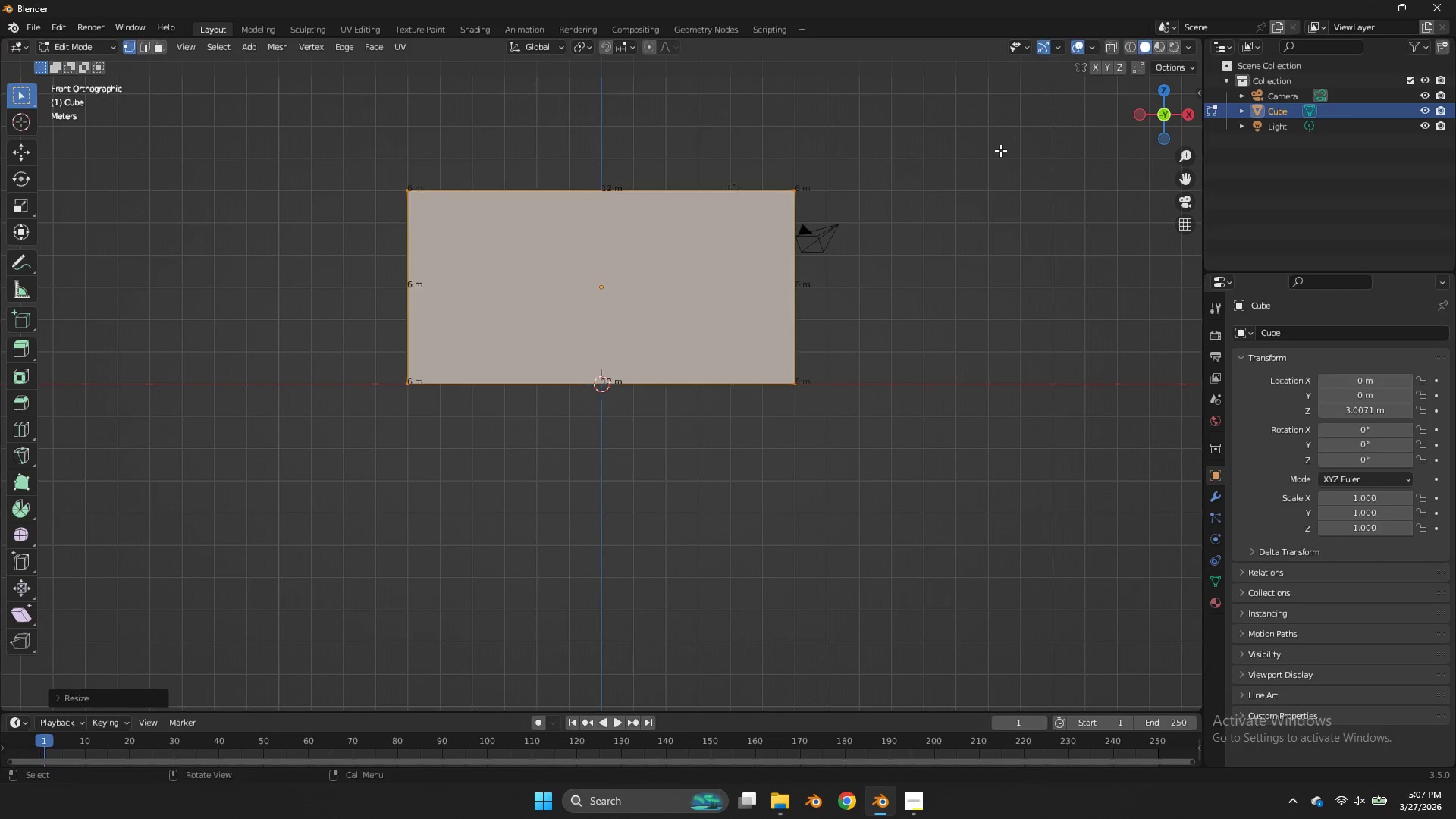 
type(sz)
 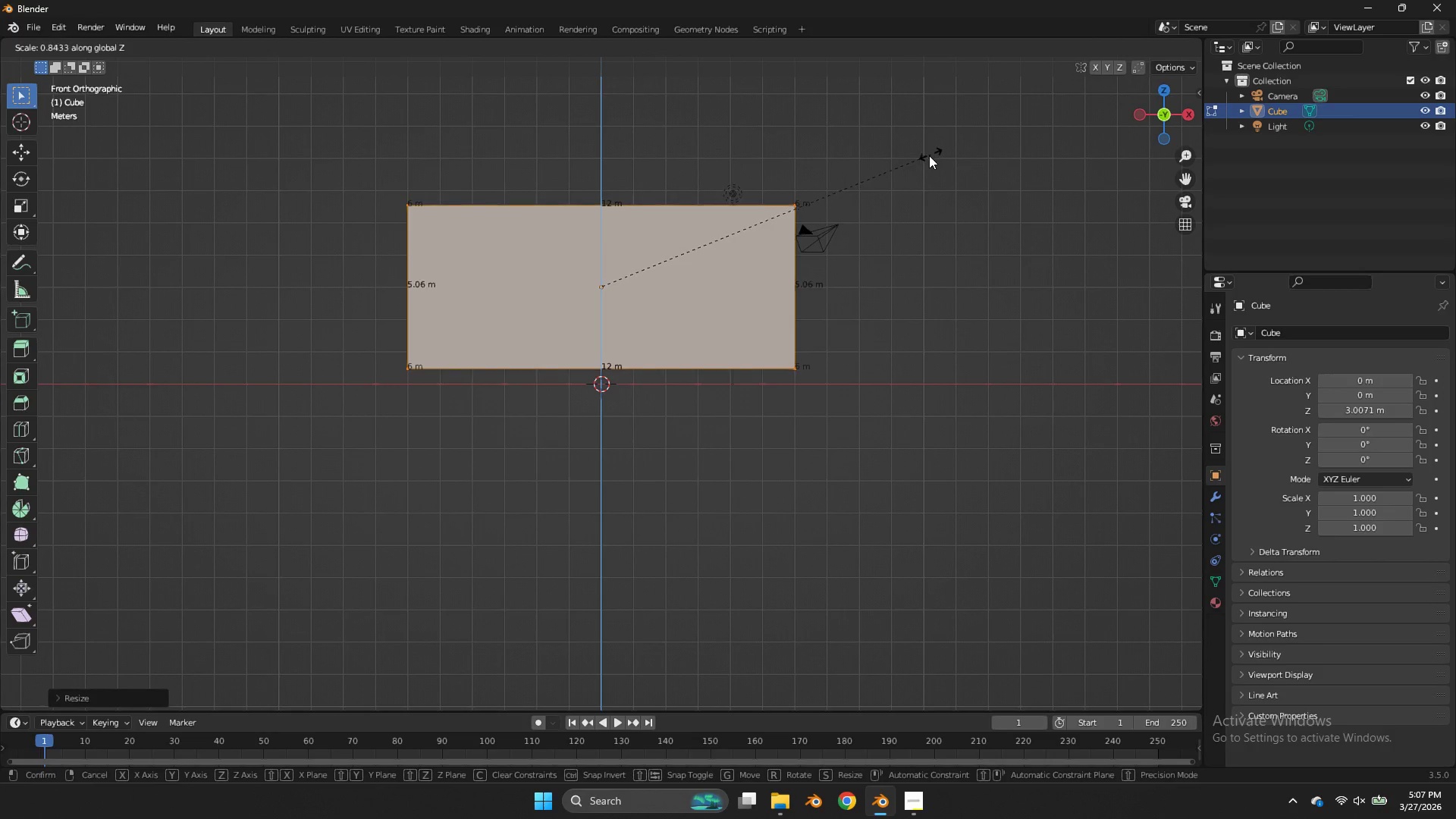 
hold_key(key=ShiftLeft, duration=7.36)
left_click([940, 136])
 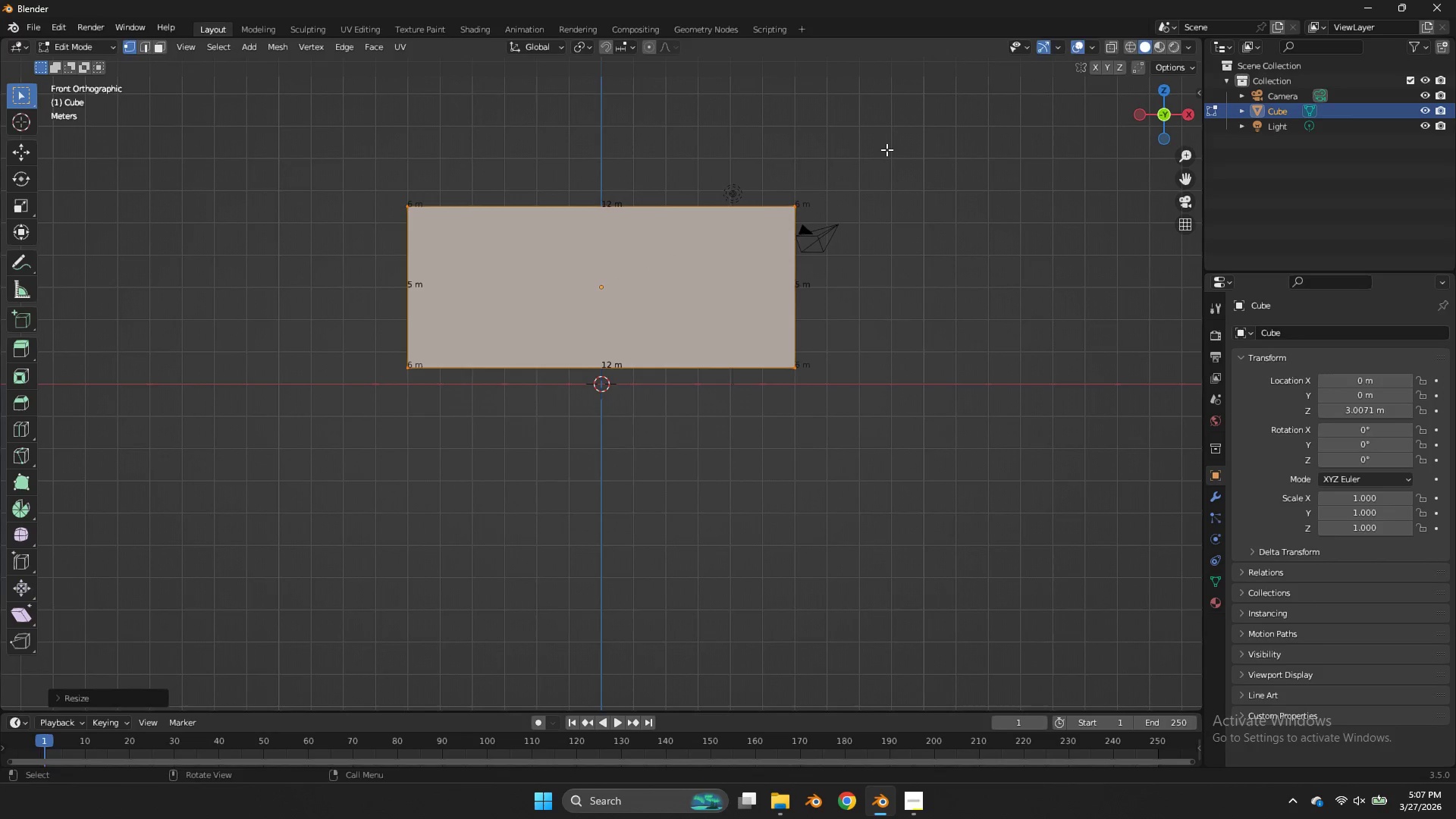 
type(gz)
 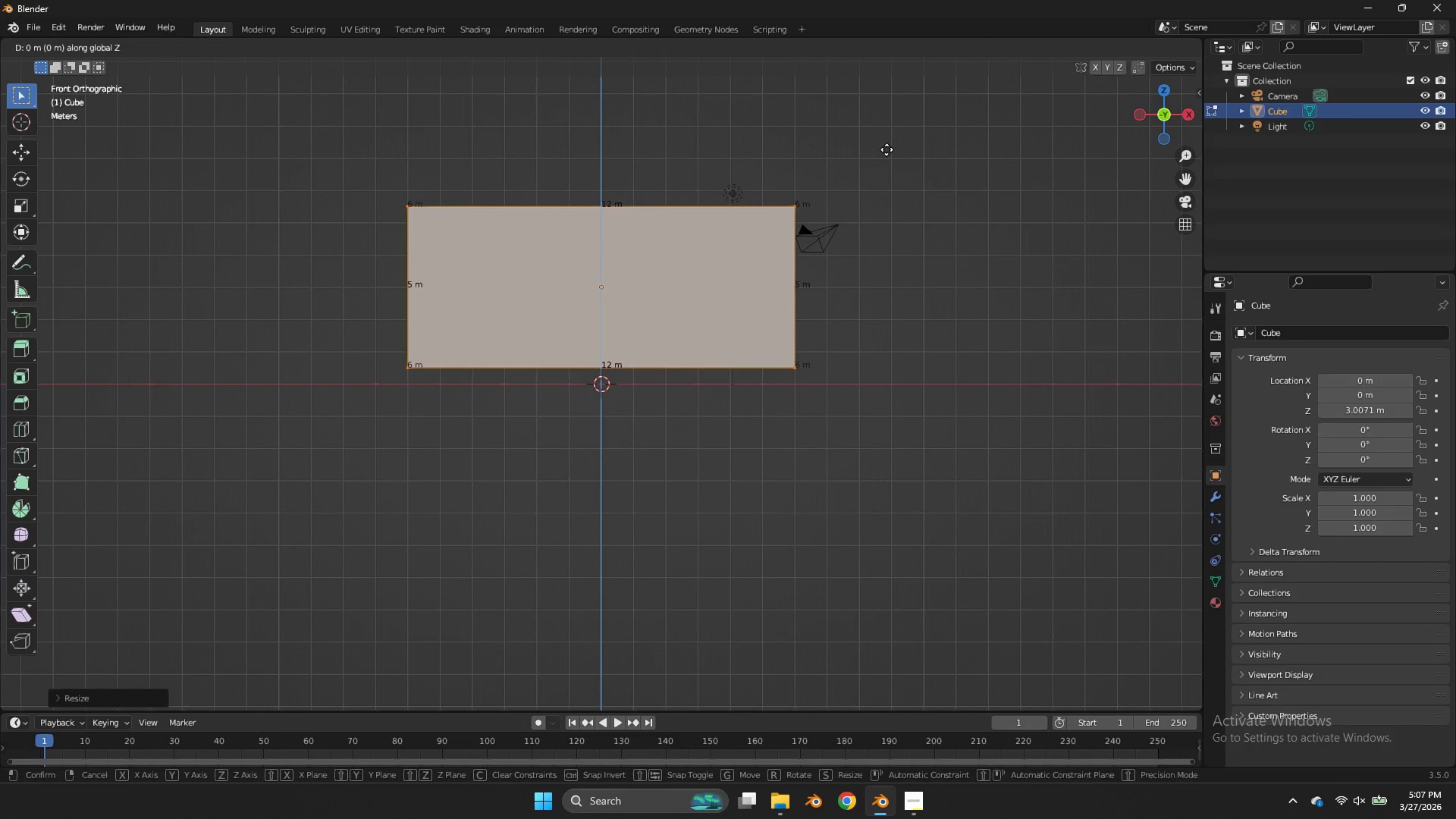 
hold_key(key=ShiftLeft, duration=0.48)
 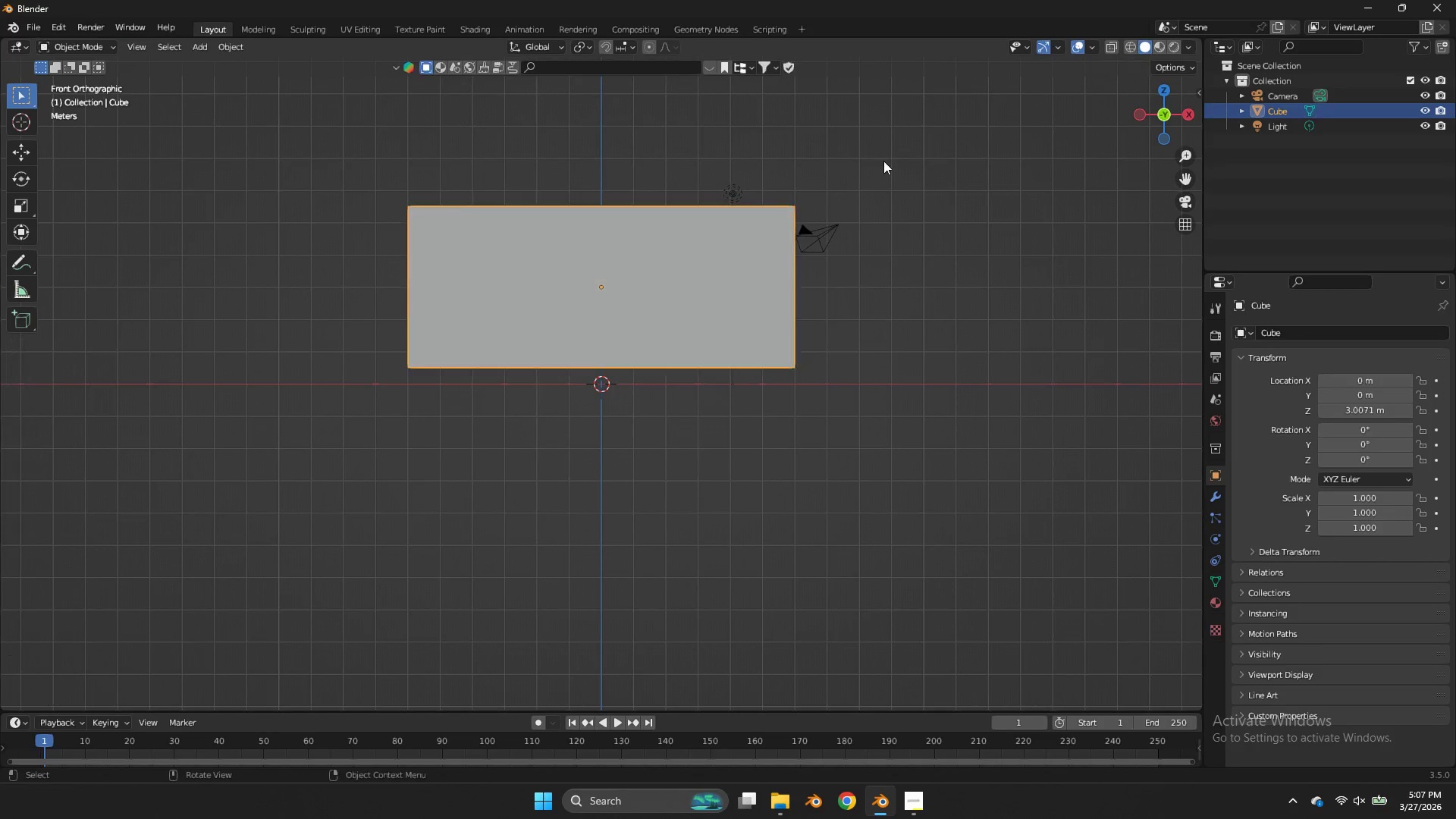 
key(Tab)
type(gz)
 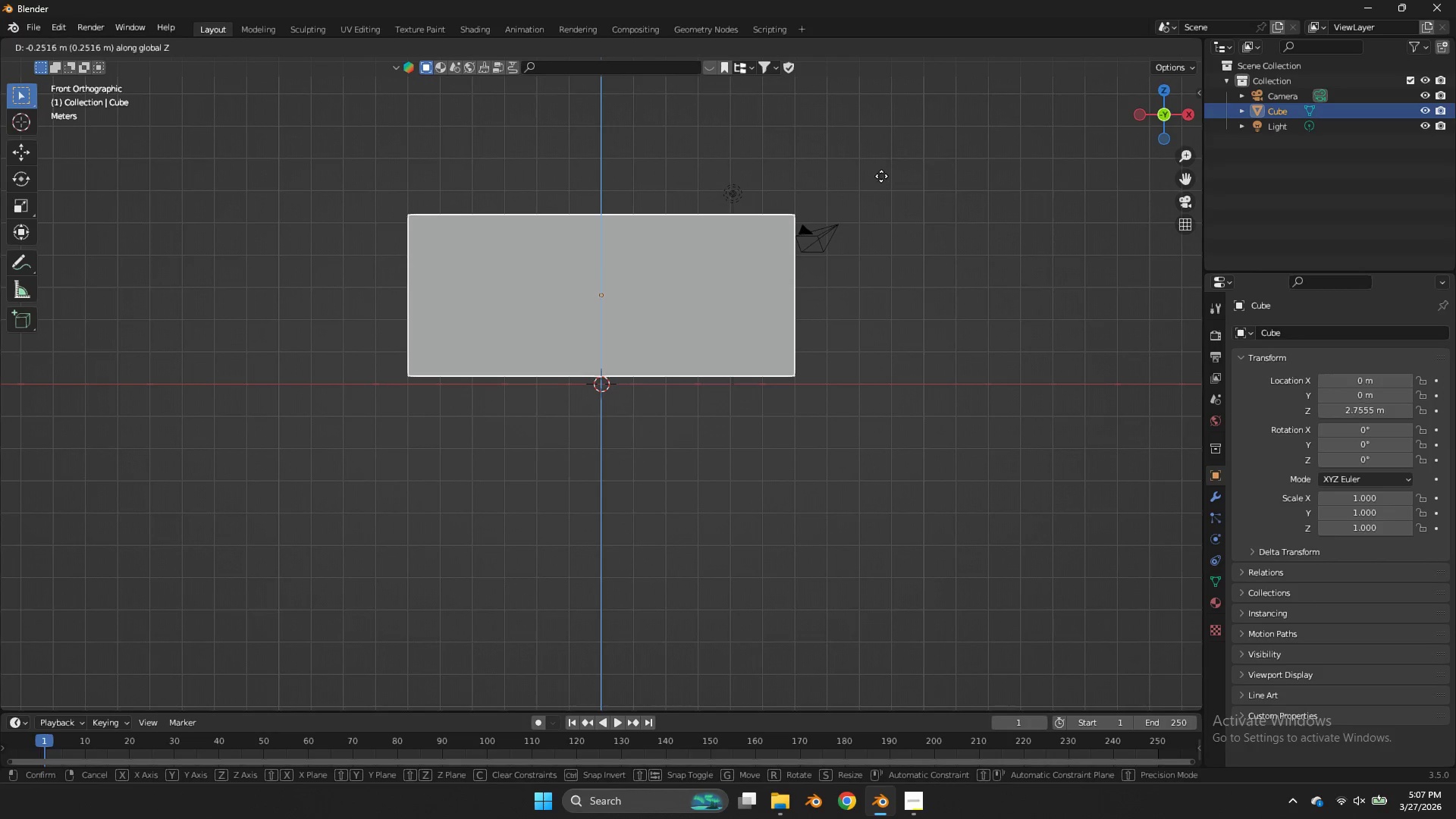 
hold_key(key=ShiftLeft, duration=1.66)
left_click([873, 243])
 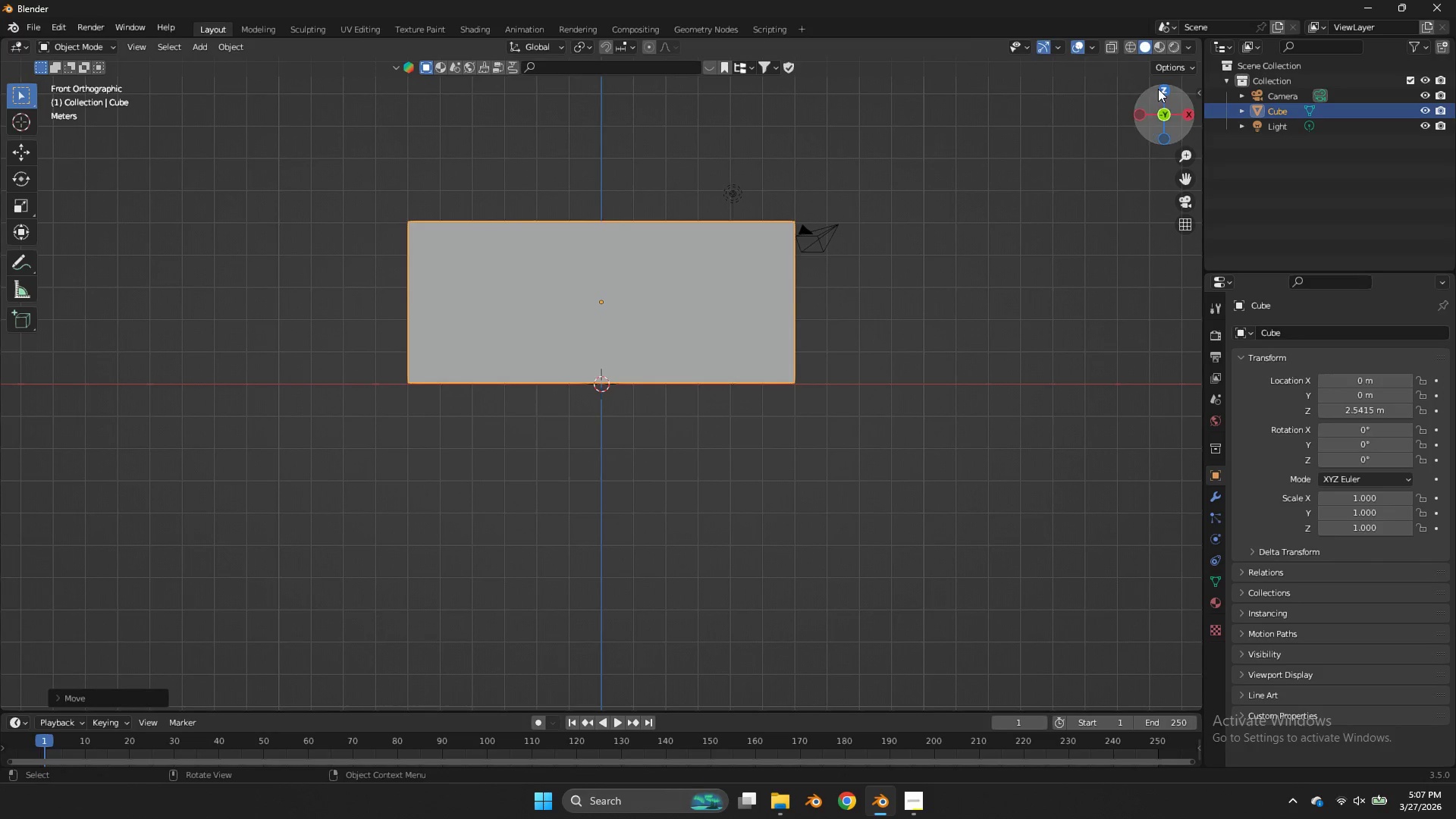 
key(Tab)
 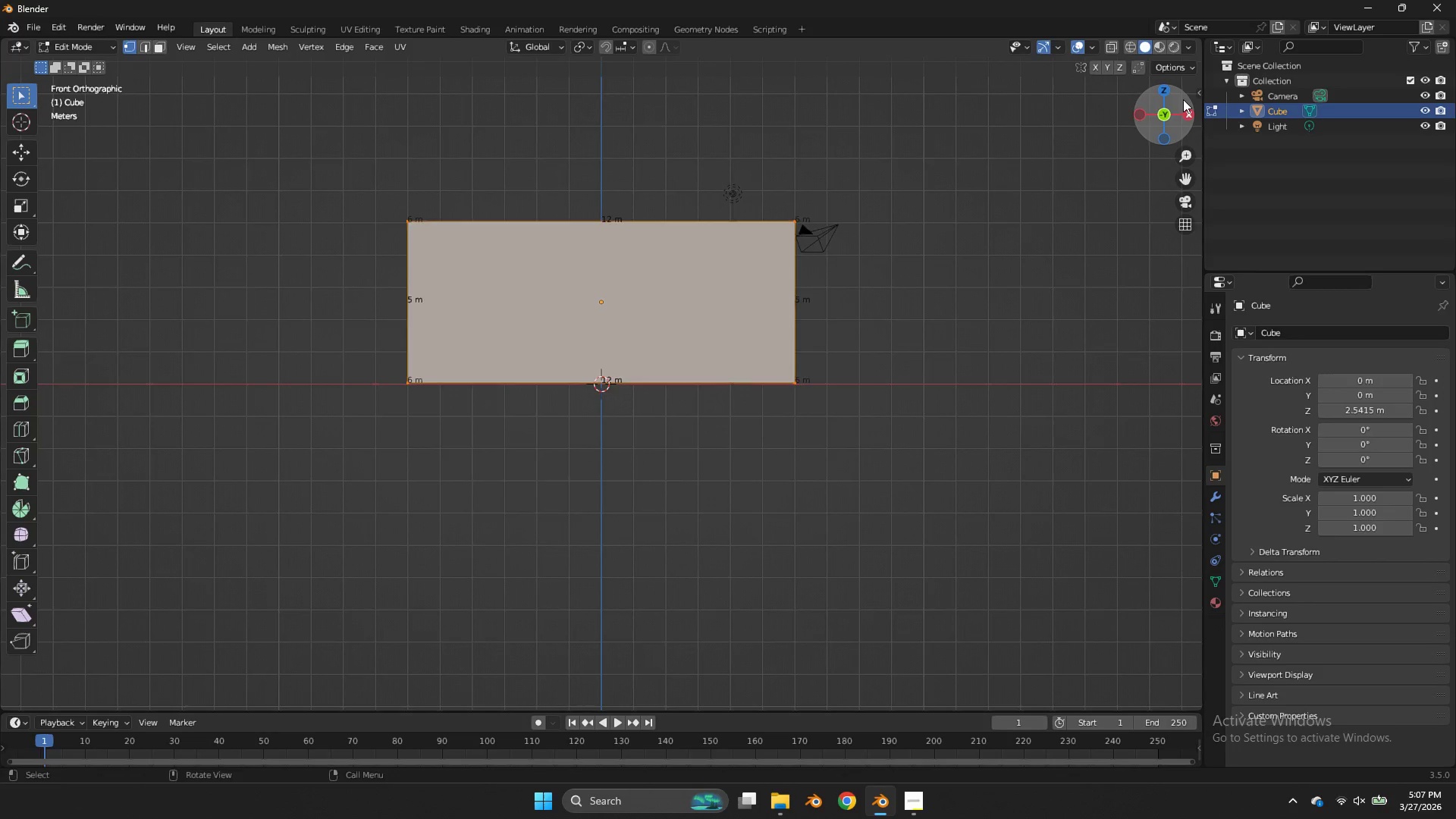 
left_click_drag(start_coordinate=[1182, 98], to_coordinate=[1116, 152])
 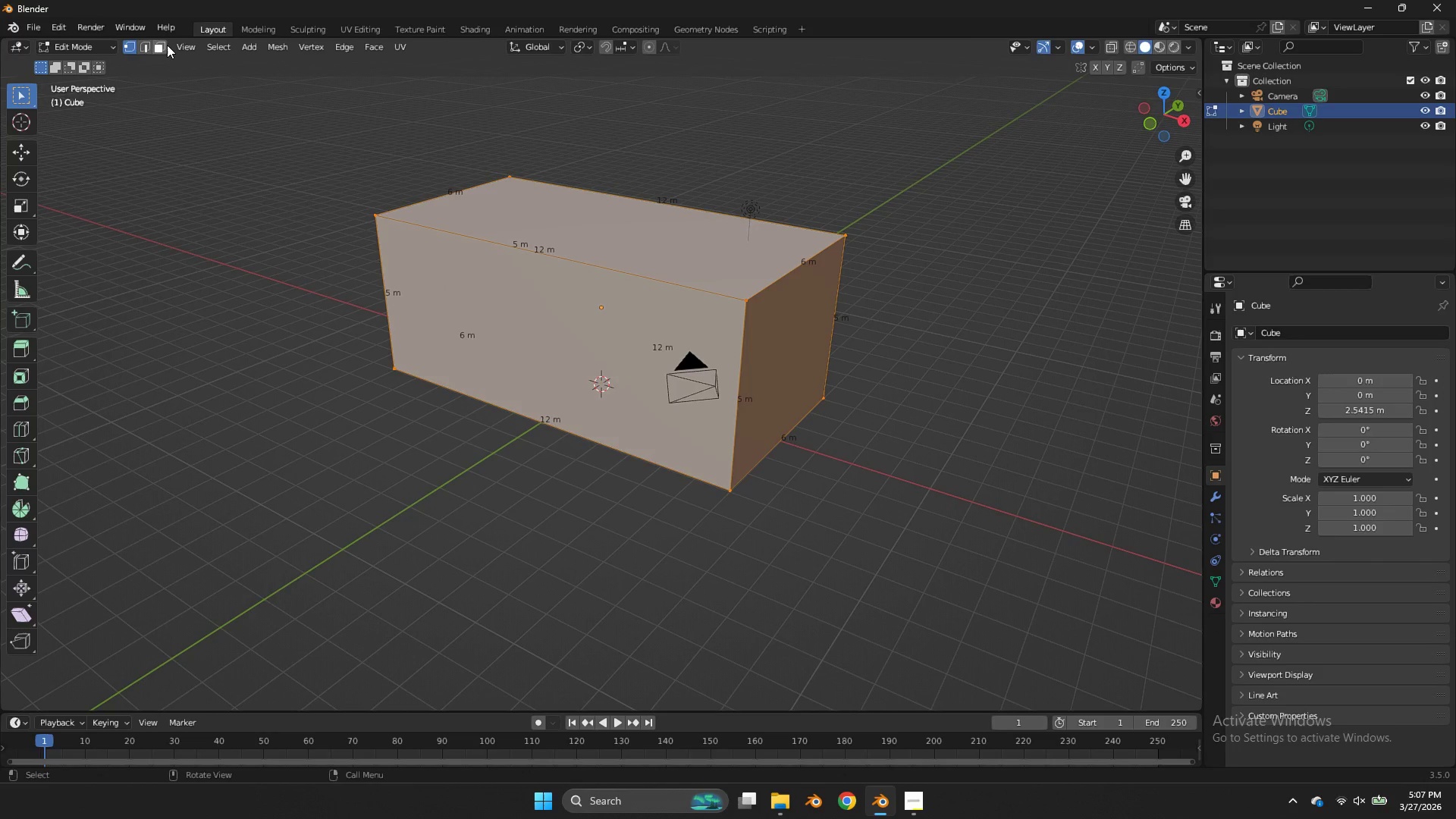 
left_click([166, 45])
 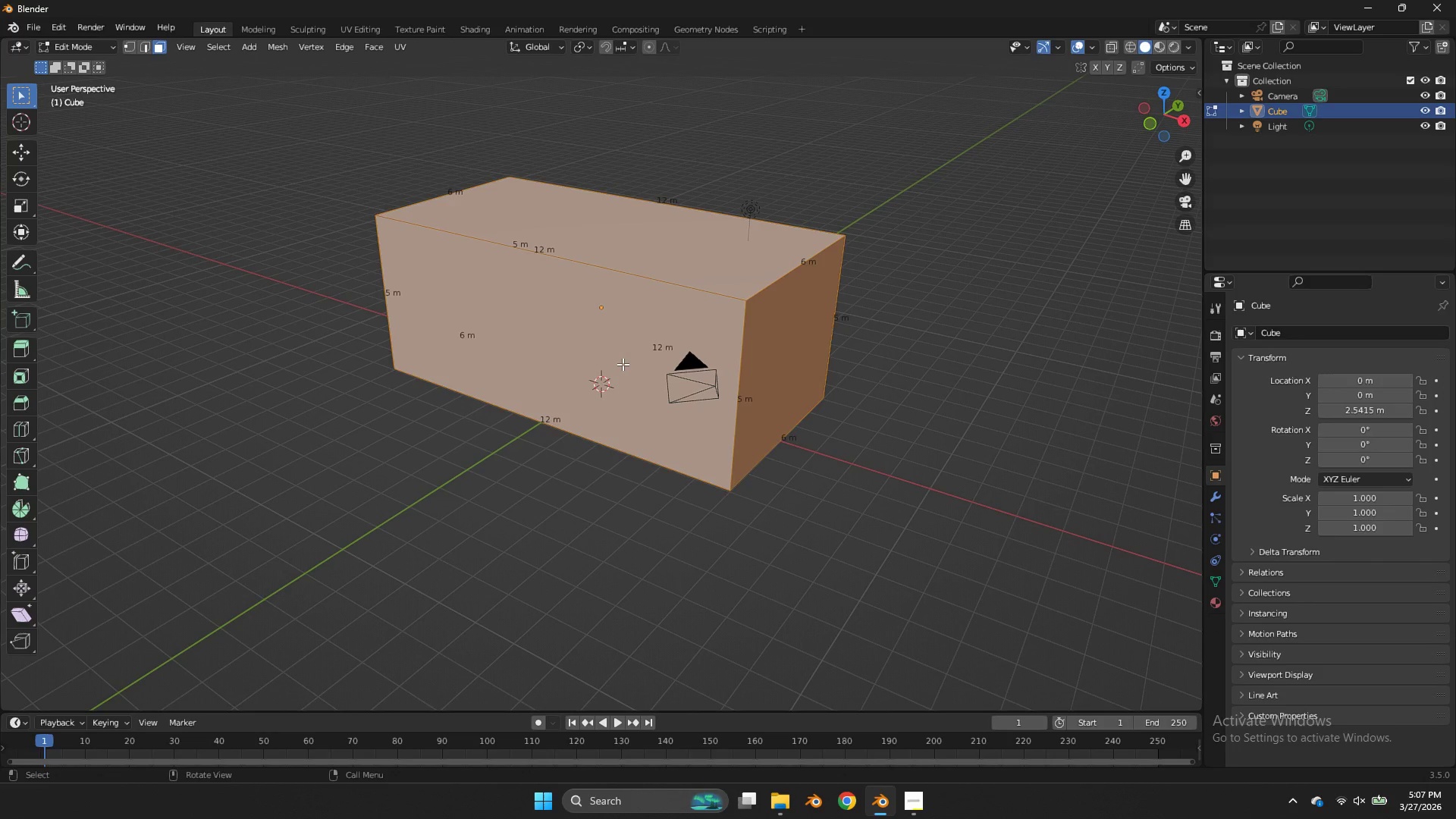 
left_click([623, 364])
 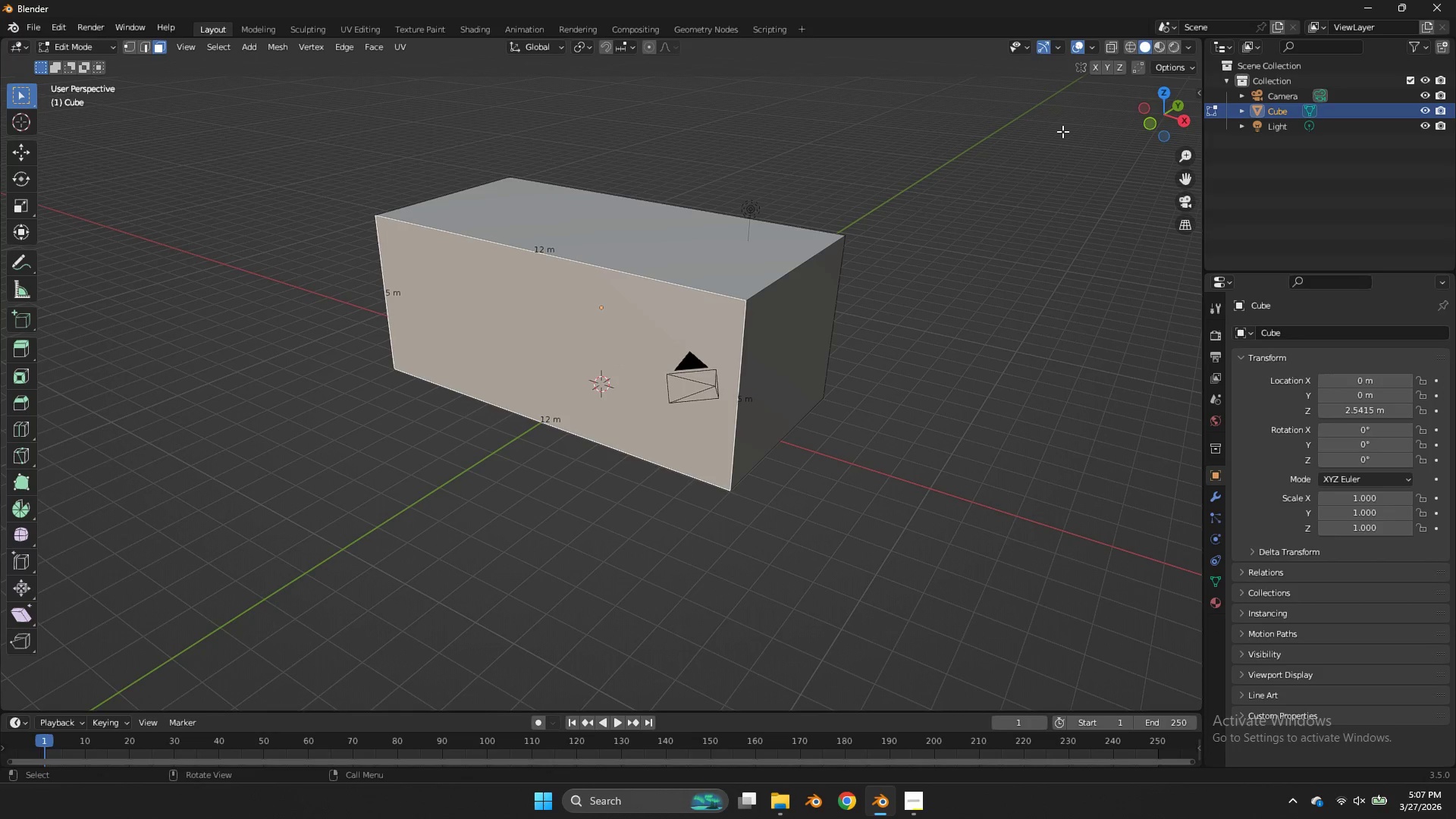 
key(Shift+ShiftLeft)
 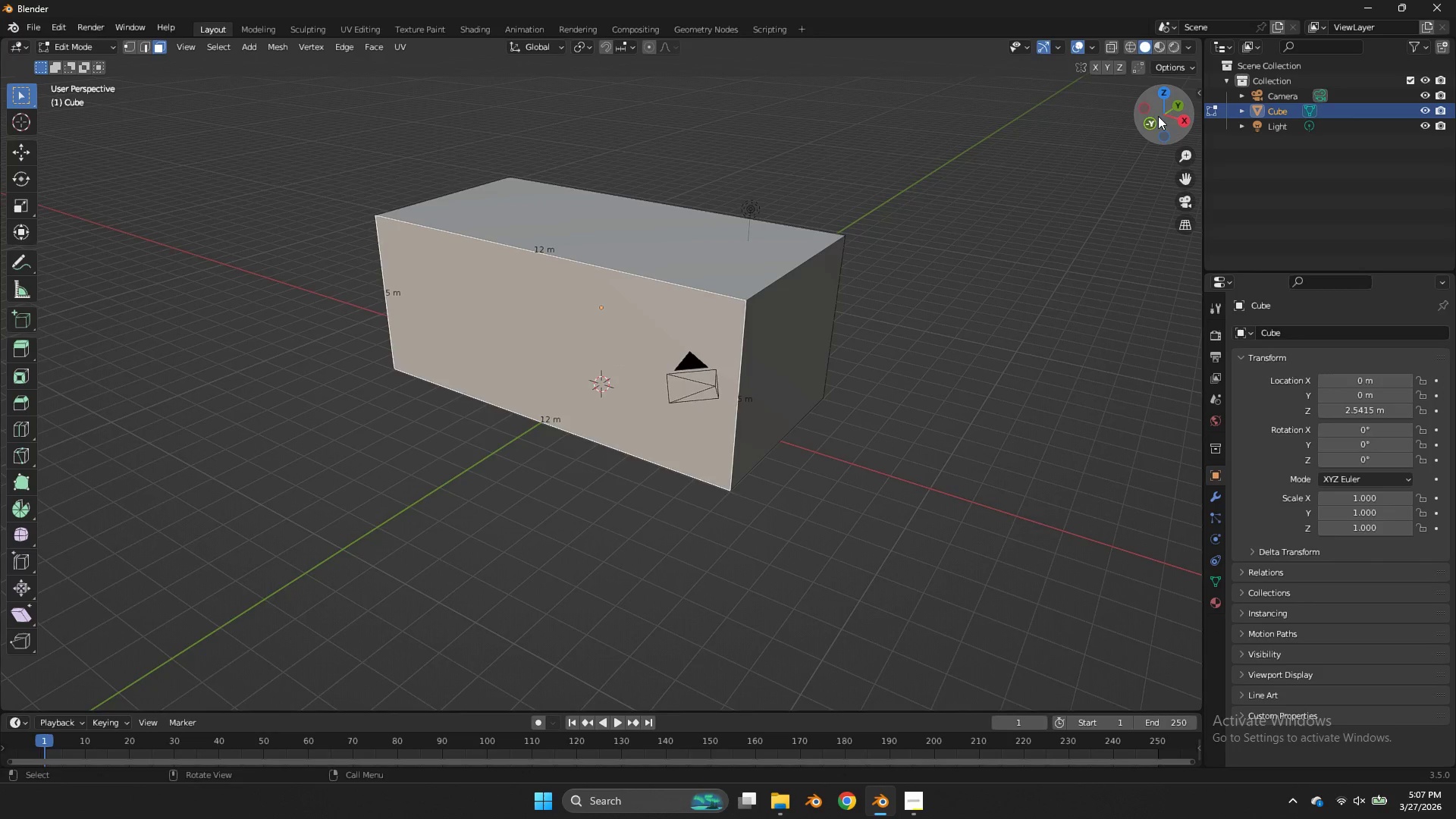 
left_click_drag(start_coordinate=[1158, 115], to_coordinate=[967, 124])
 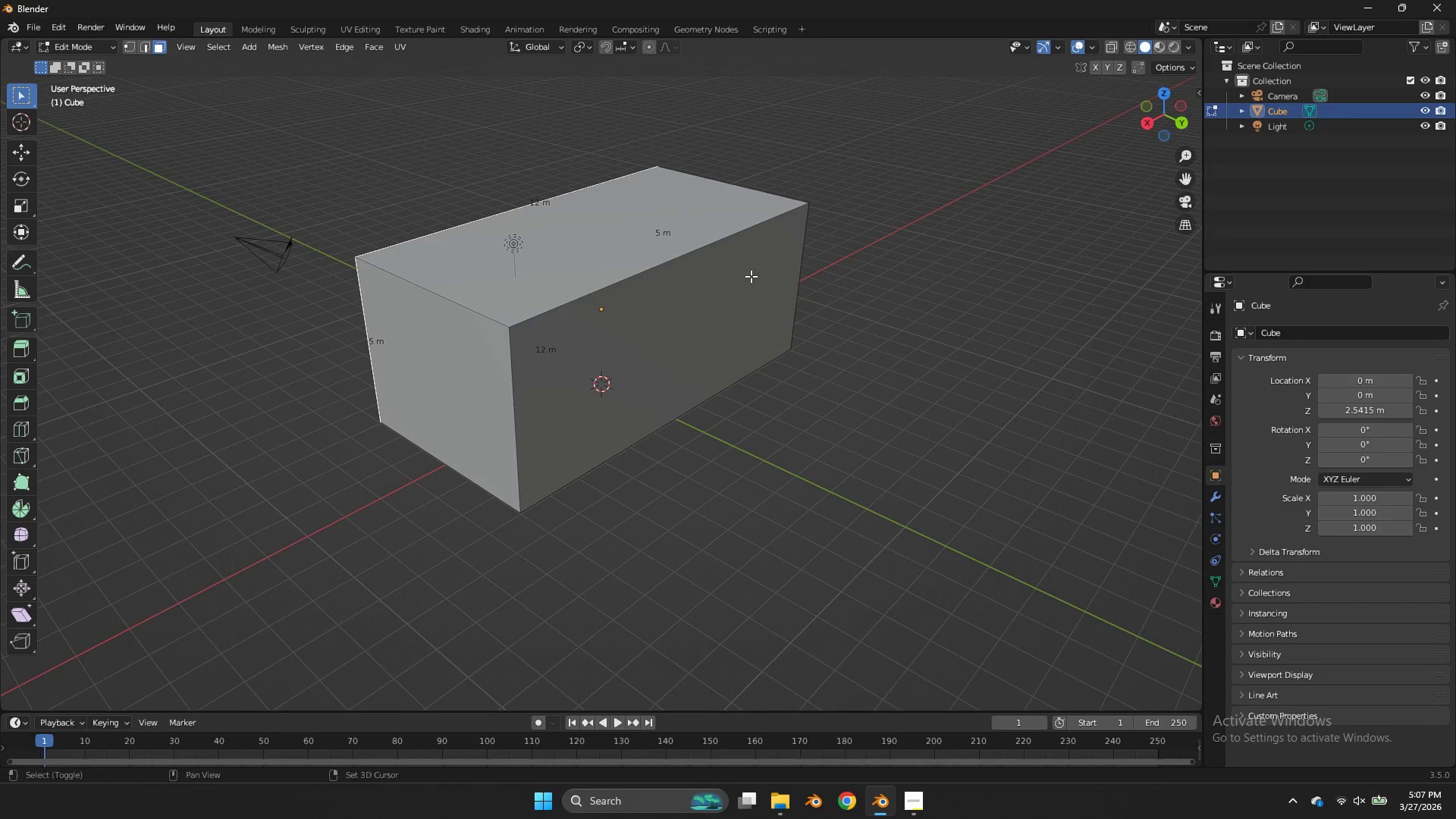 
hold_key(key=ShiftLeft, duration=0.69)
left_click([704, 302])
 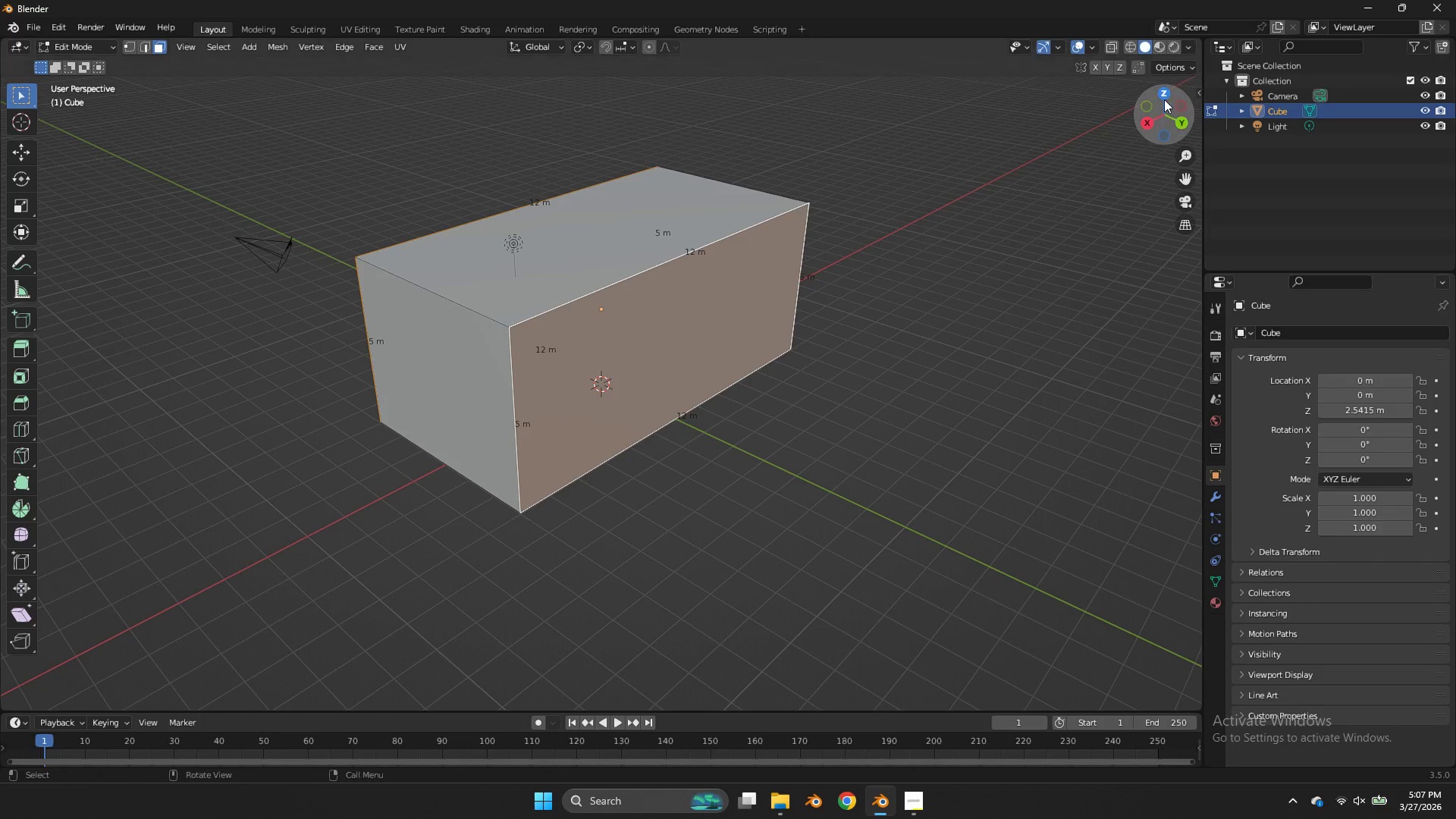 
left_click_drag(start_coordinate=[1159, 102], to_coordinate=[111, 93])
 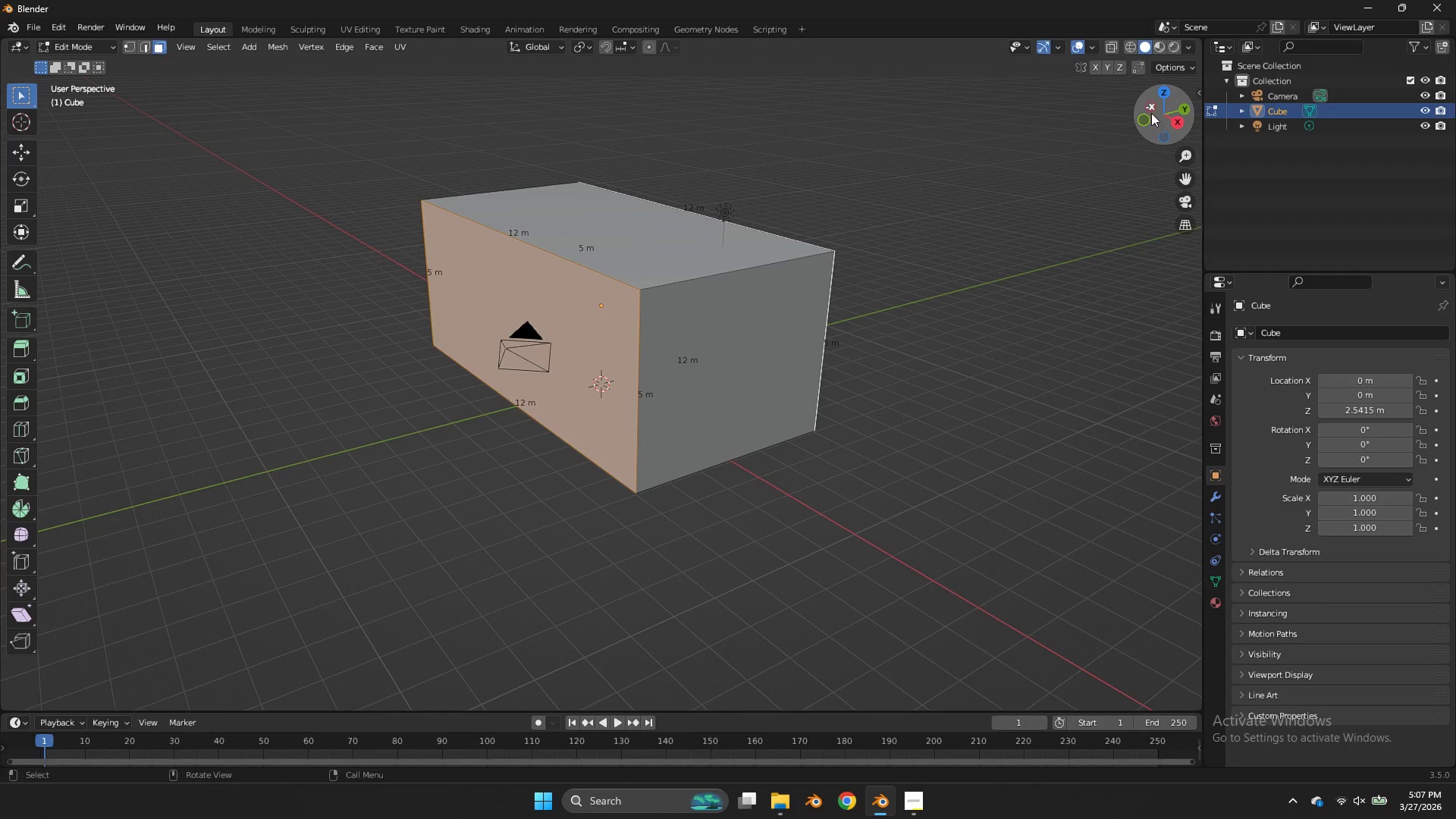 
left_click_drag(start_coordinate=[1153, 113], to_coordinate=[22, 115])
 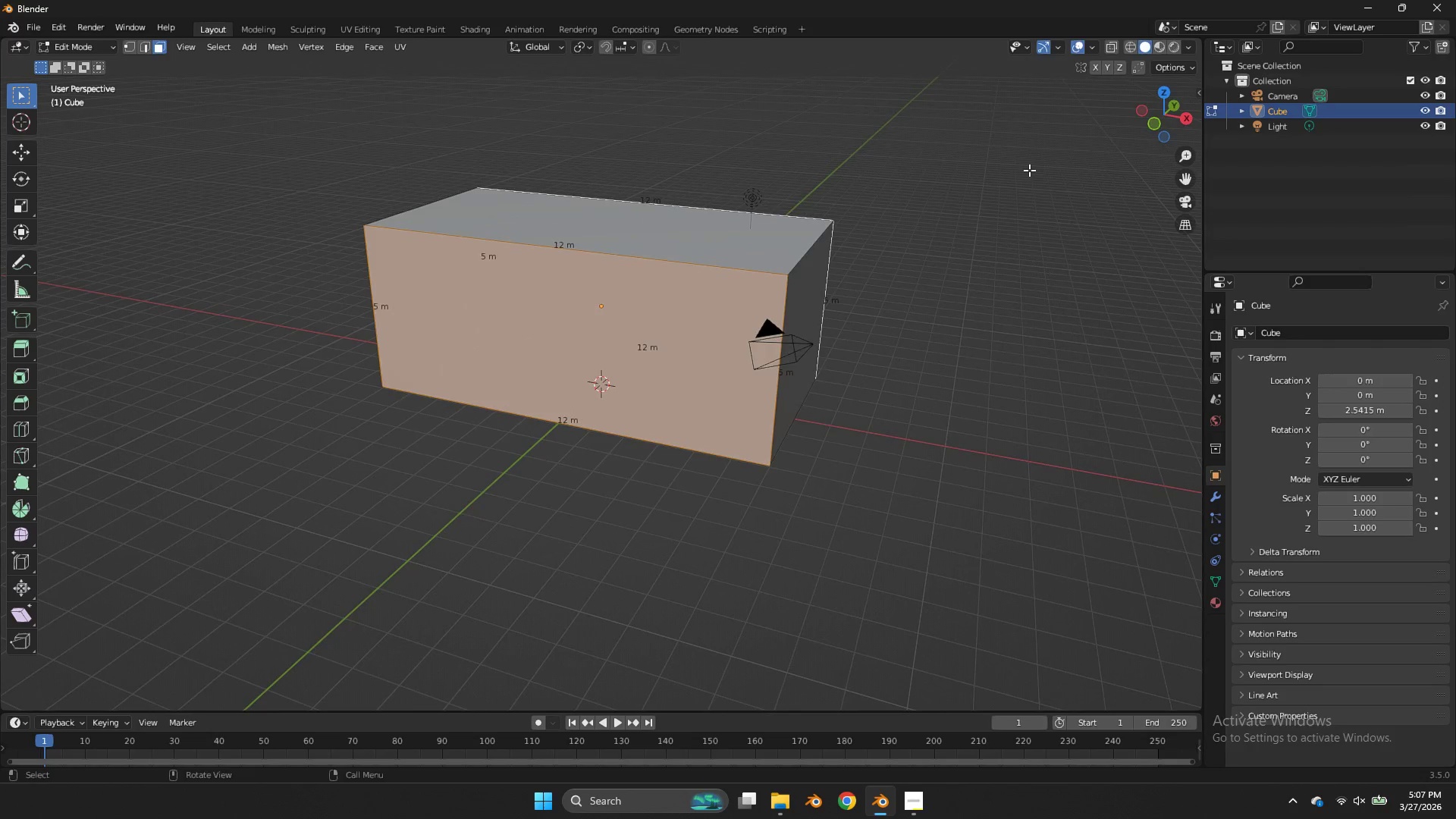 
key(I)
 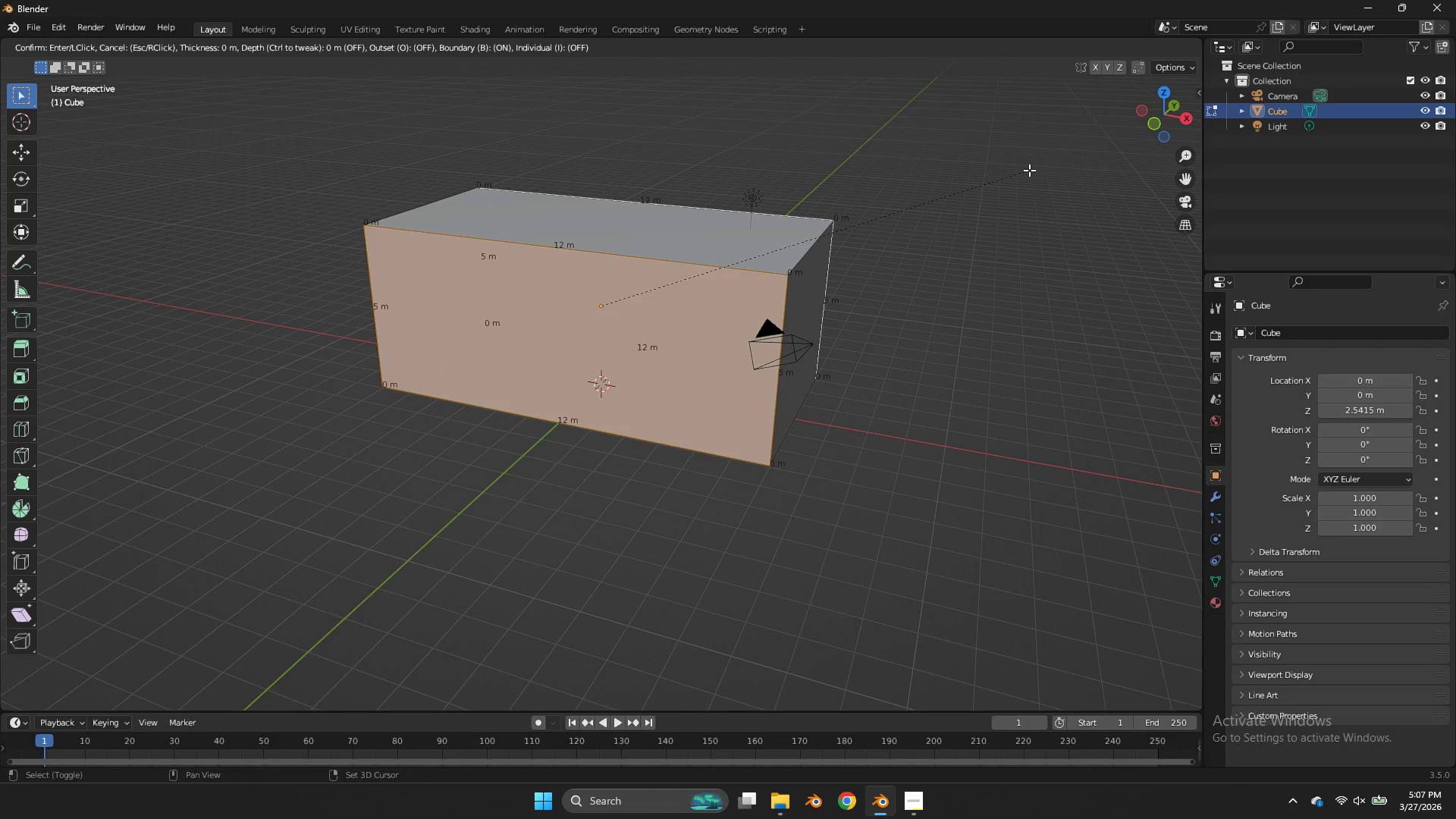 
hold_key(key=ShiftLeft, duration=2.7)
left_click([956, 154])
 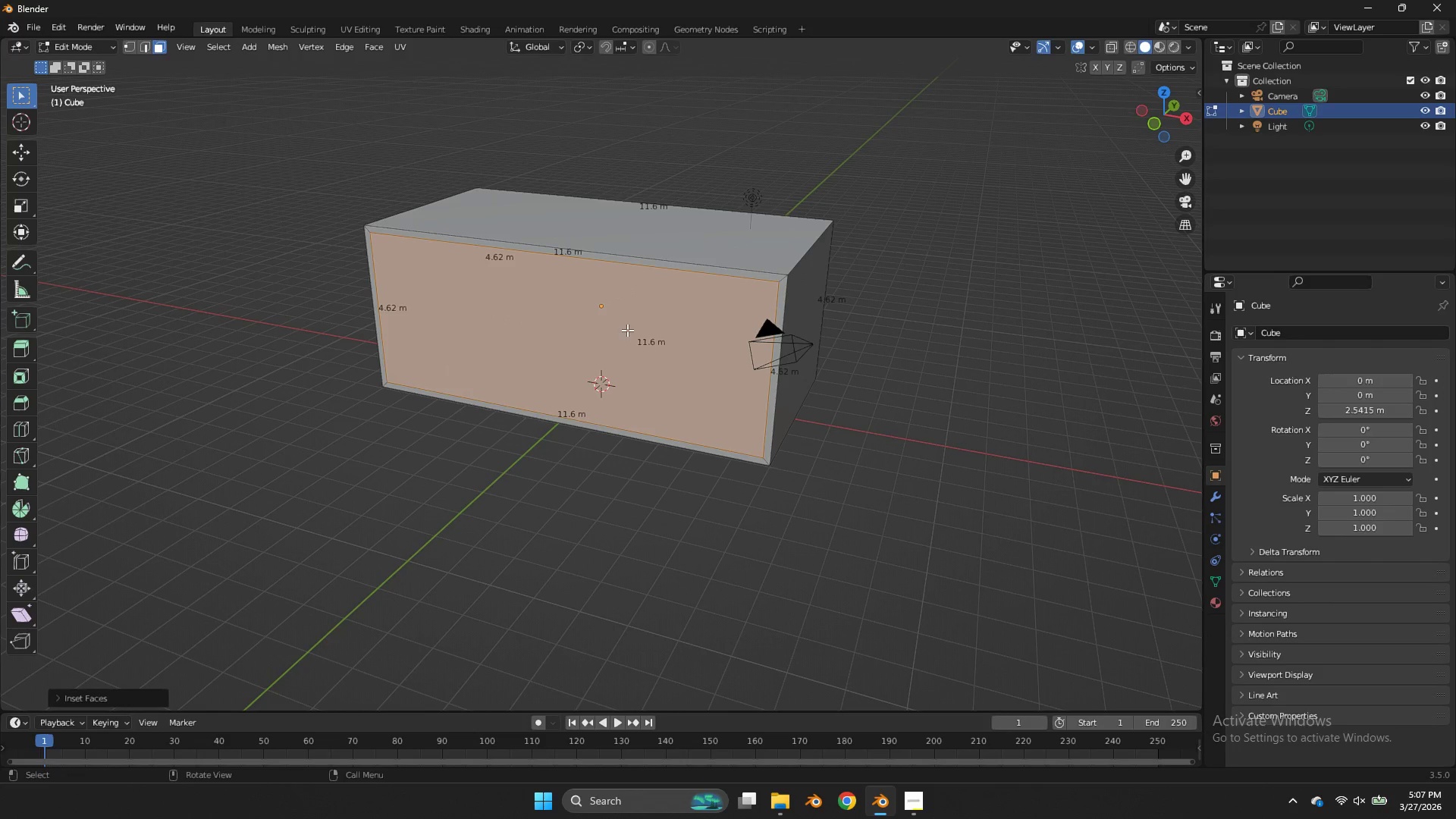 
key(Control+R)
 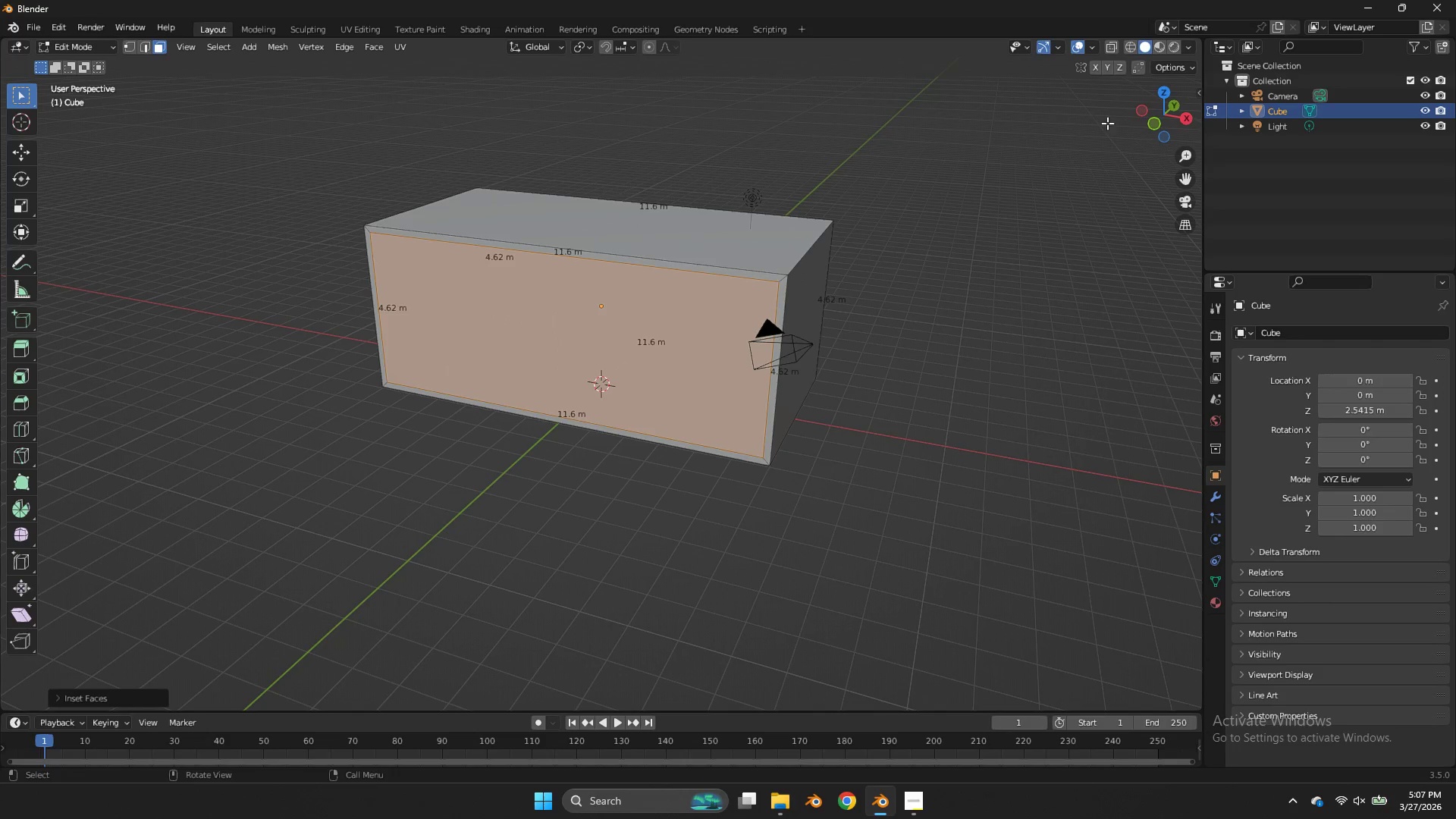 
left_click_drag(start_coordinate=[1146, 123], to_coordinate=[980, 121])
 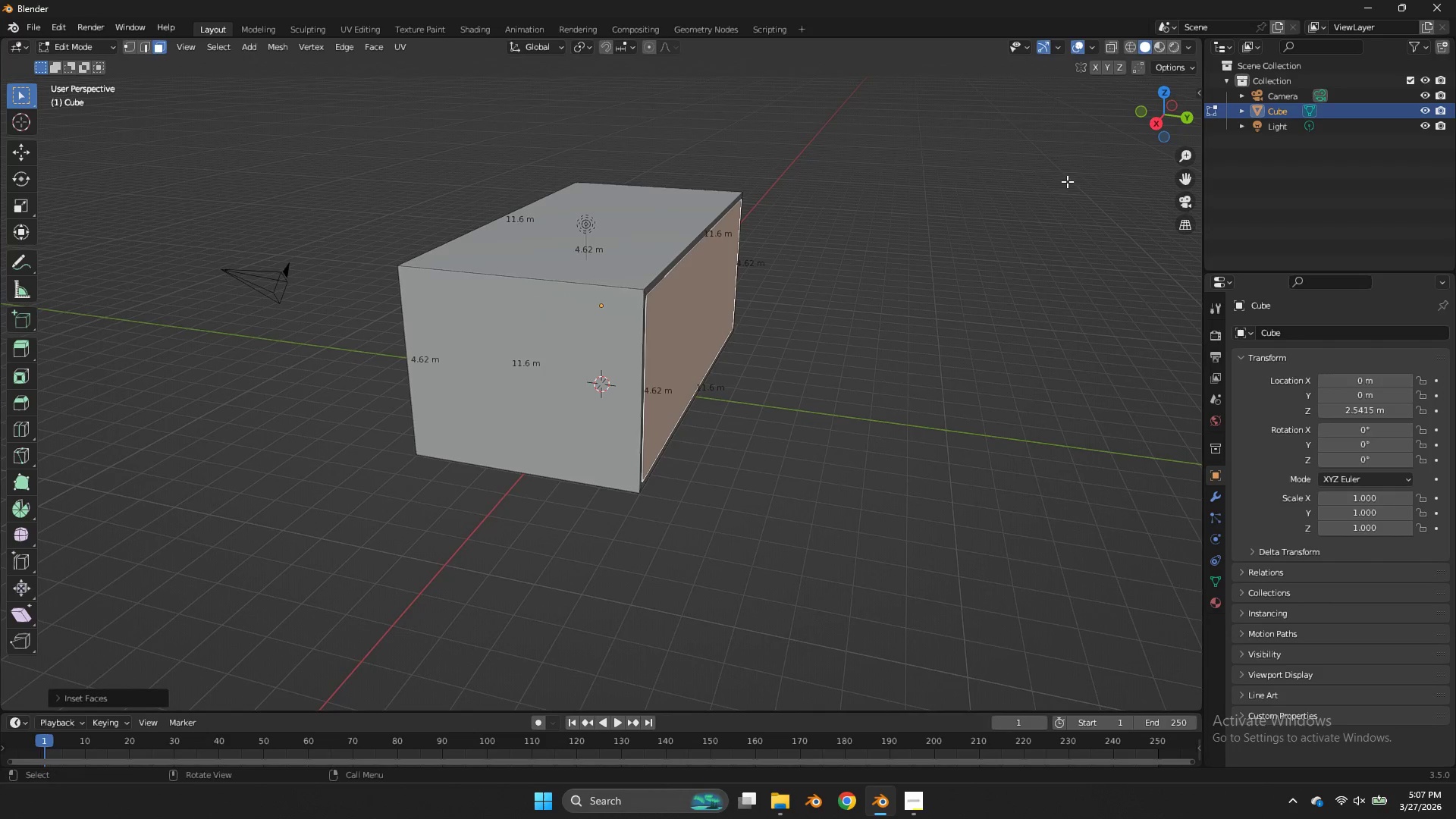 
key(E)
 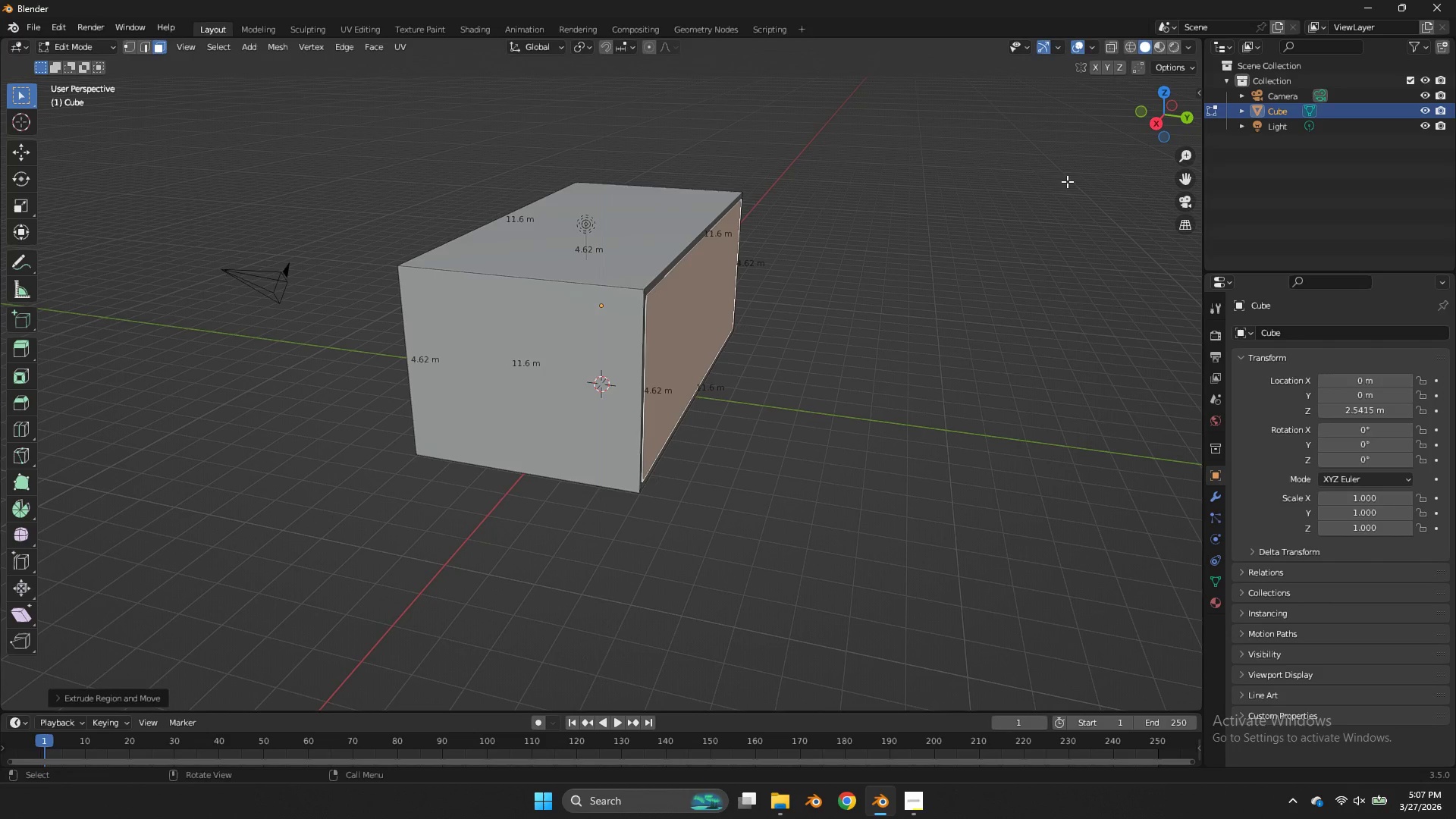 
right_click([1067, 181])
 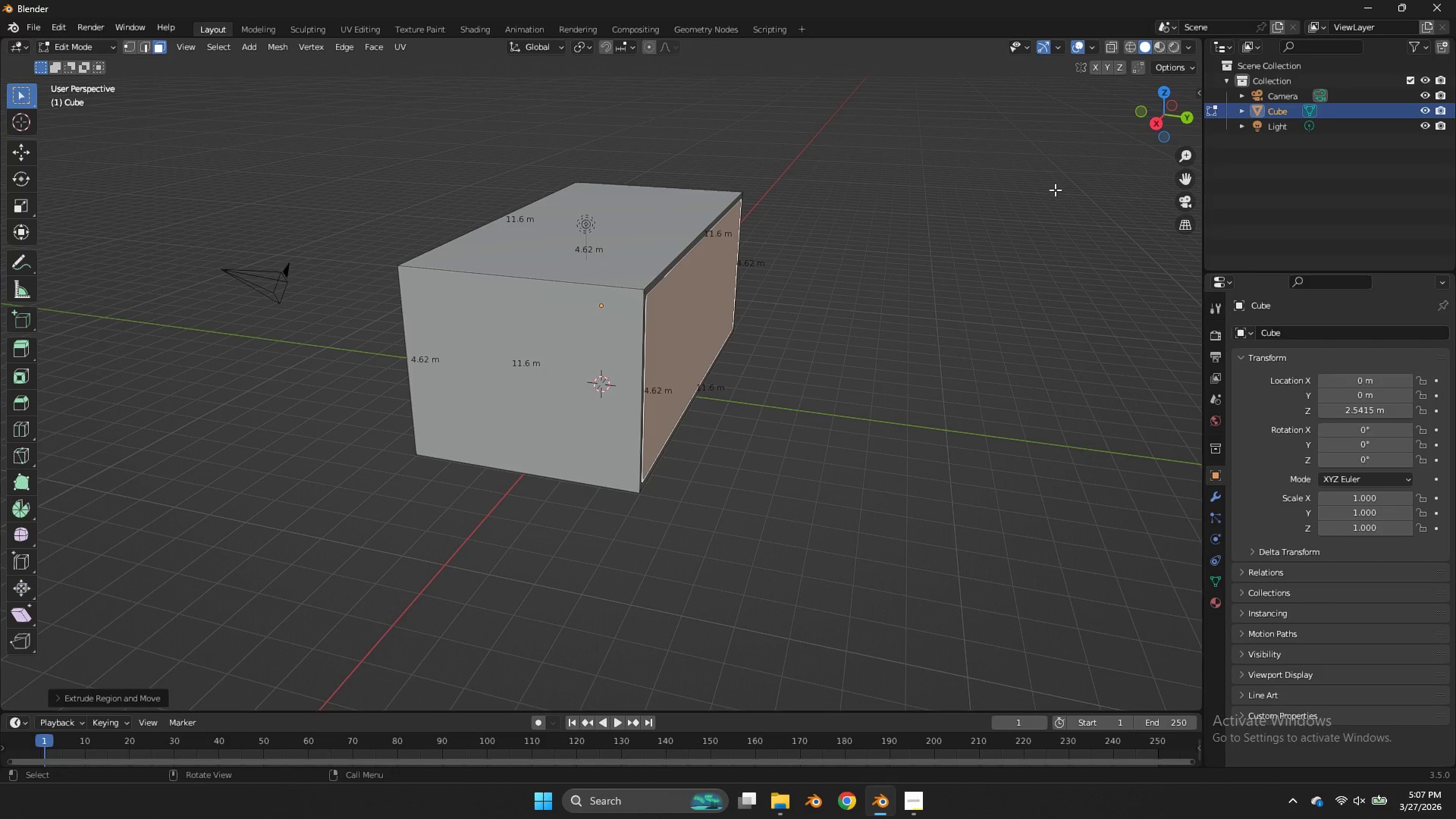 
type(sy)
 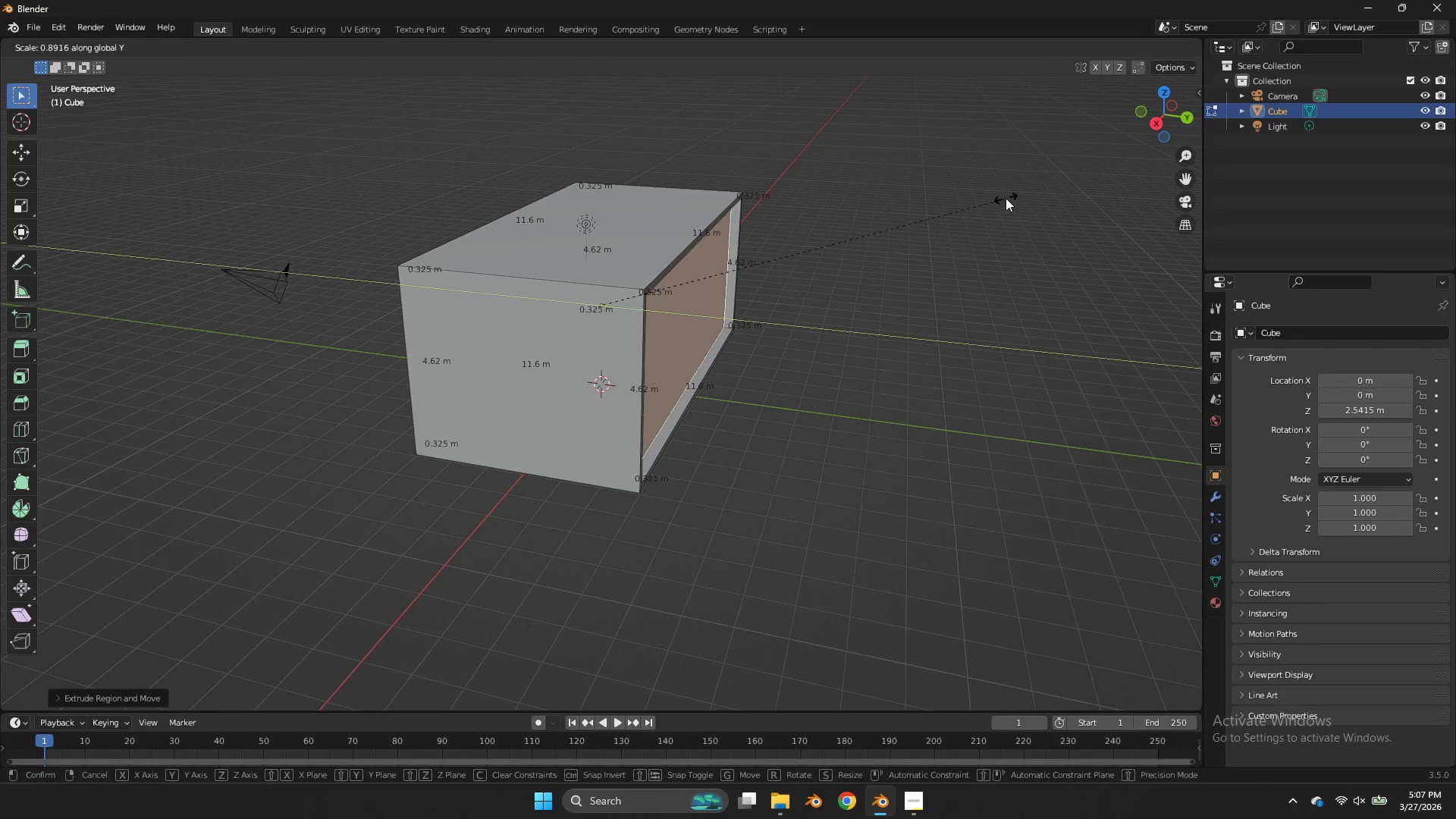 
hold_key(key=ShiftLeft, duration=1.64)
left_click([1173, 187])
 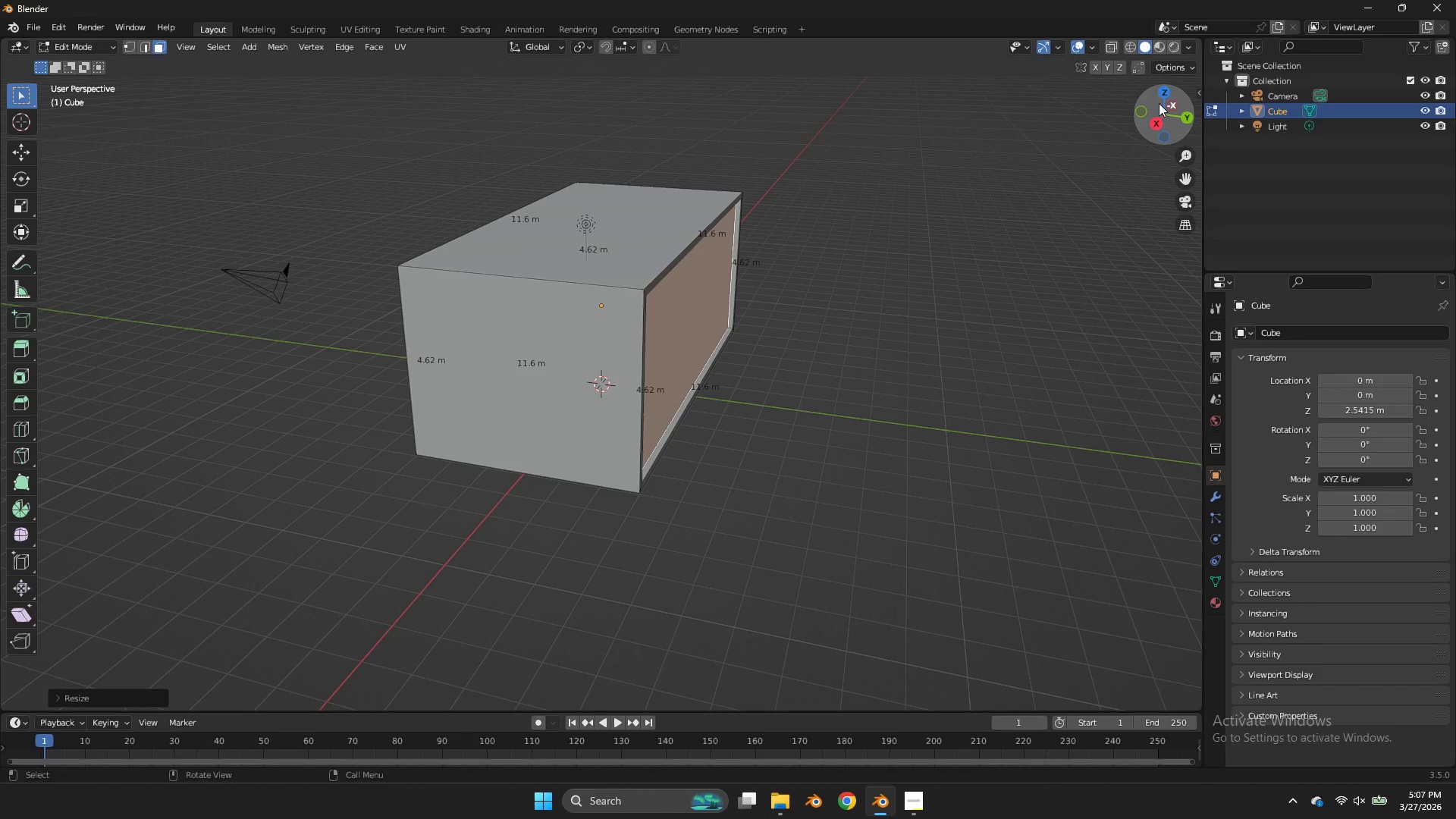 
left_click_drag(start_coordinate=[1159, 105], to_coordinate=[165, 101])
 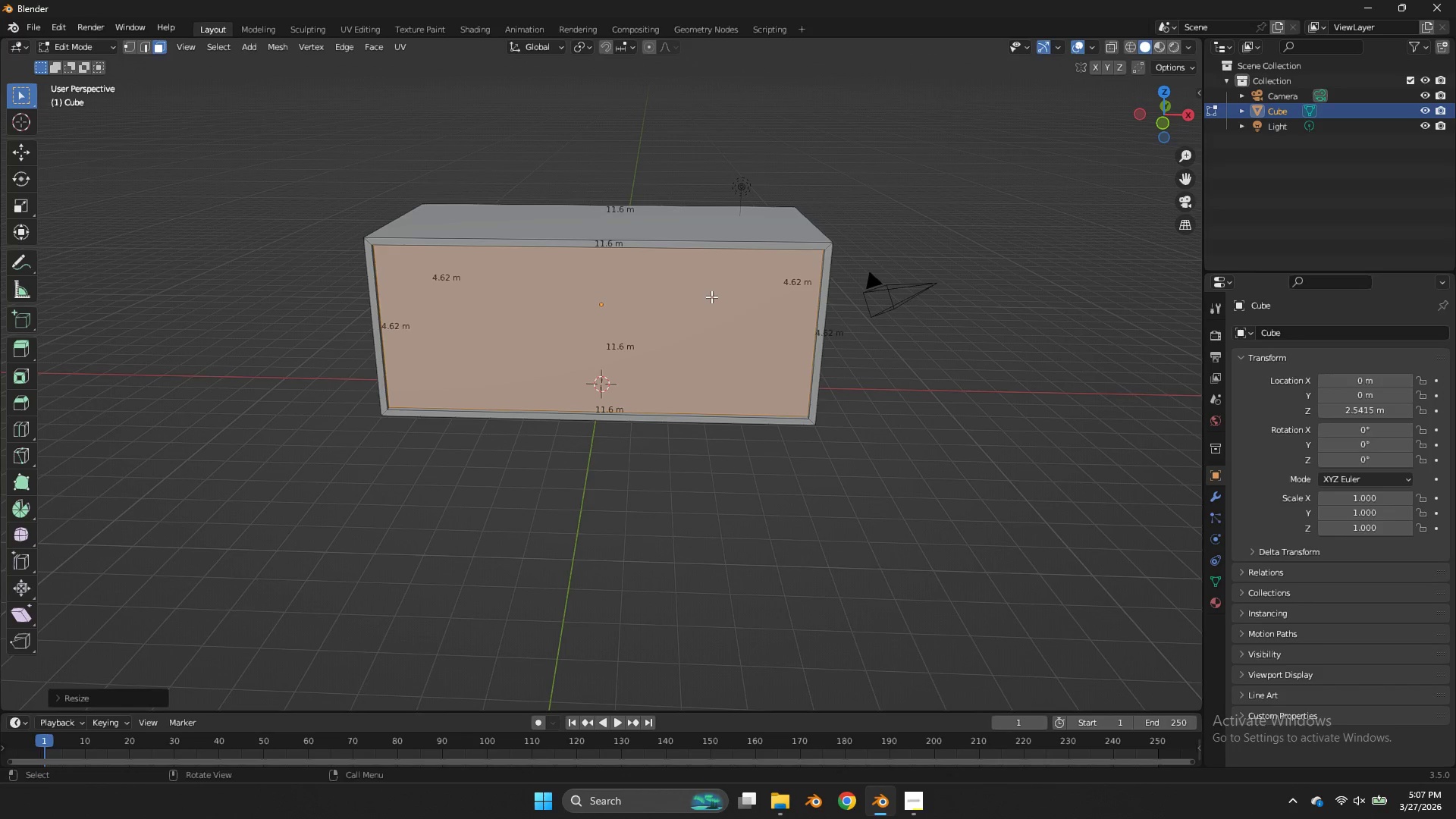 
key(Control+ControlLeft)
 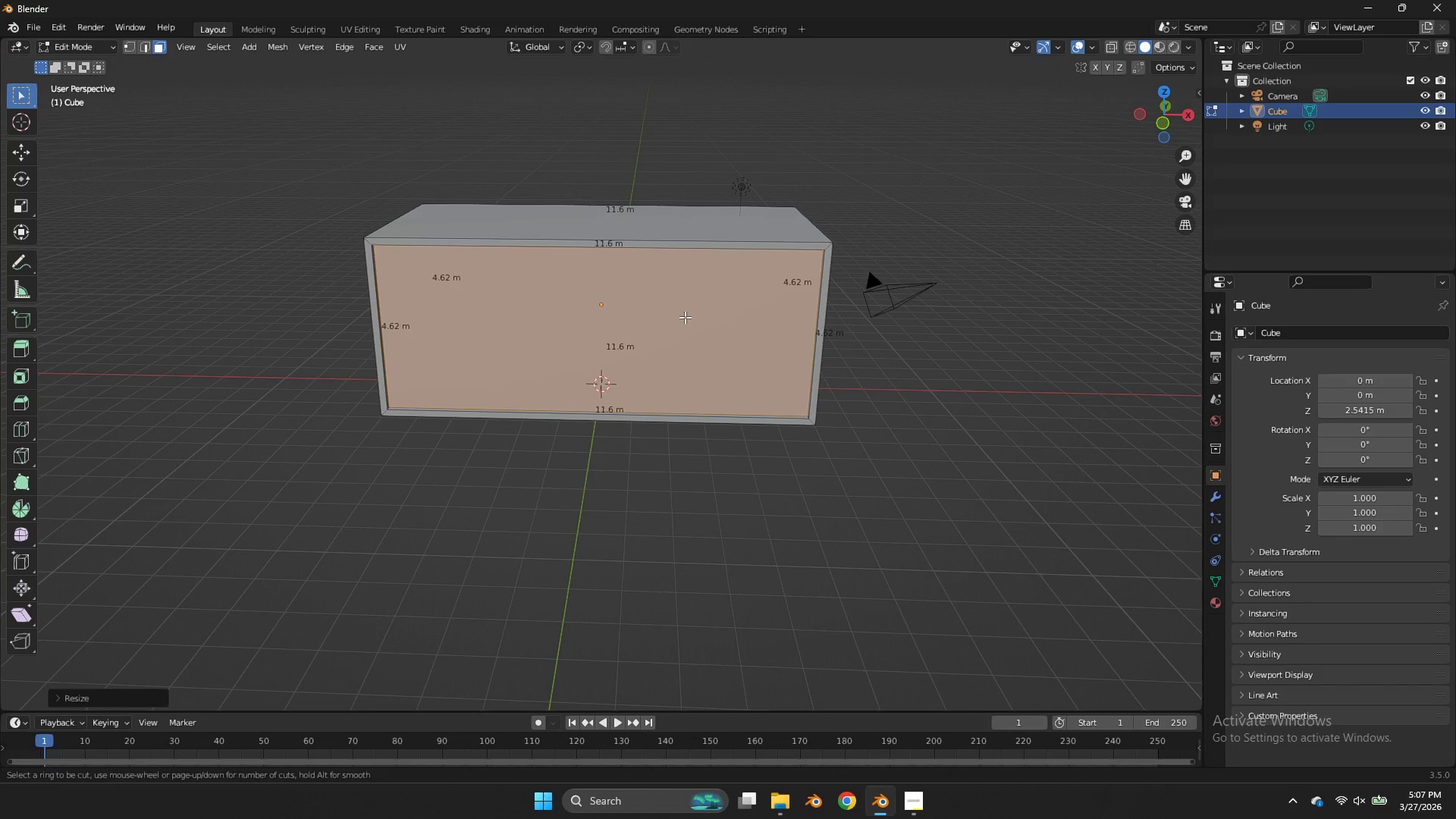 
key(Control+R)
 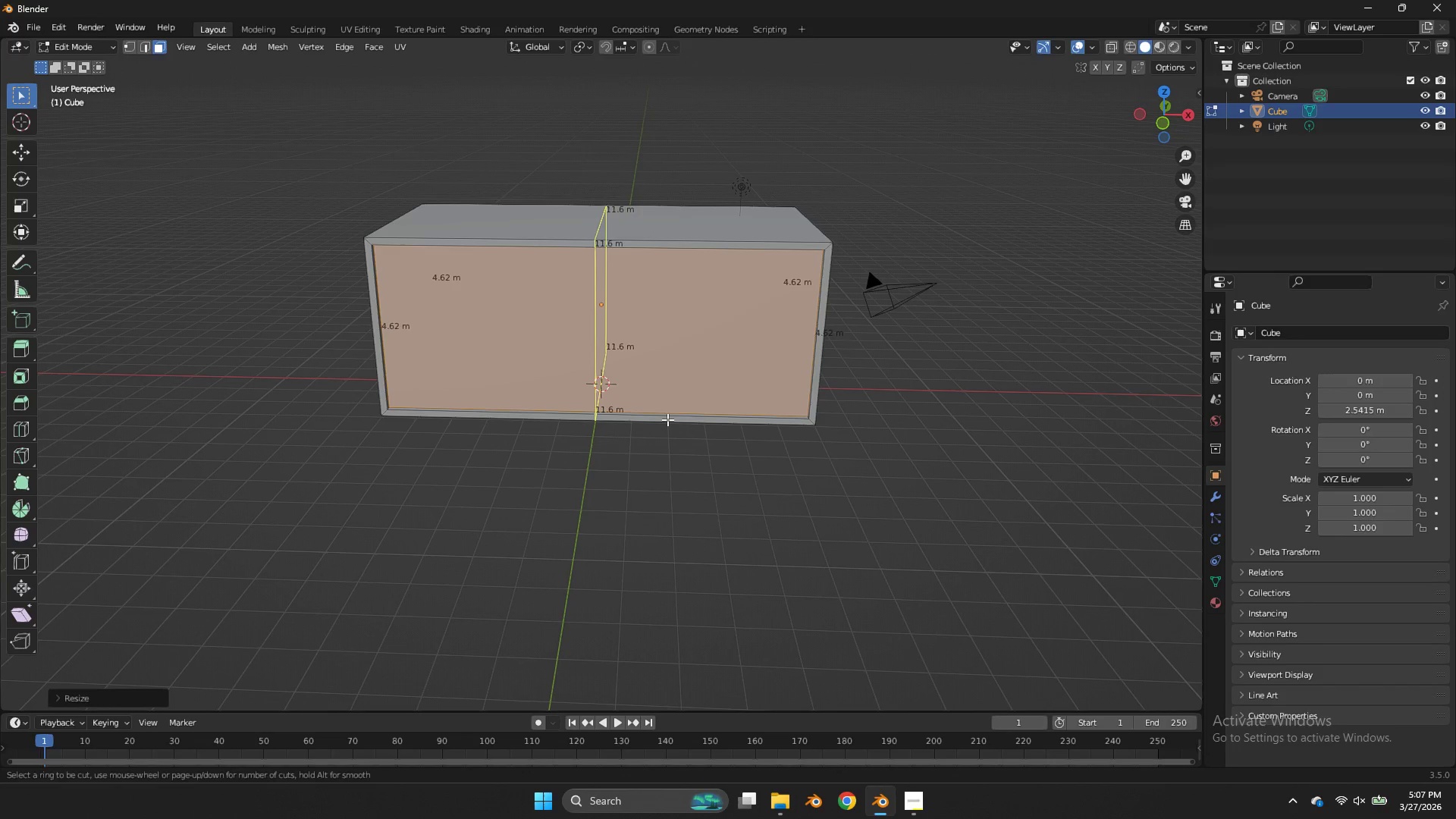 
scroll: coordinate [667, 419], scroll_direction: up, amount: 49.0
 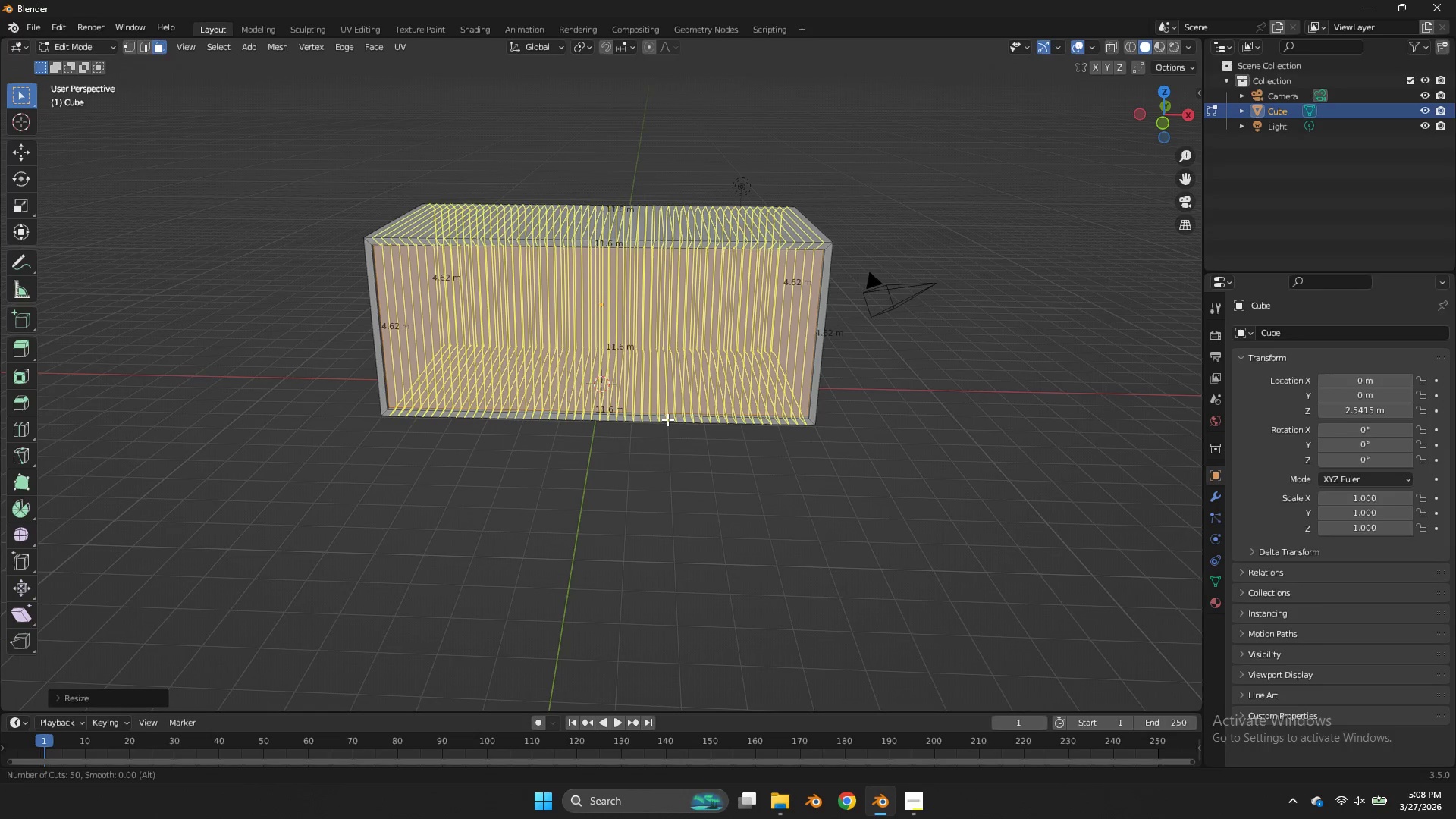 
left_click([667, 419])
 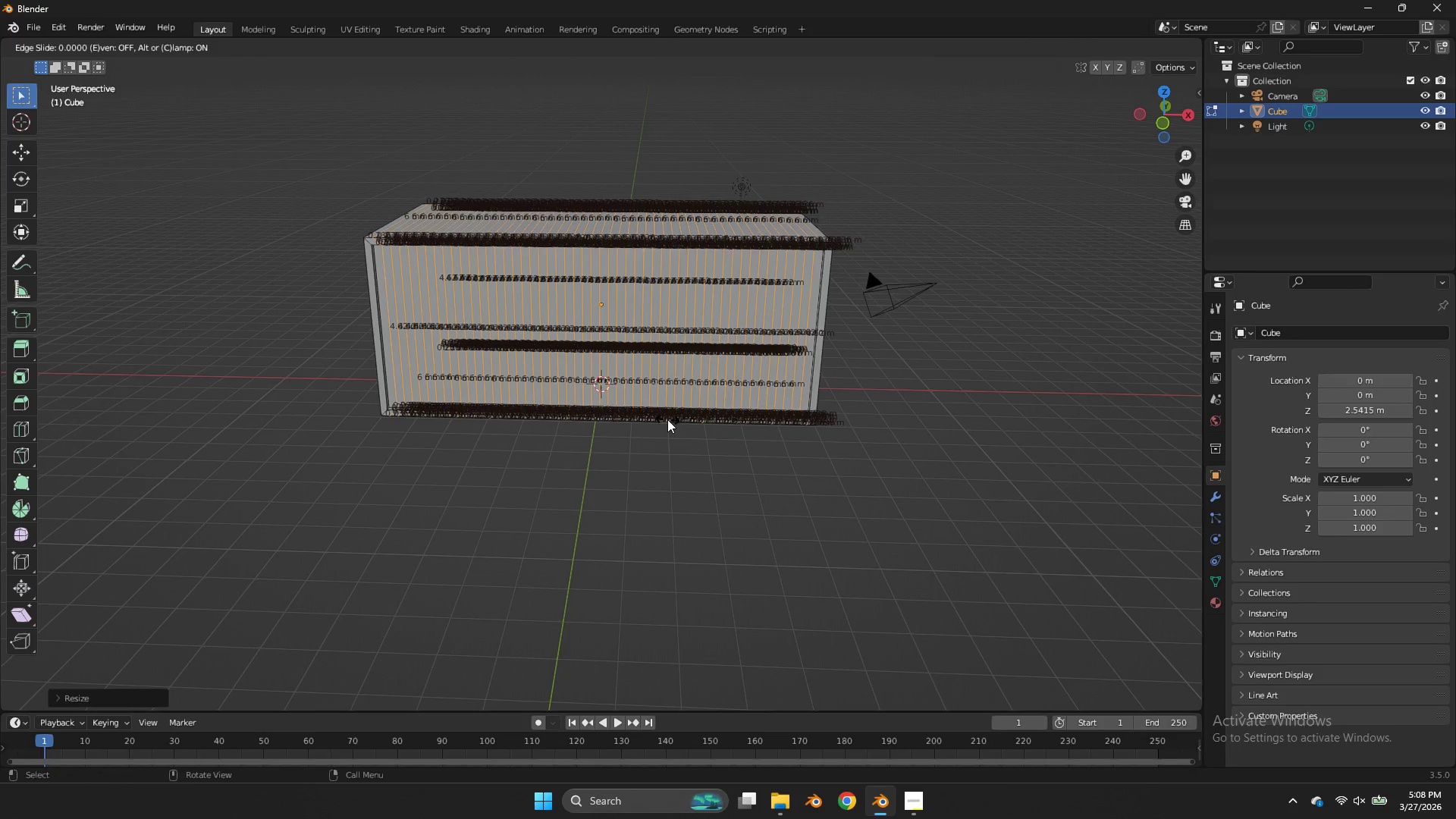 
right_click([667, 419])
 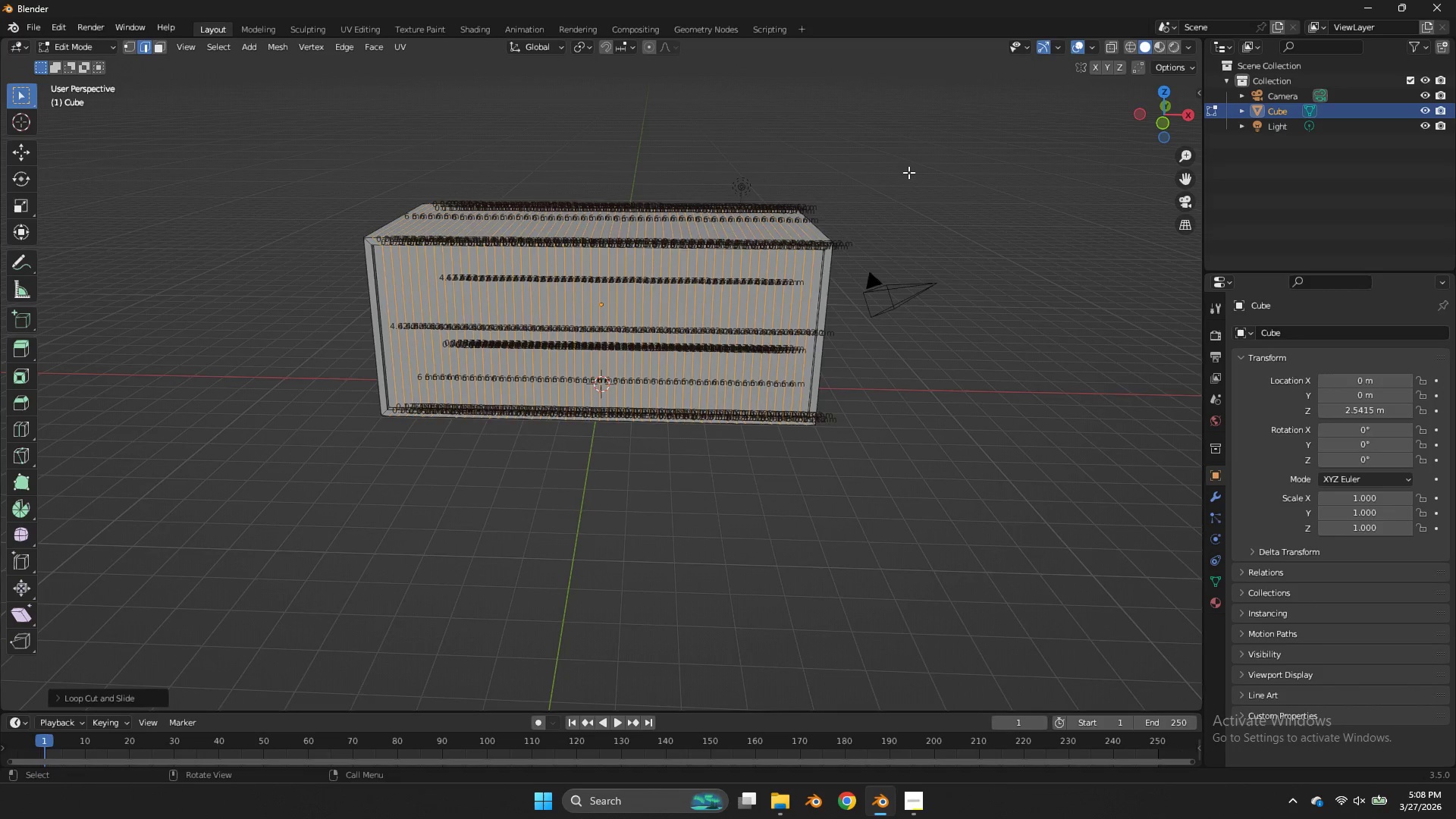 
scroll: coordinate [912, 169], scroll_direction: up, amount: 2.0
 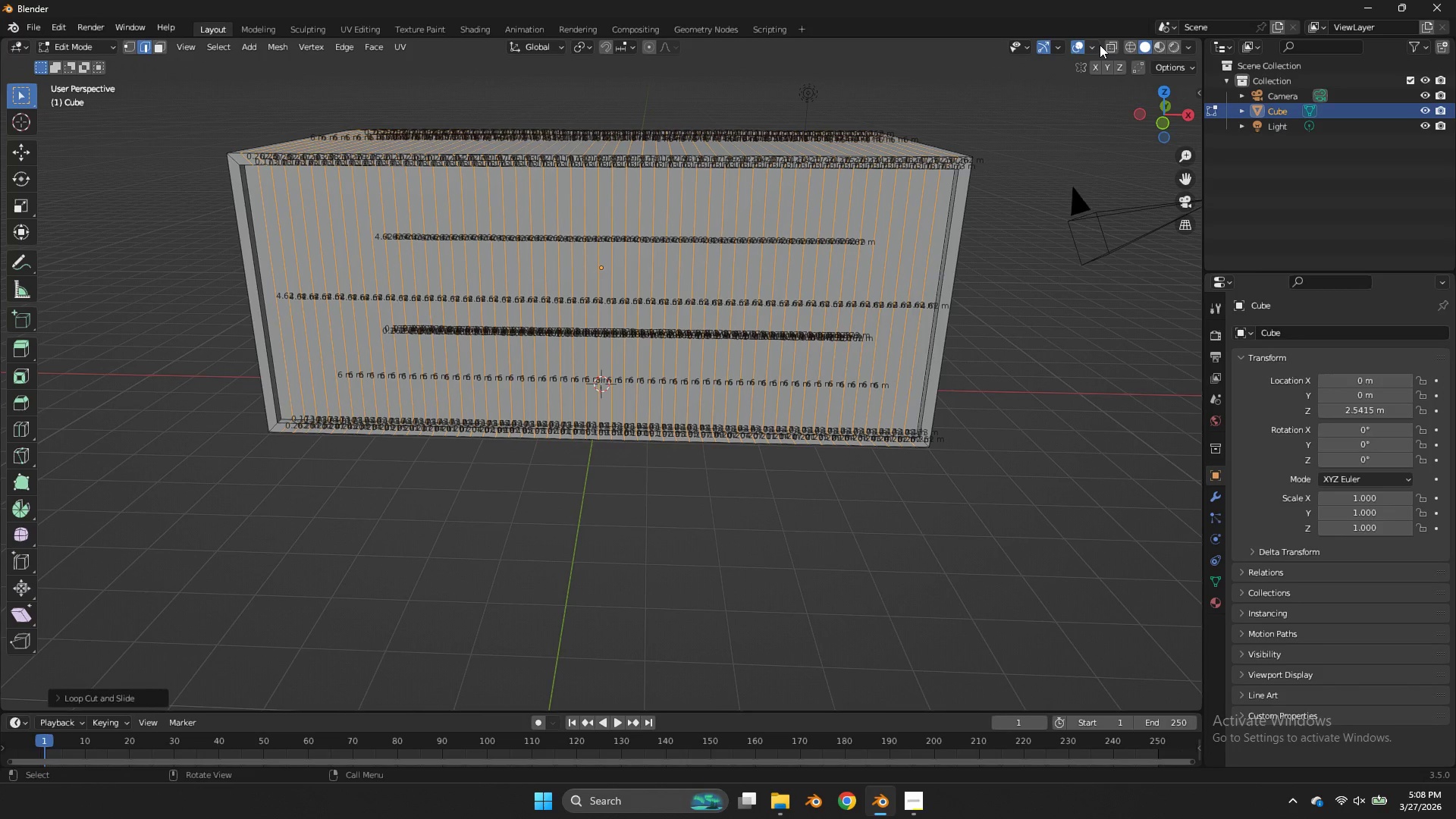 
left_click([1100, 45])
 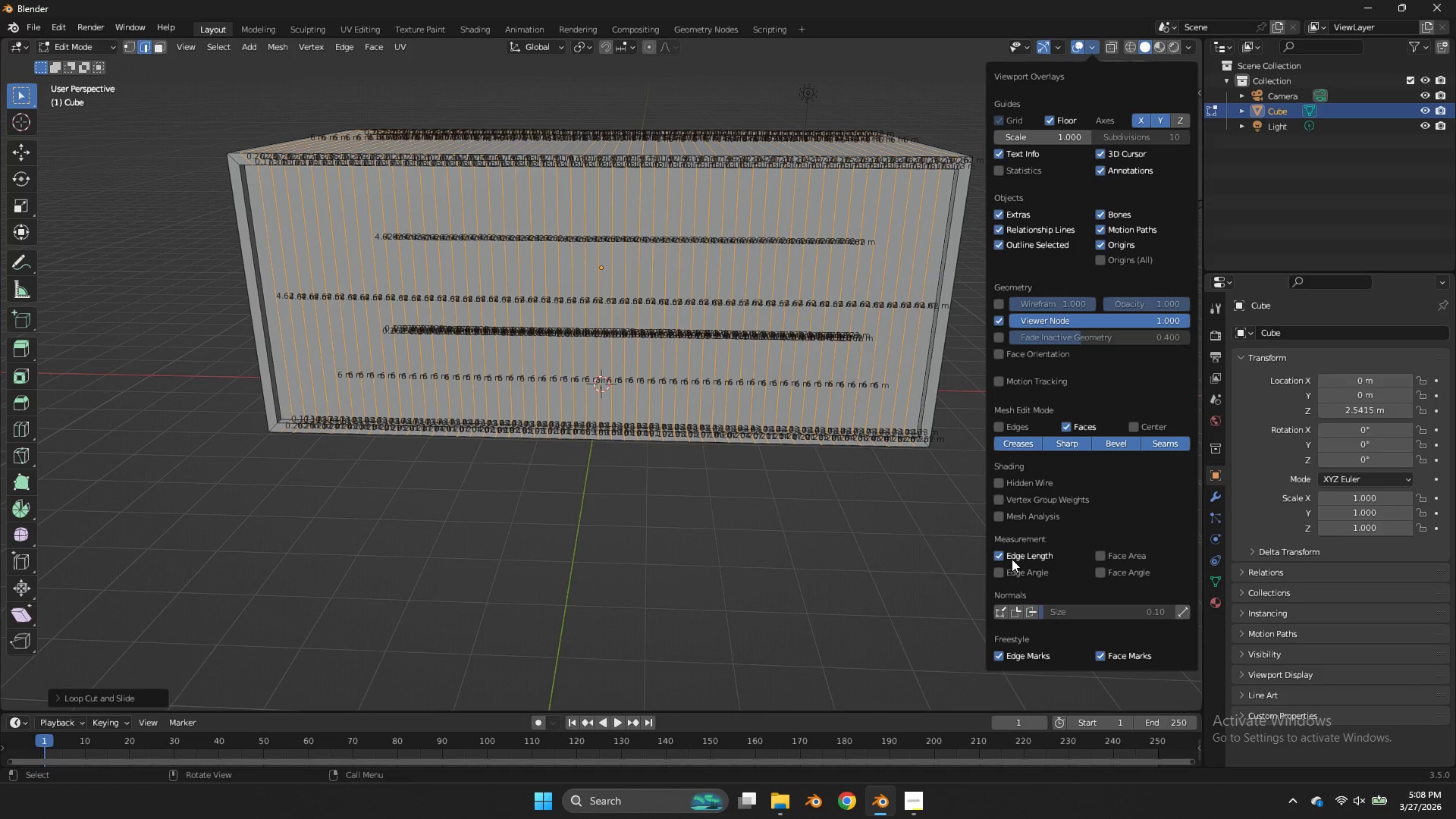 
left_click([1009, 557])
 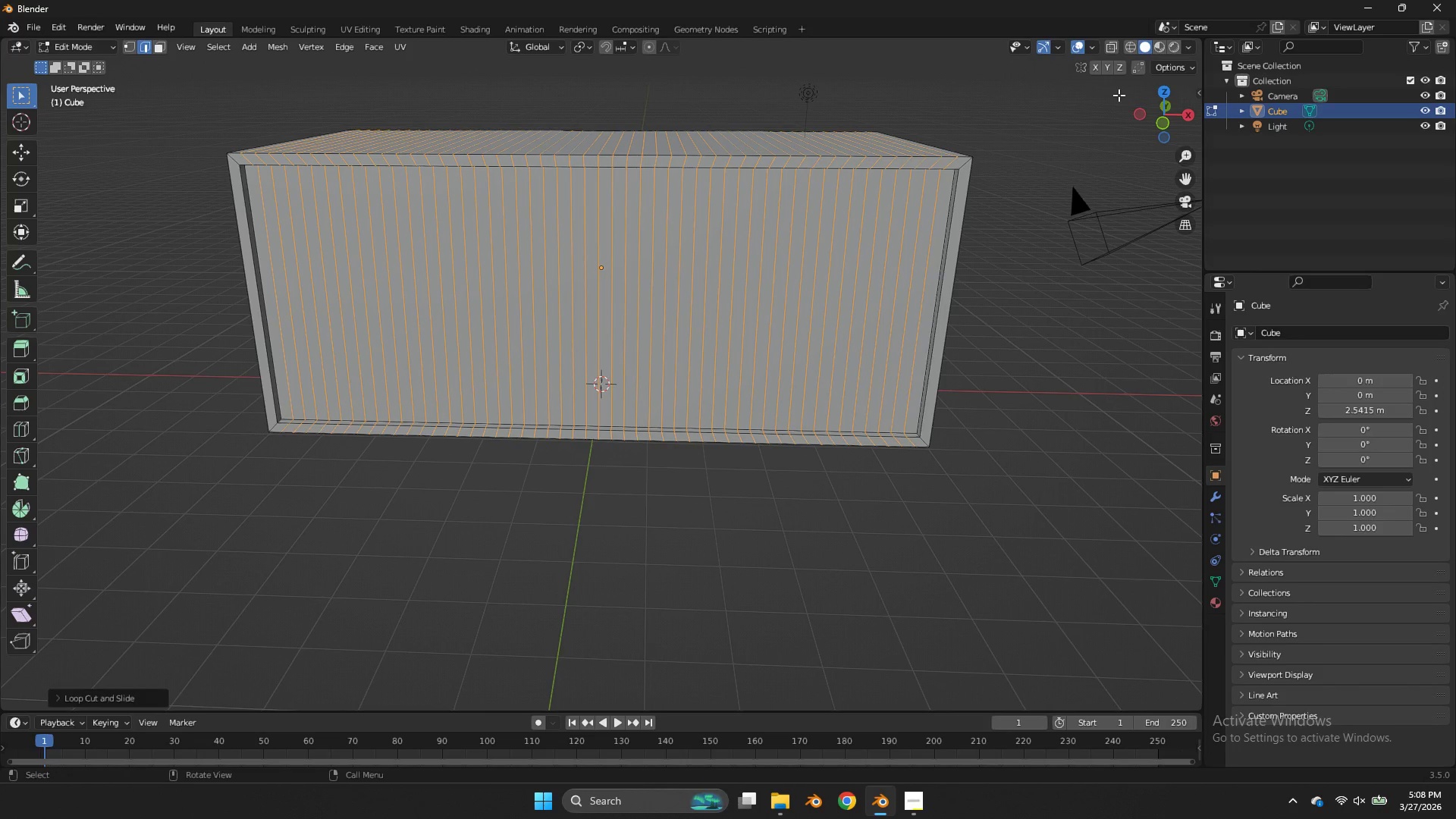 
left_click_drag(start_coordinate=[1149, 113], to_coordinate=[4, 125])
 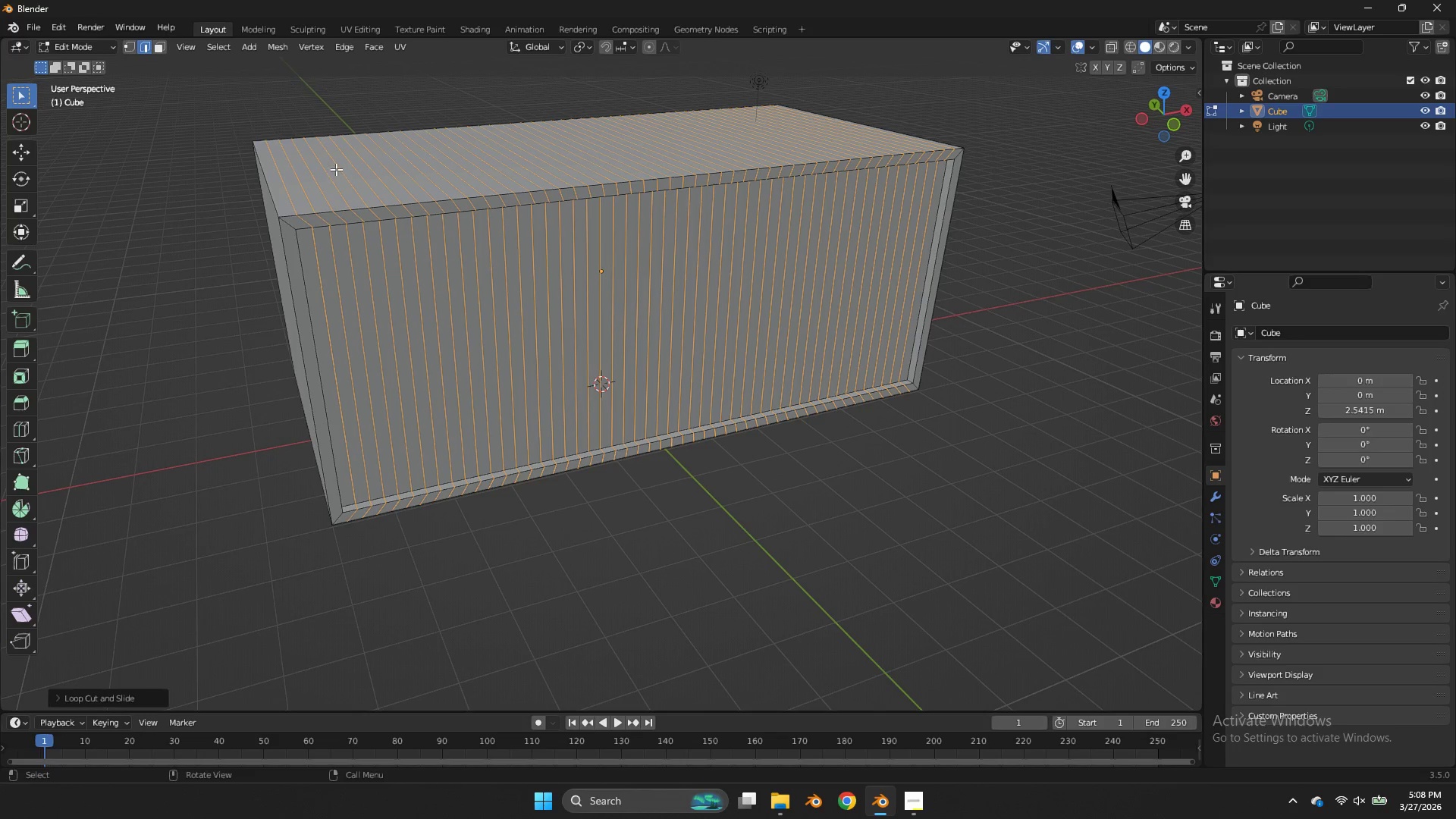 
wait(7.28)
 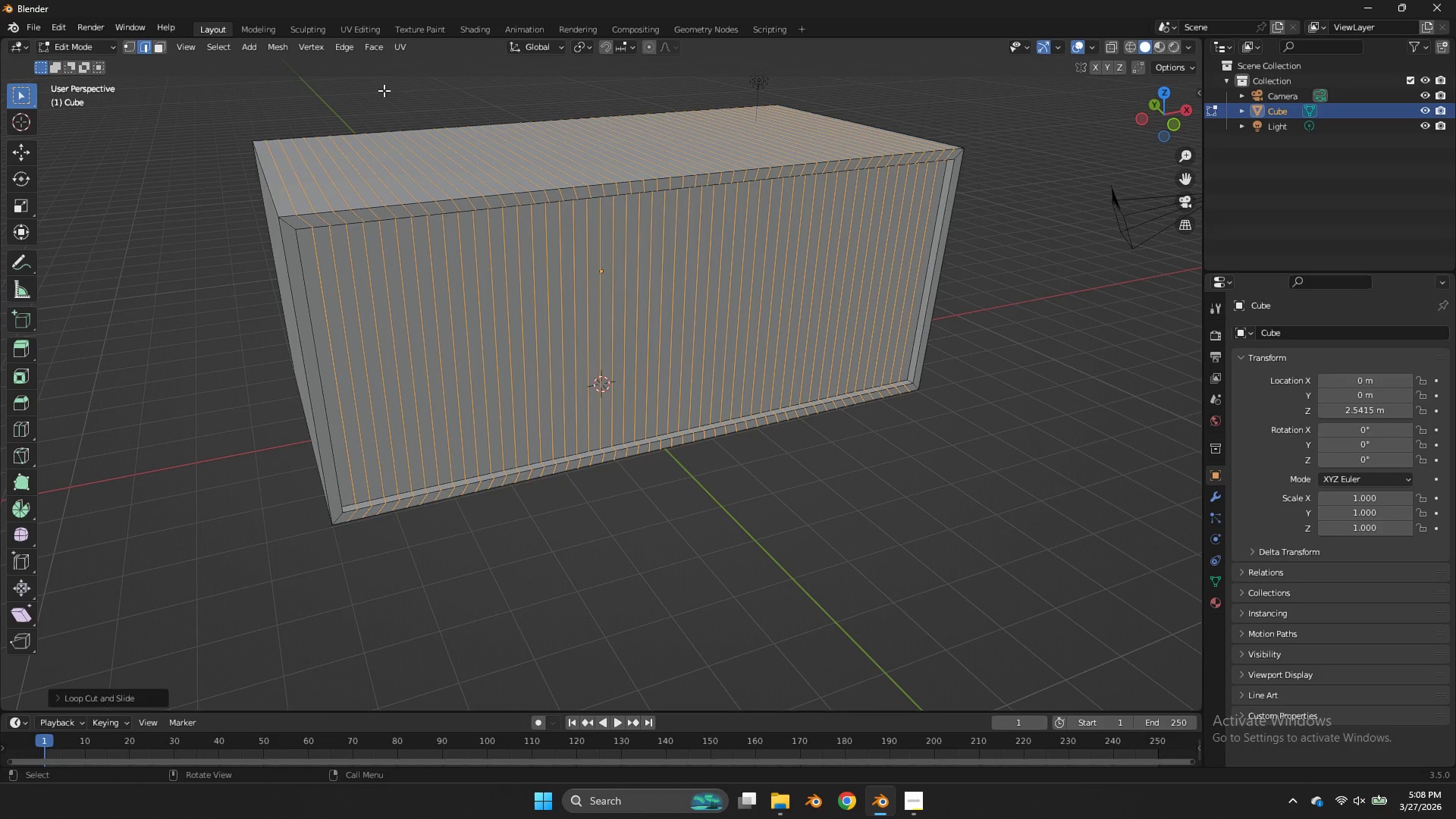 
left_click([156, 45])
 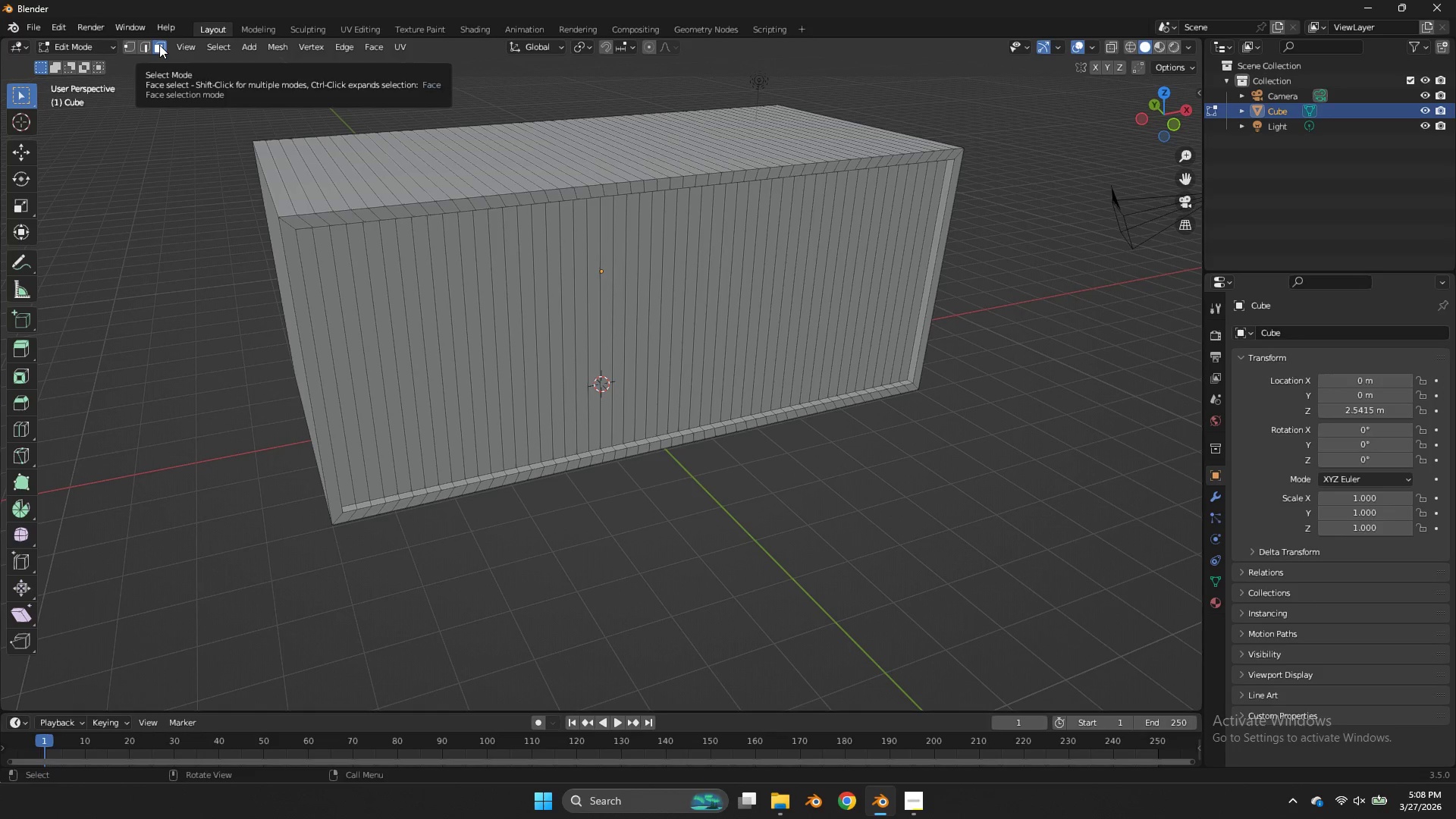 
left_click([332, 262])
 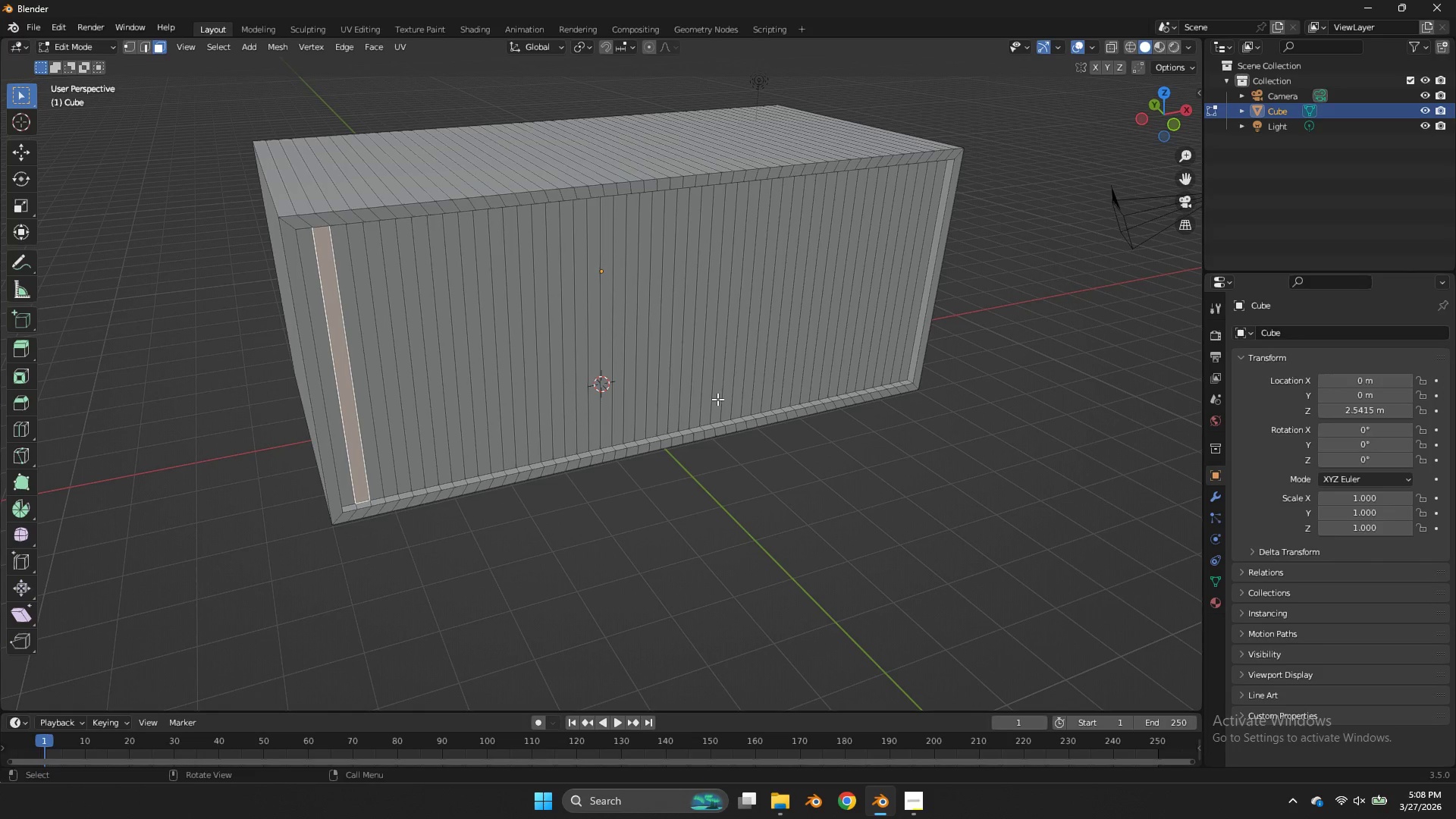 
wait(23.62)
 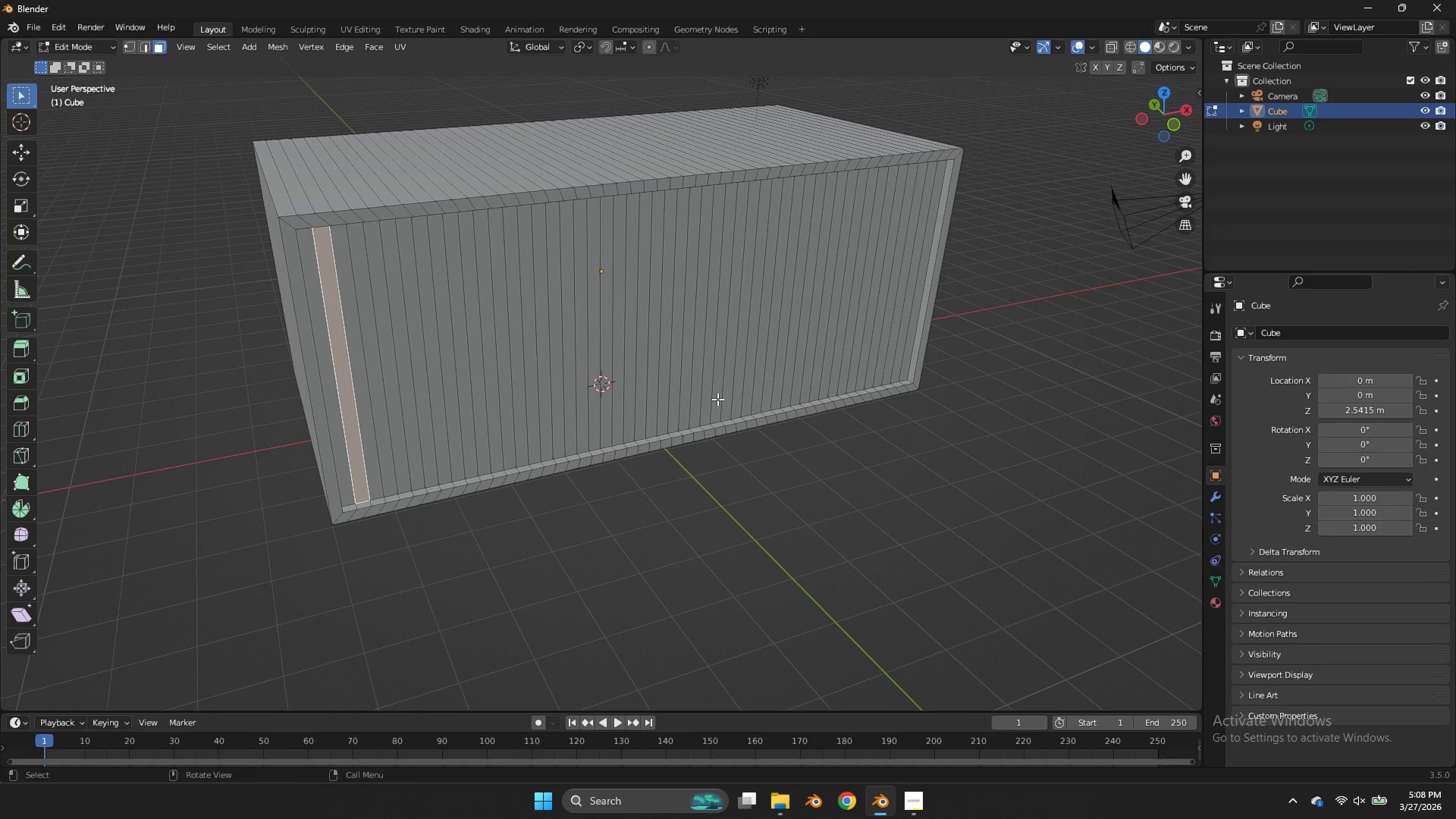 
hold_key(key=ShiftLeft, duration=0.45)
left_click([362, 278])
 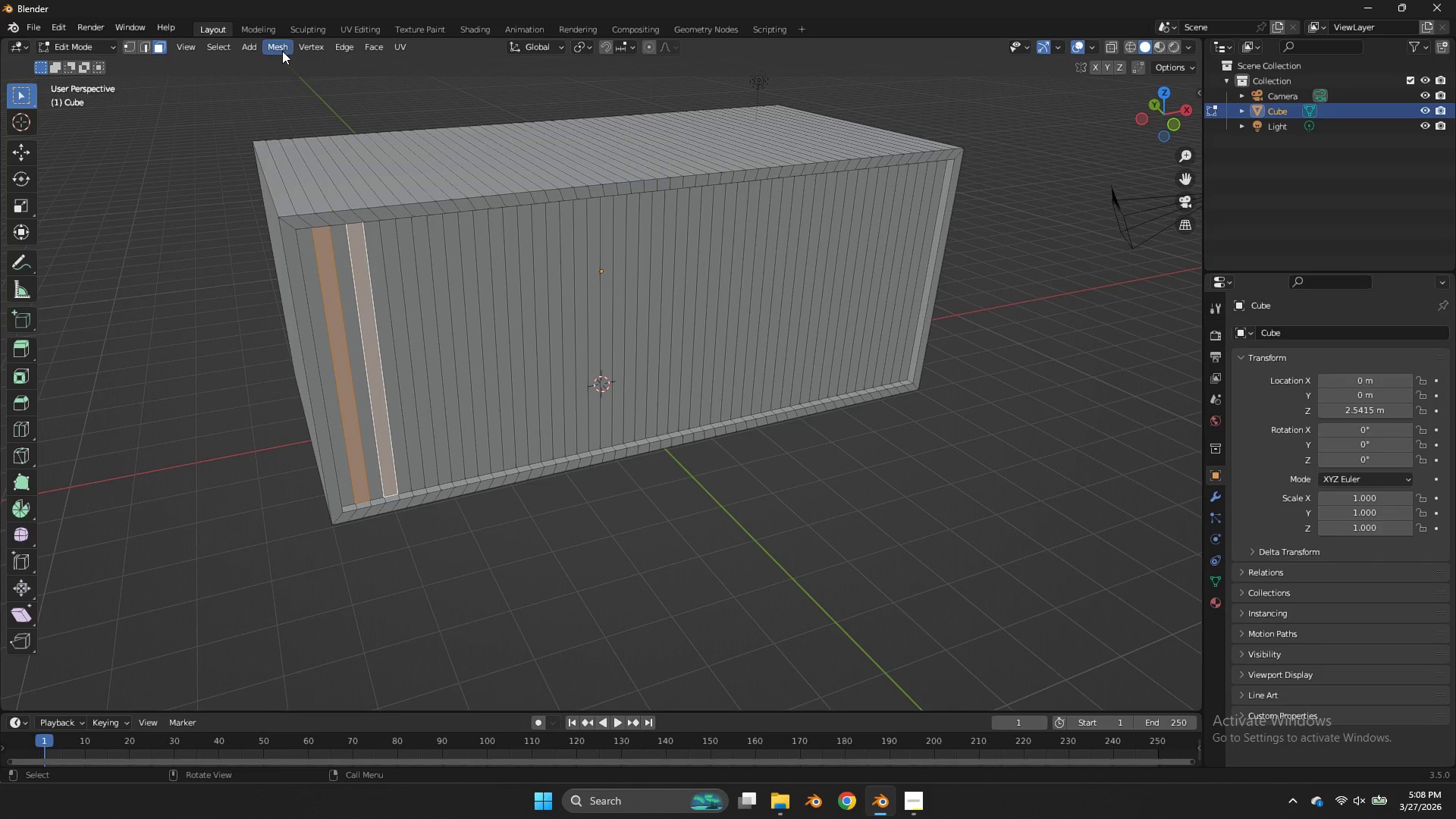 
left_click([222, 50])
 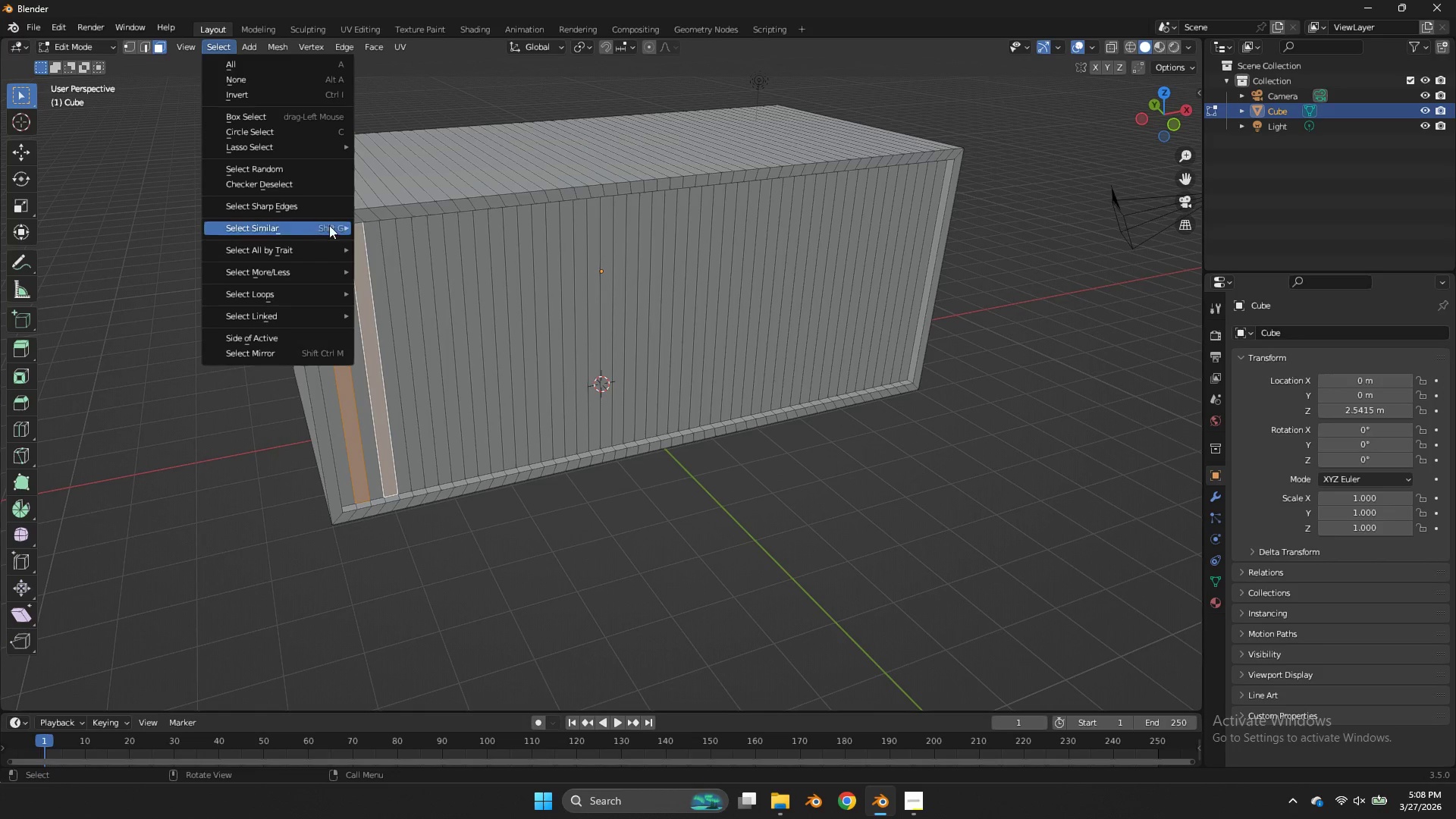 
left_click([360, 224])
 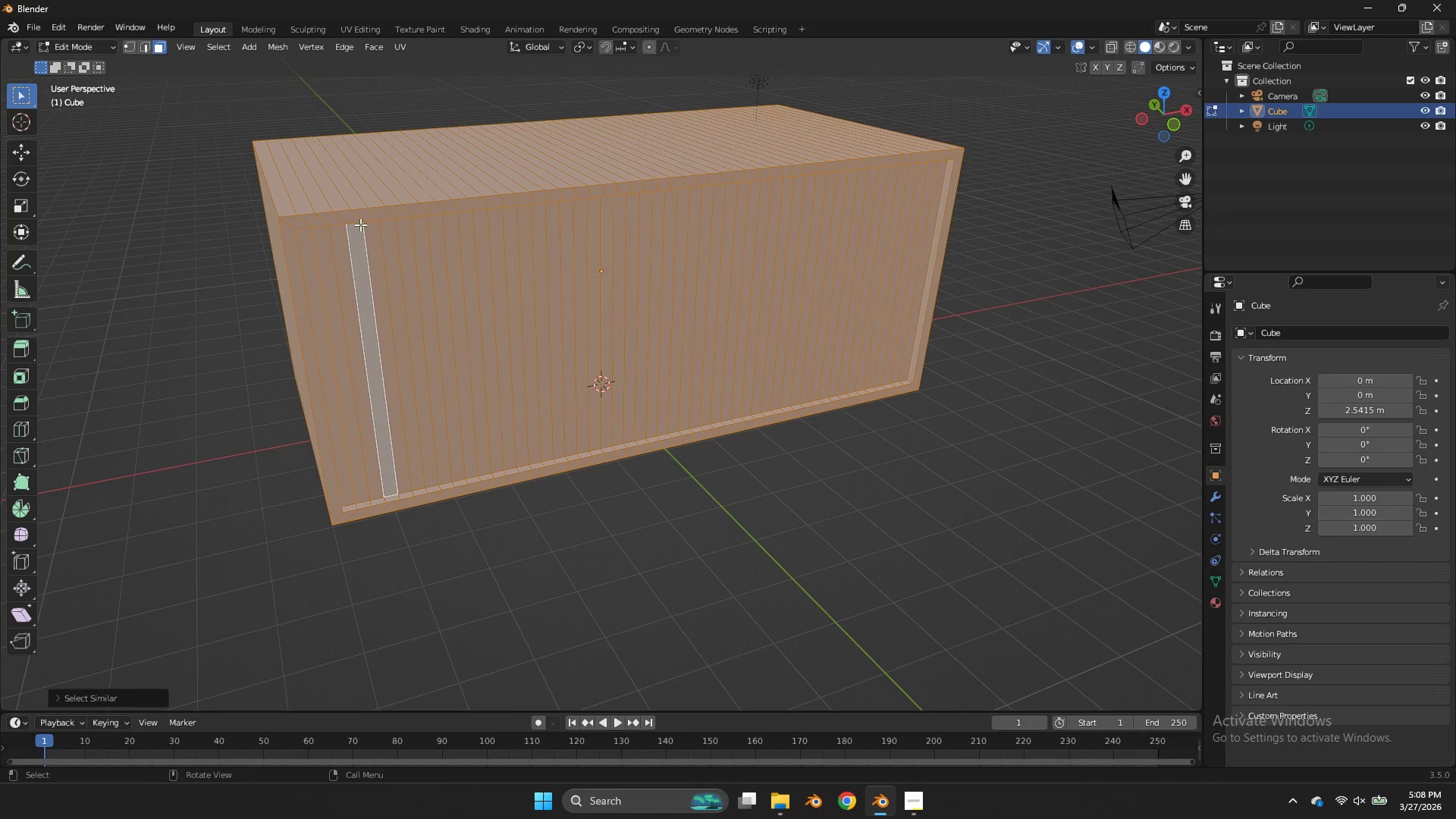 
key(Control+ControlLeft)
 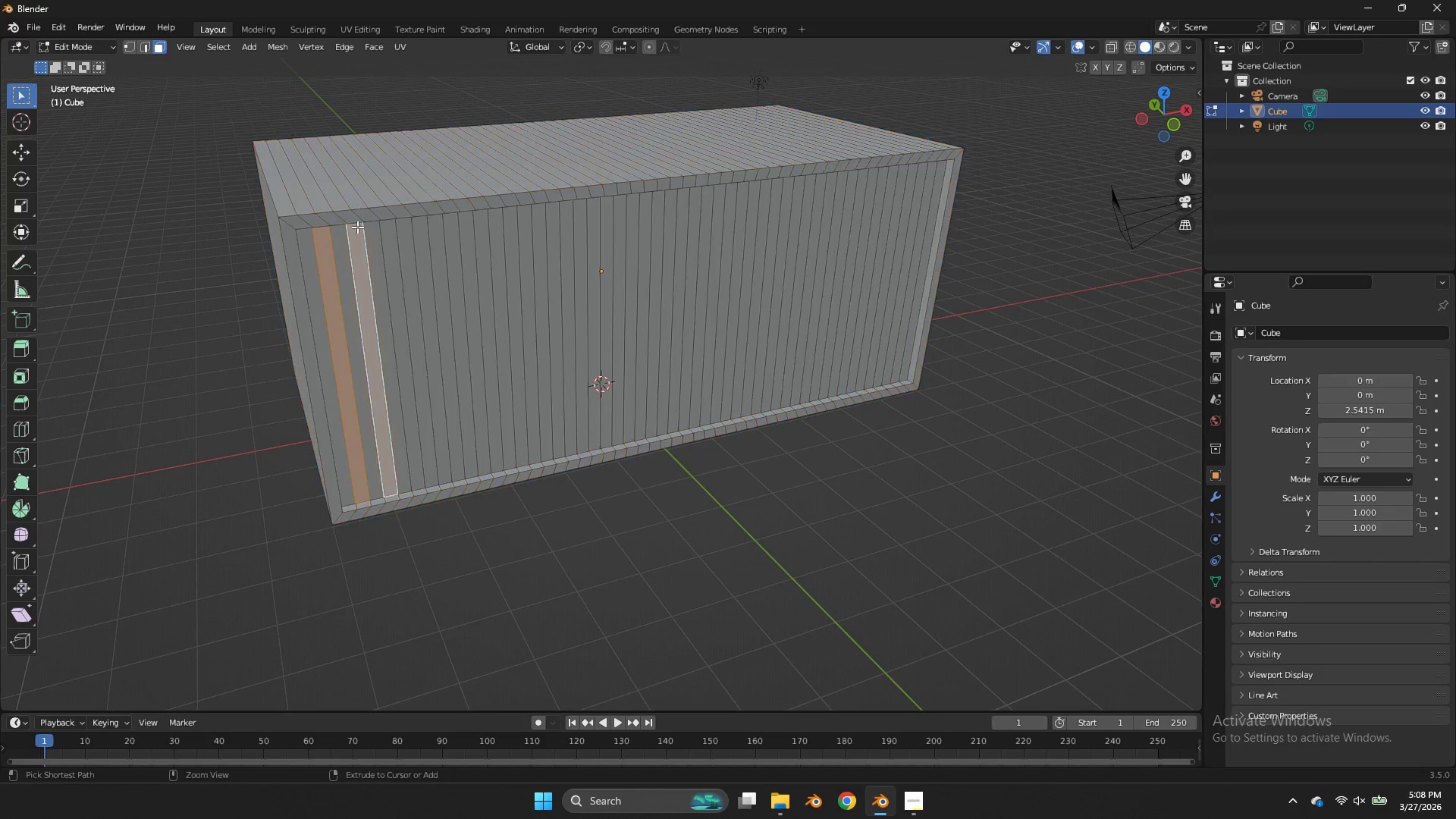 
key(Control+Z)
 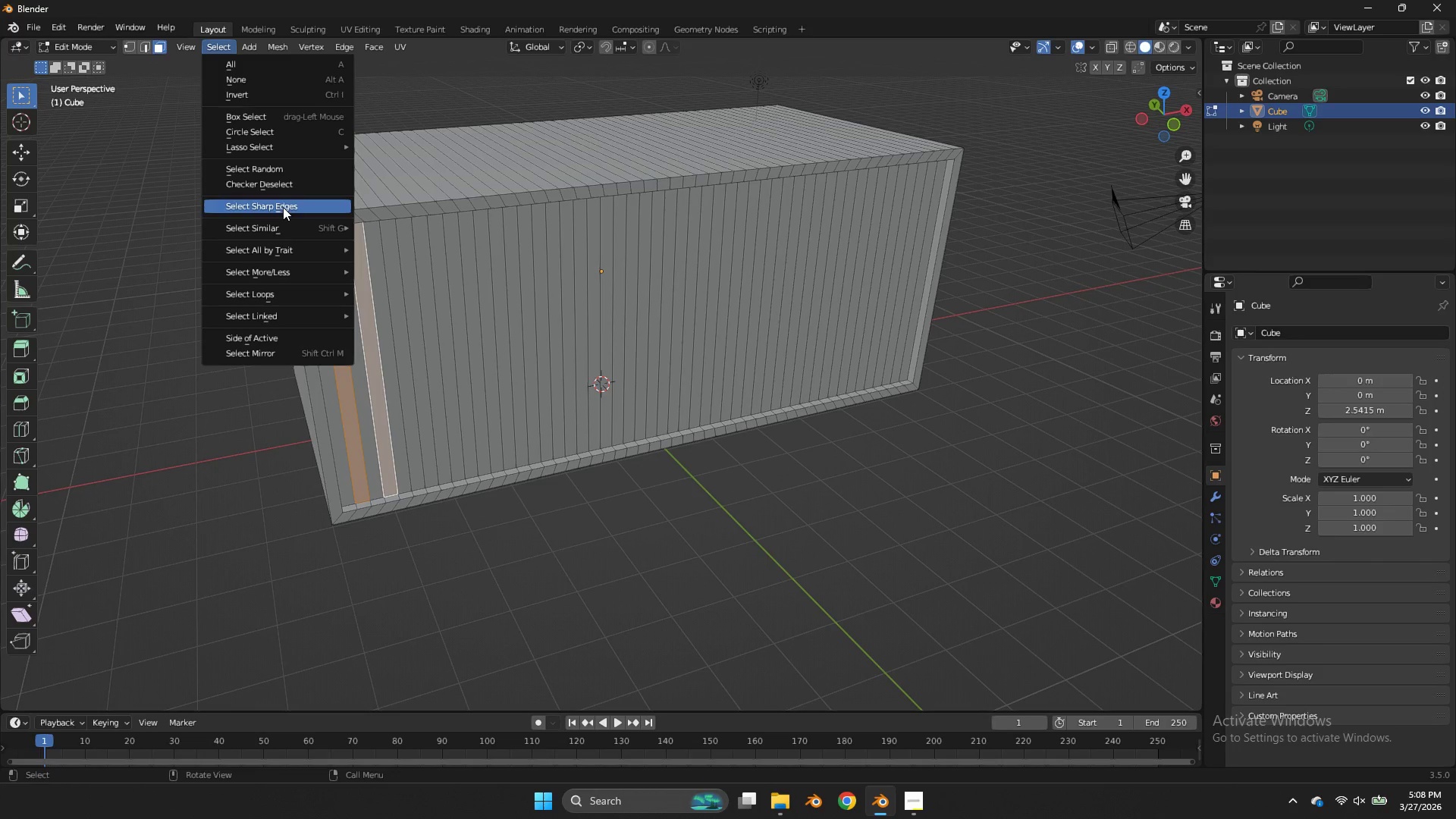 
left_click([288, 228])
 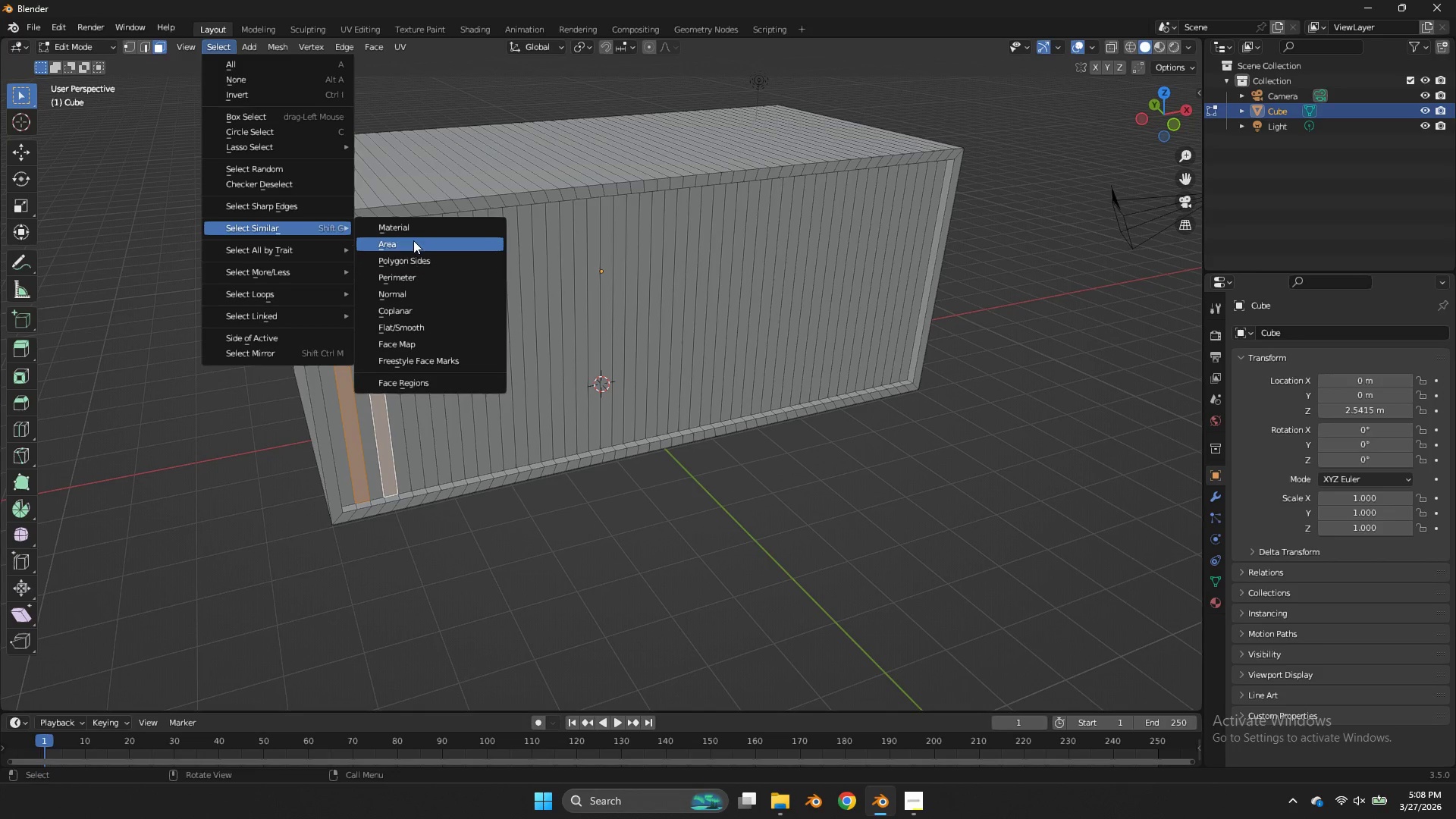 
left_click([413, 240])
 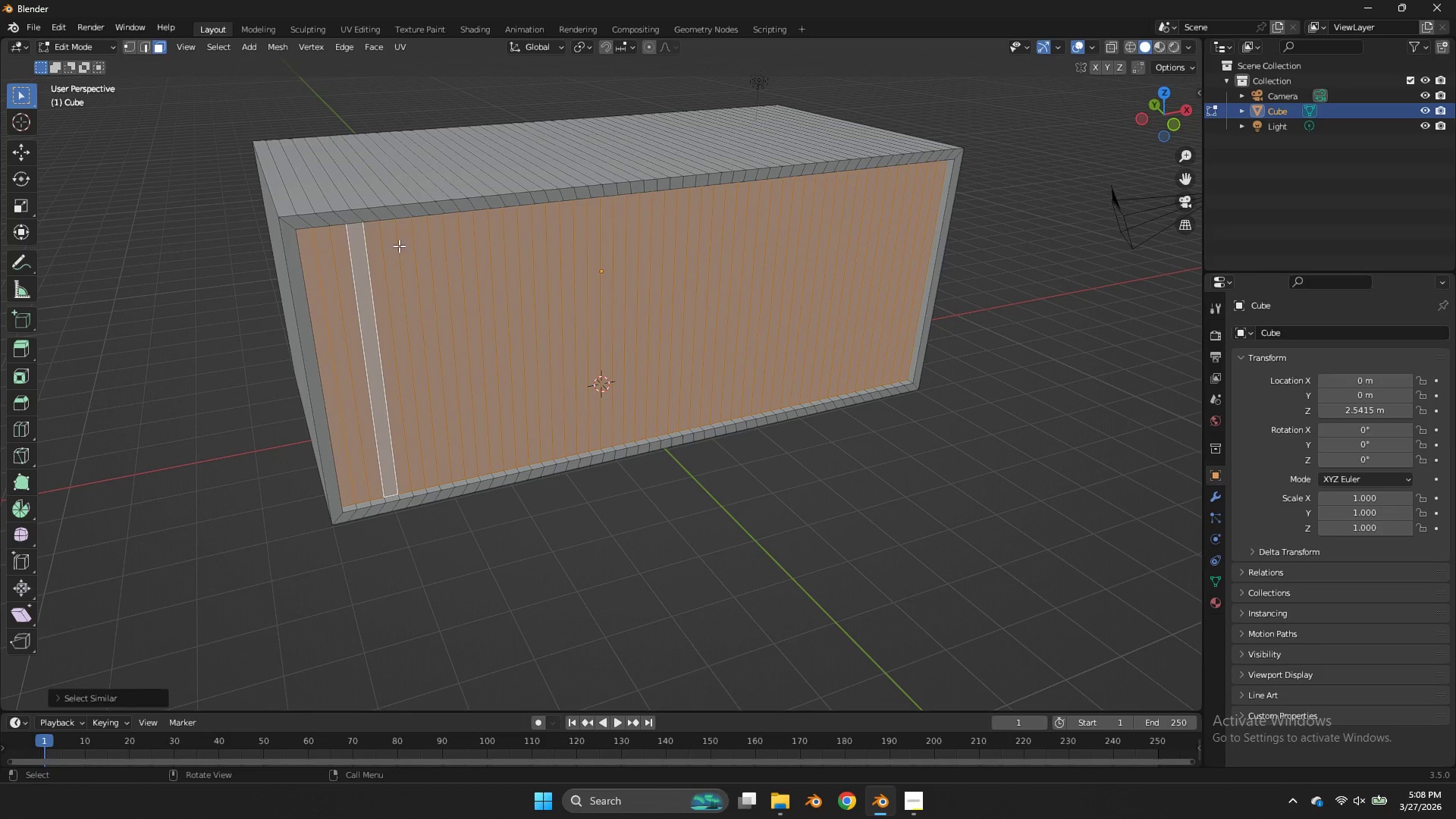 
key(Control+ControlLeft)
 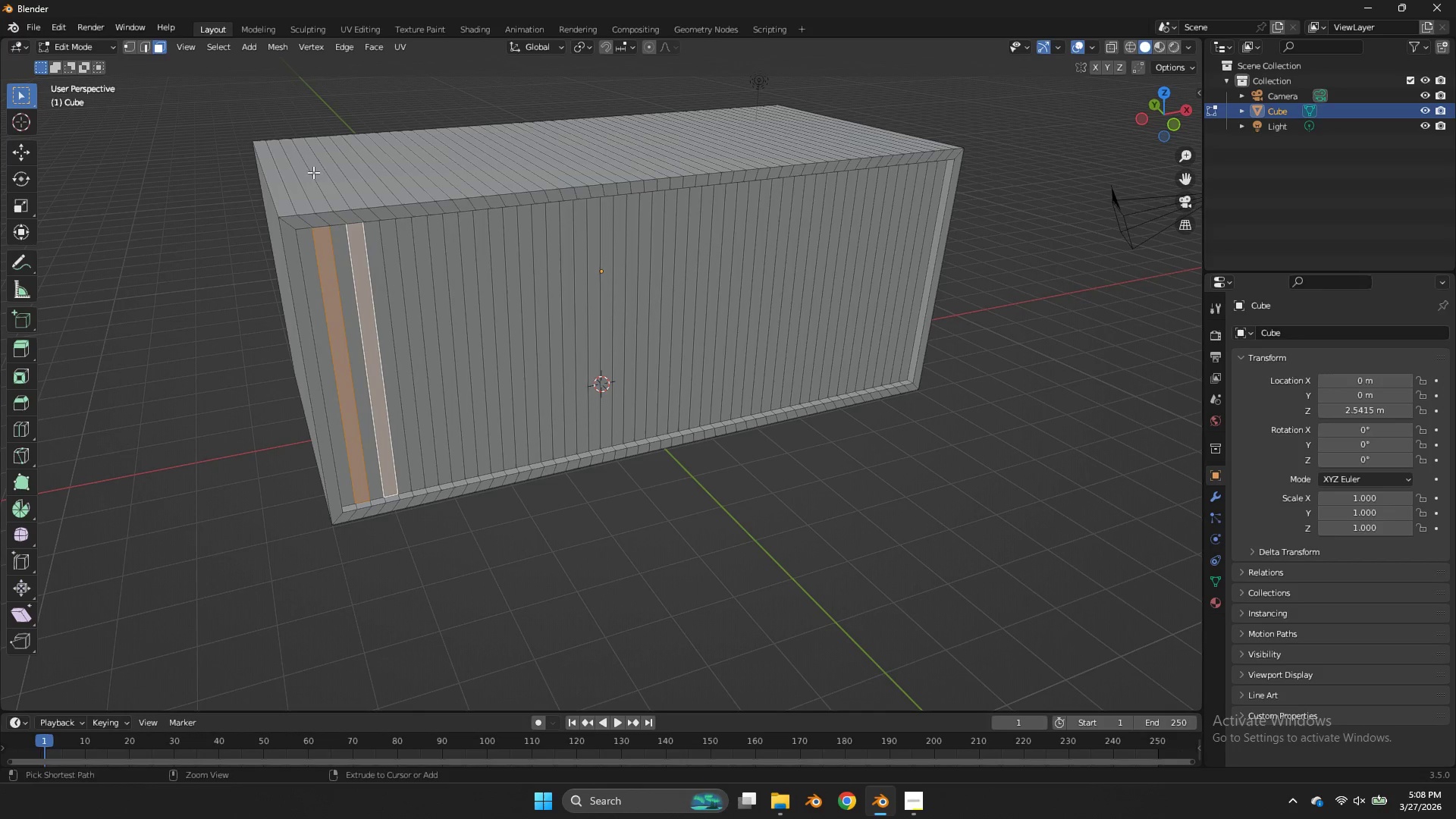 
key(Control+Z)
 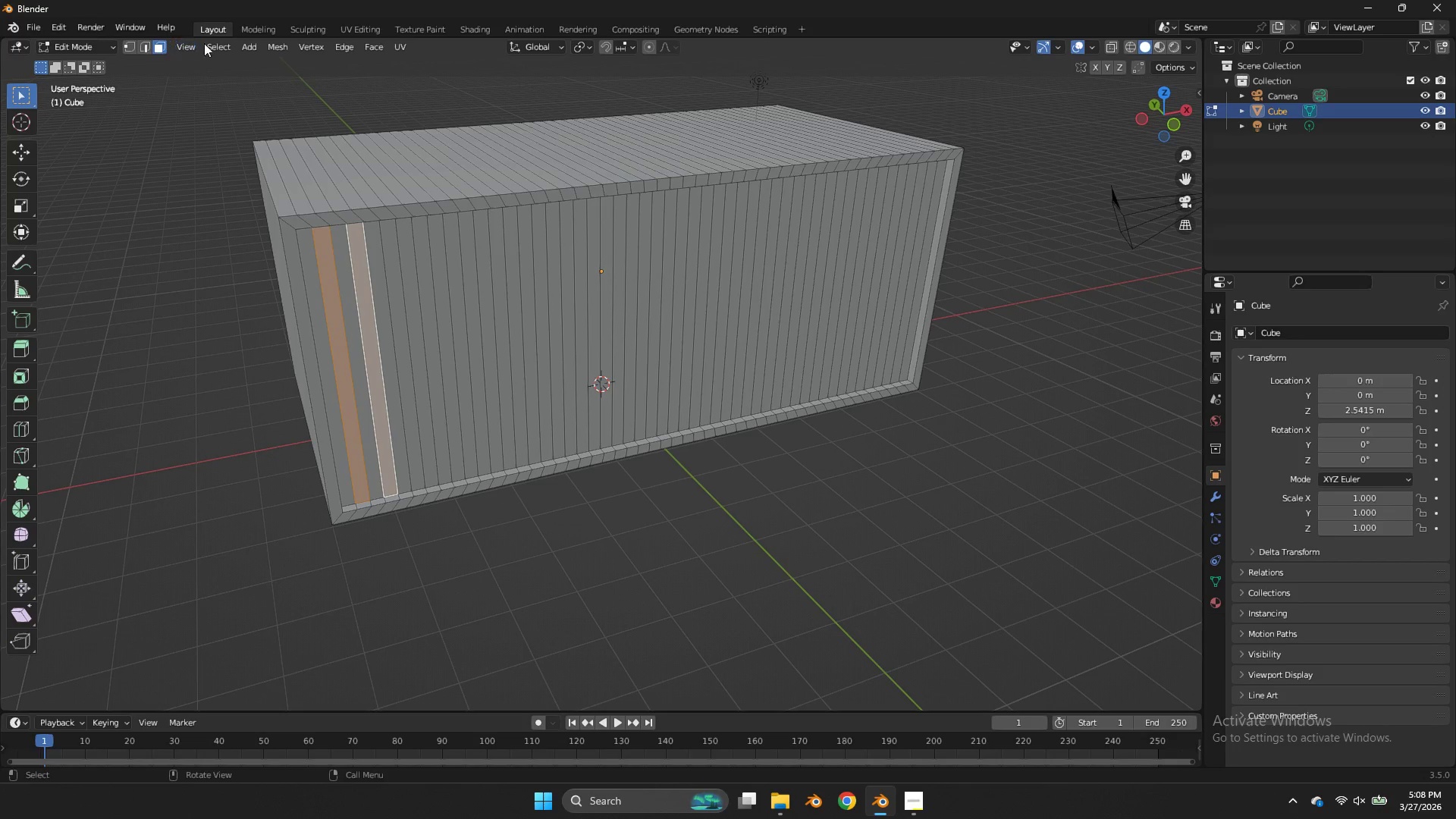 
left_click([218, 43])
 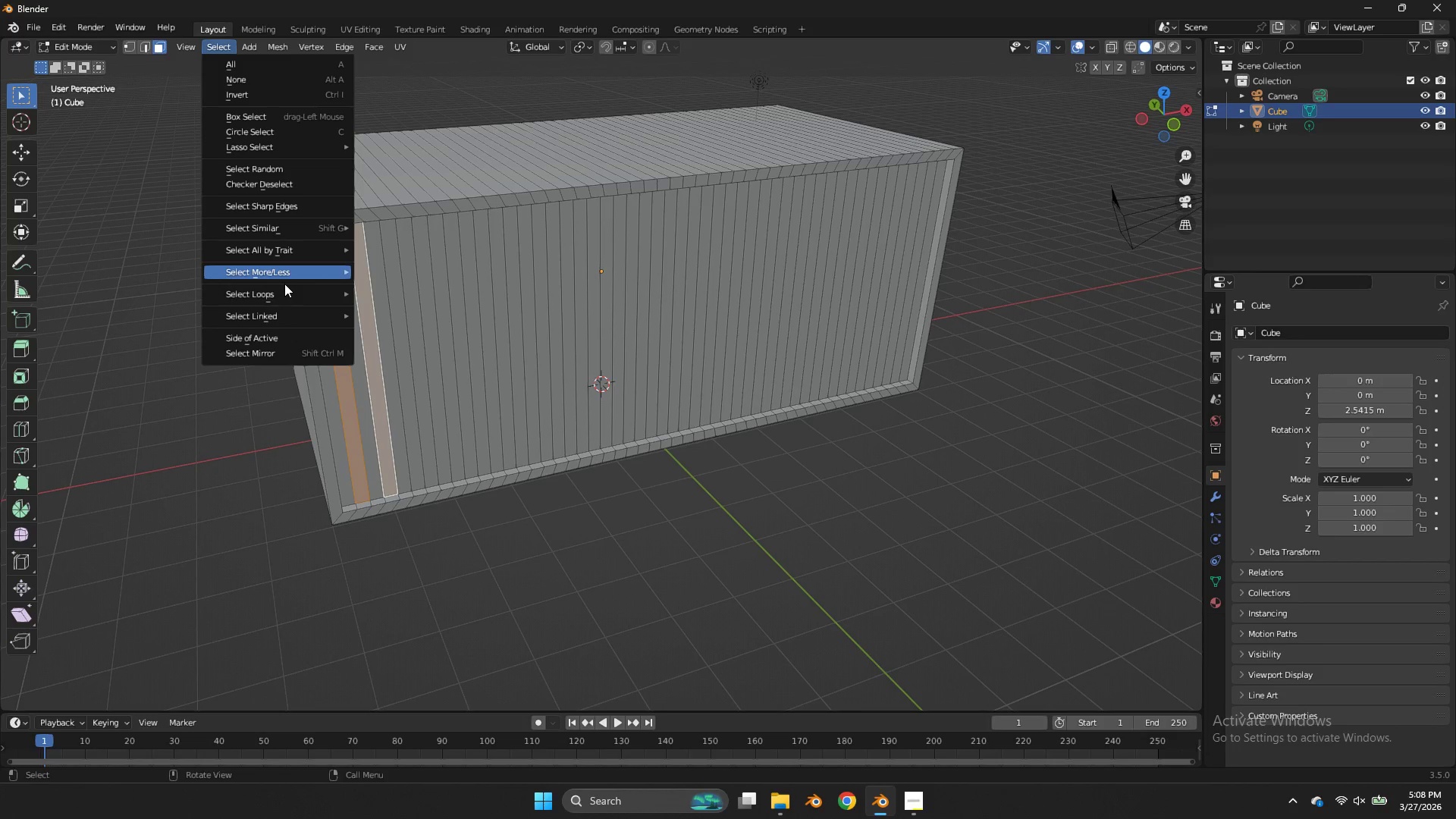 
left_click([286, 293])
 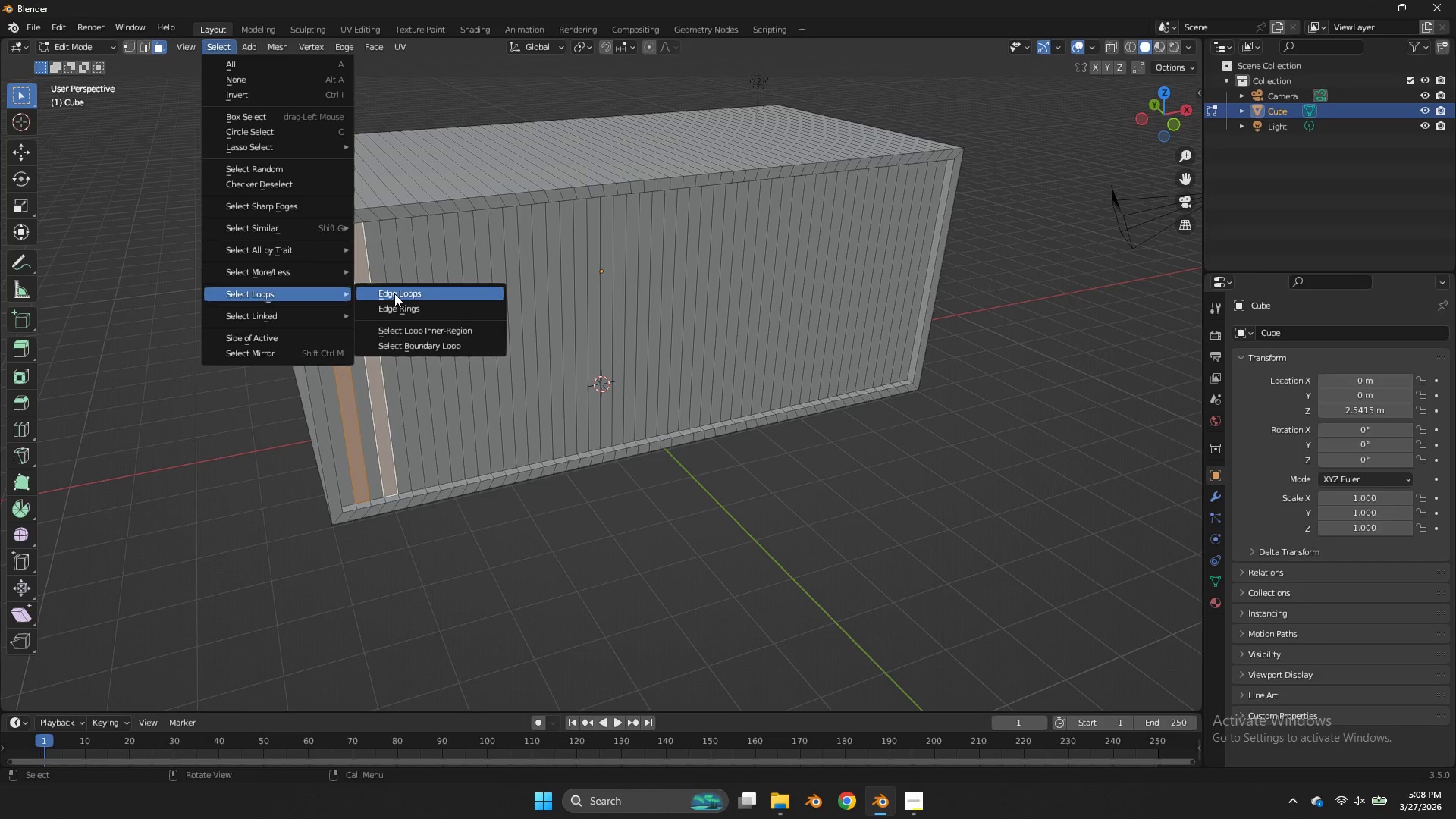 
left_click([394, 293])
 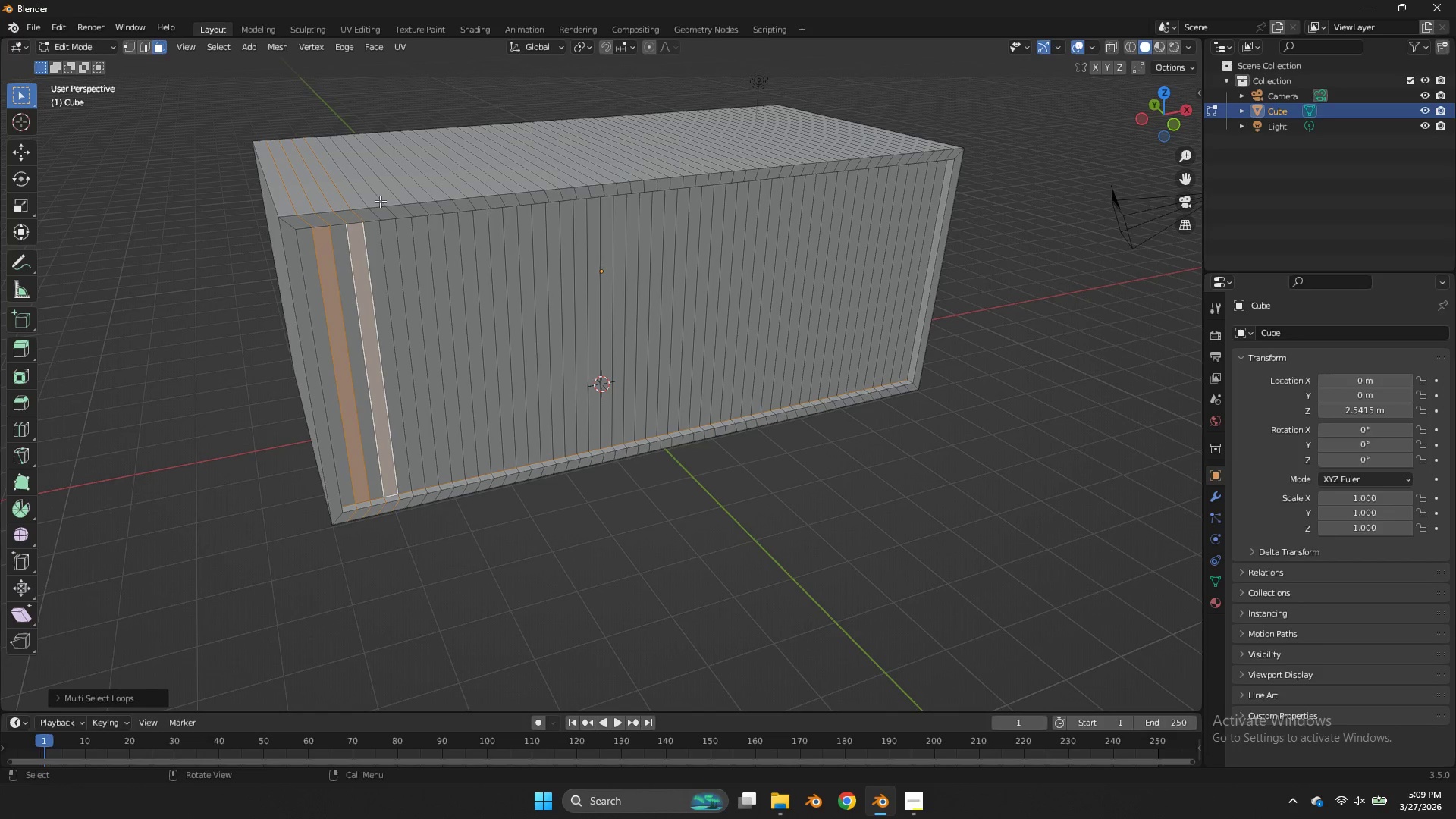 
key(Control+Z)
 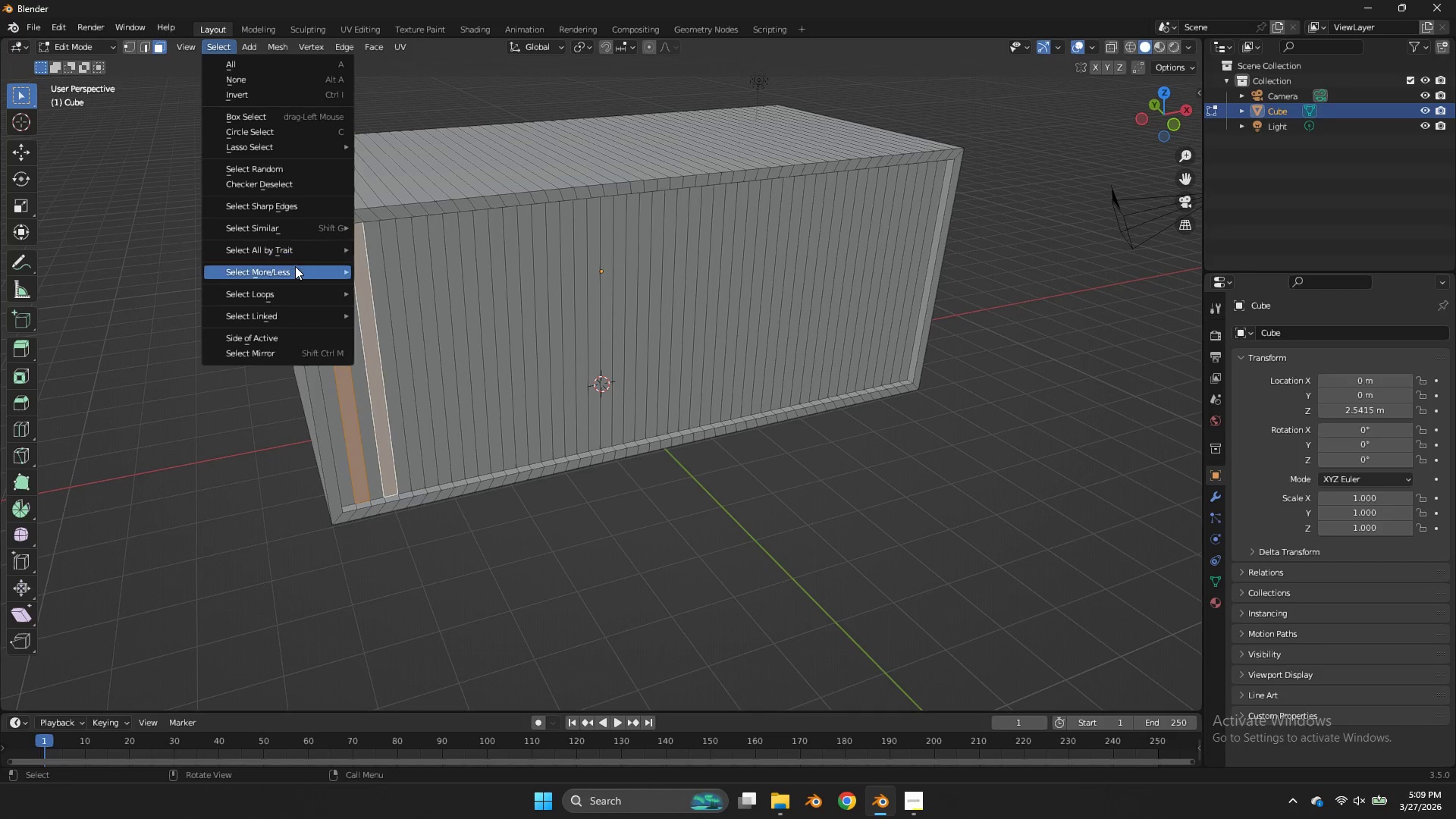 
left_click([284, 221])
 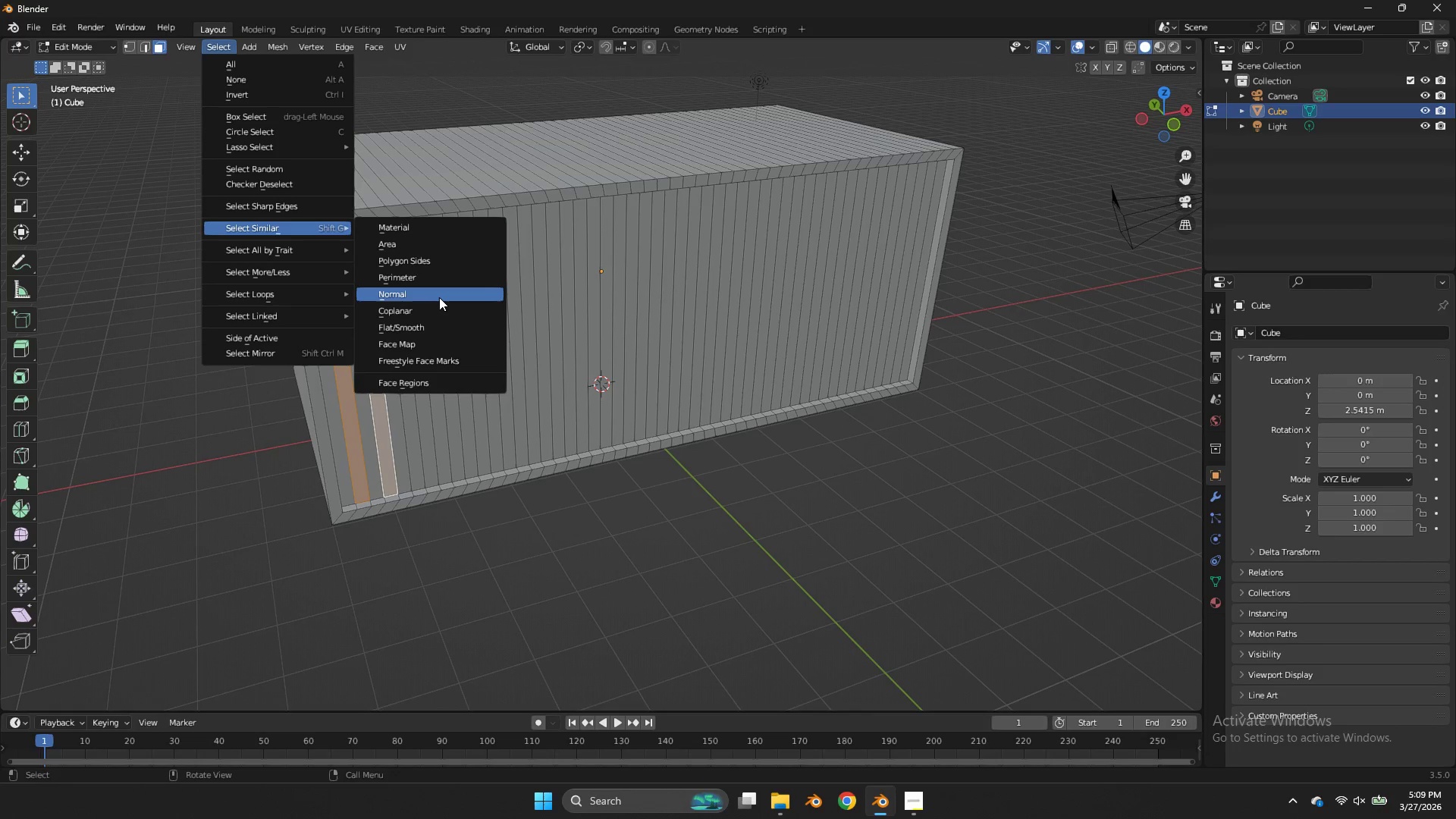 
left_click([439, 297])
 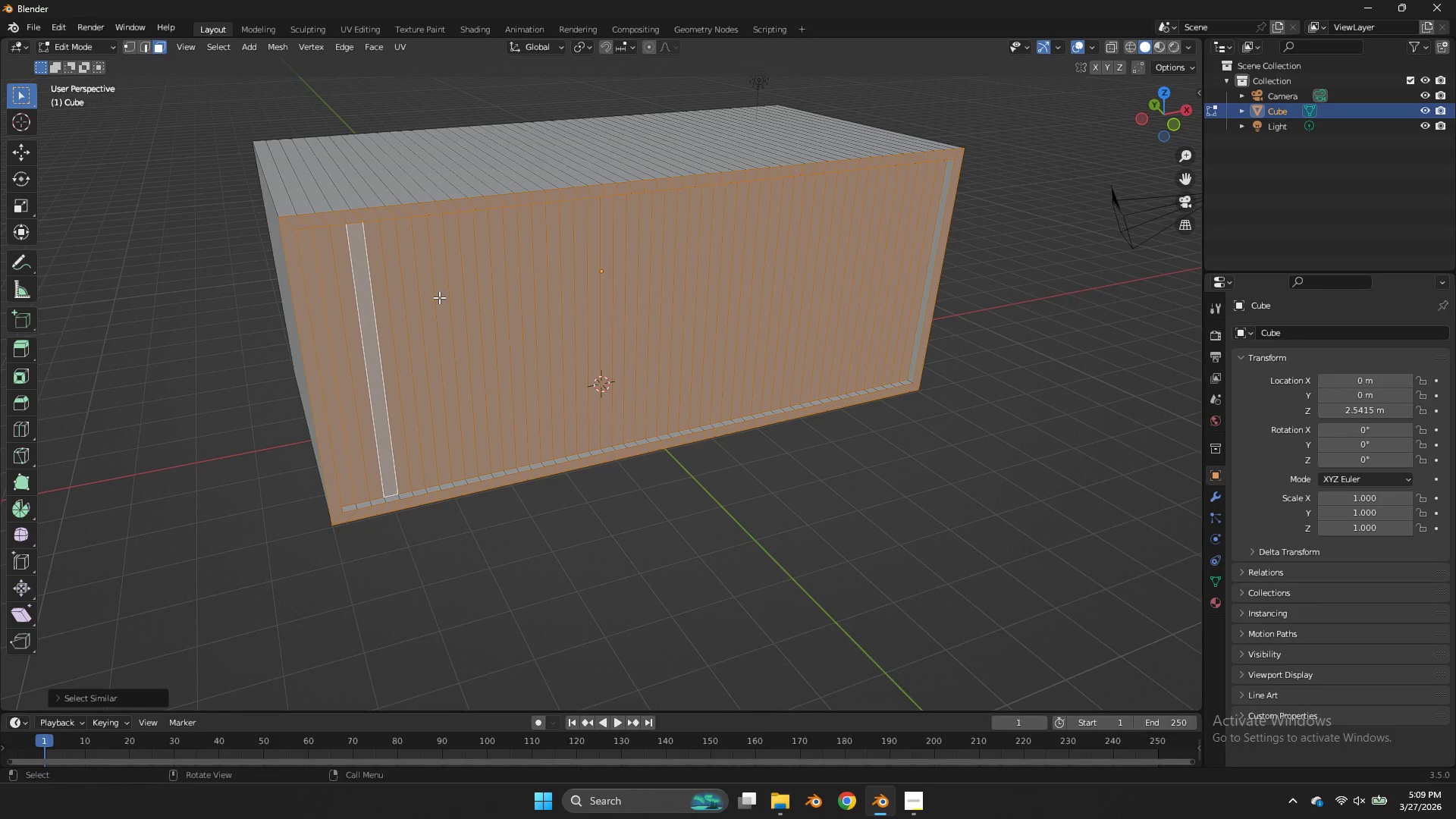 
key(Control+ControlLeft)
 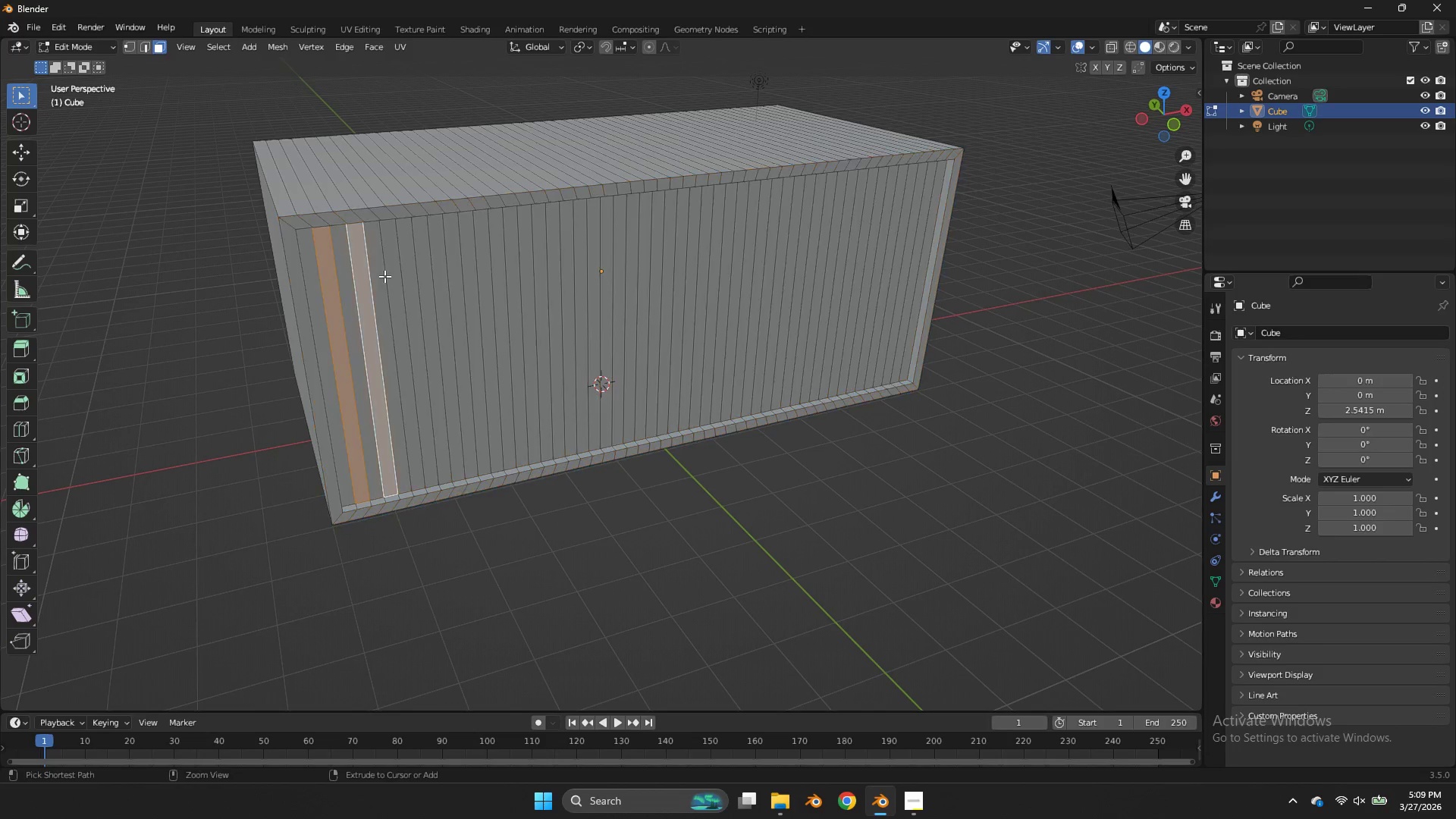 
key(Control+Z)
 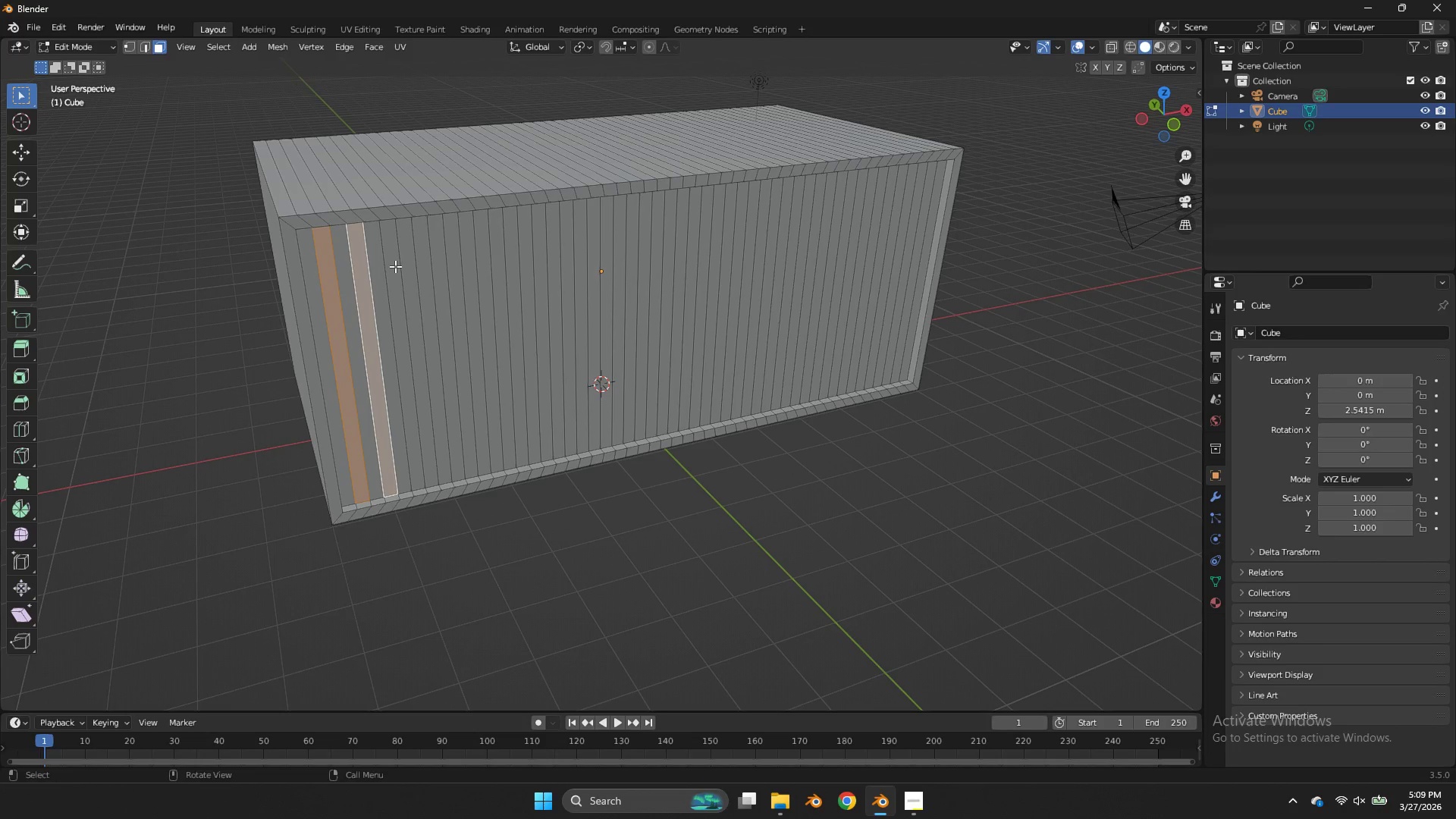 
hold_key(key=ShiftLeft, duration=1.8)
left_click([395, 266])
 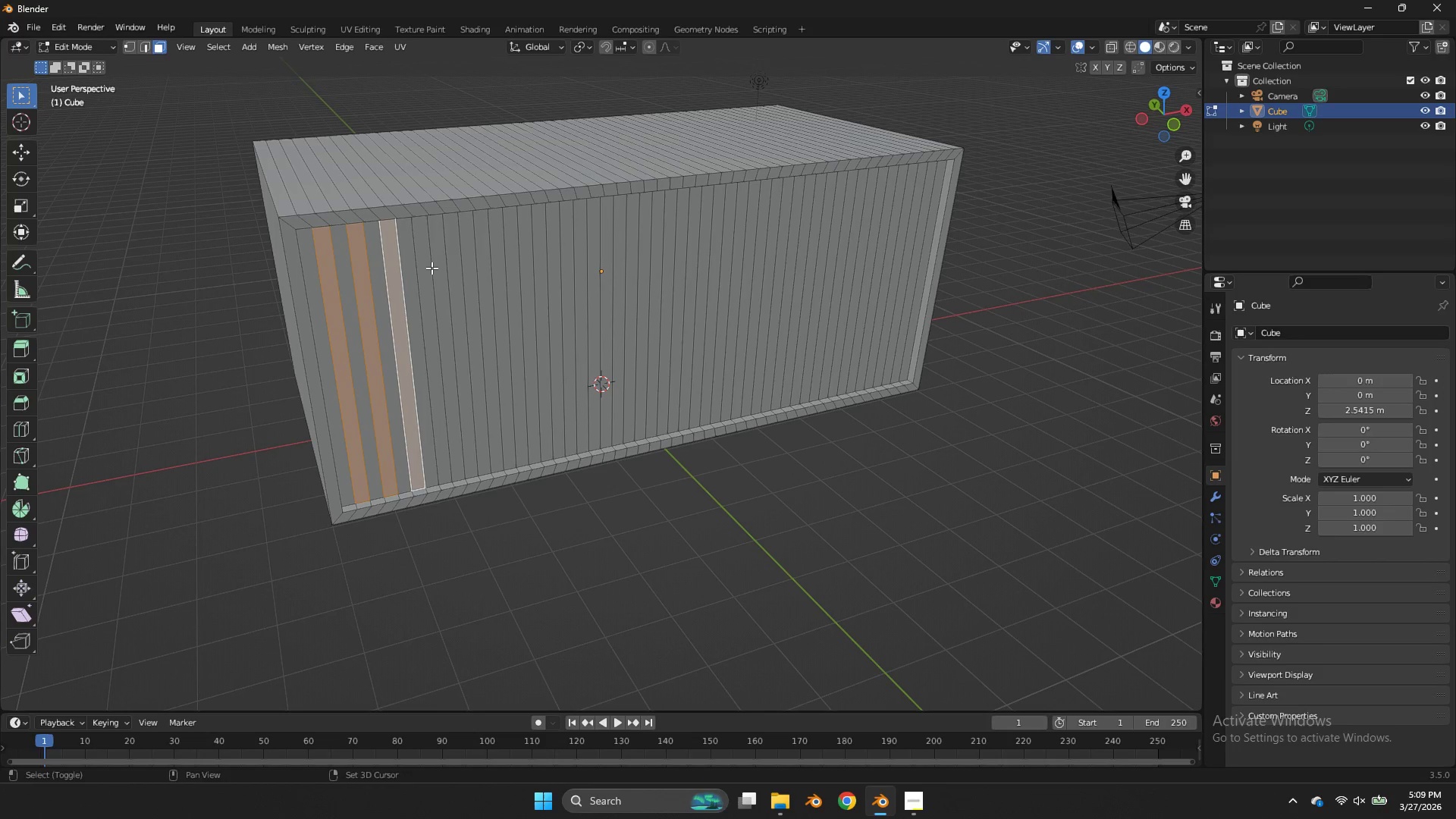 
left_click([431, 268])
 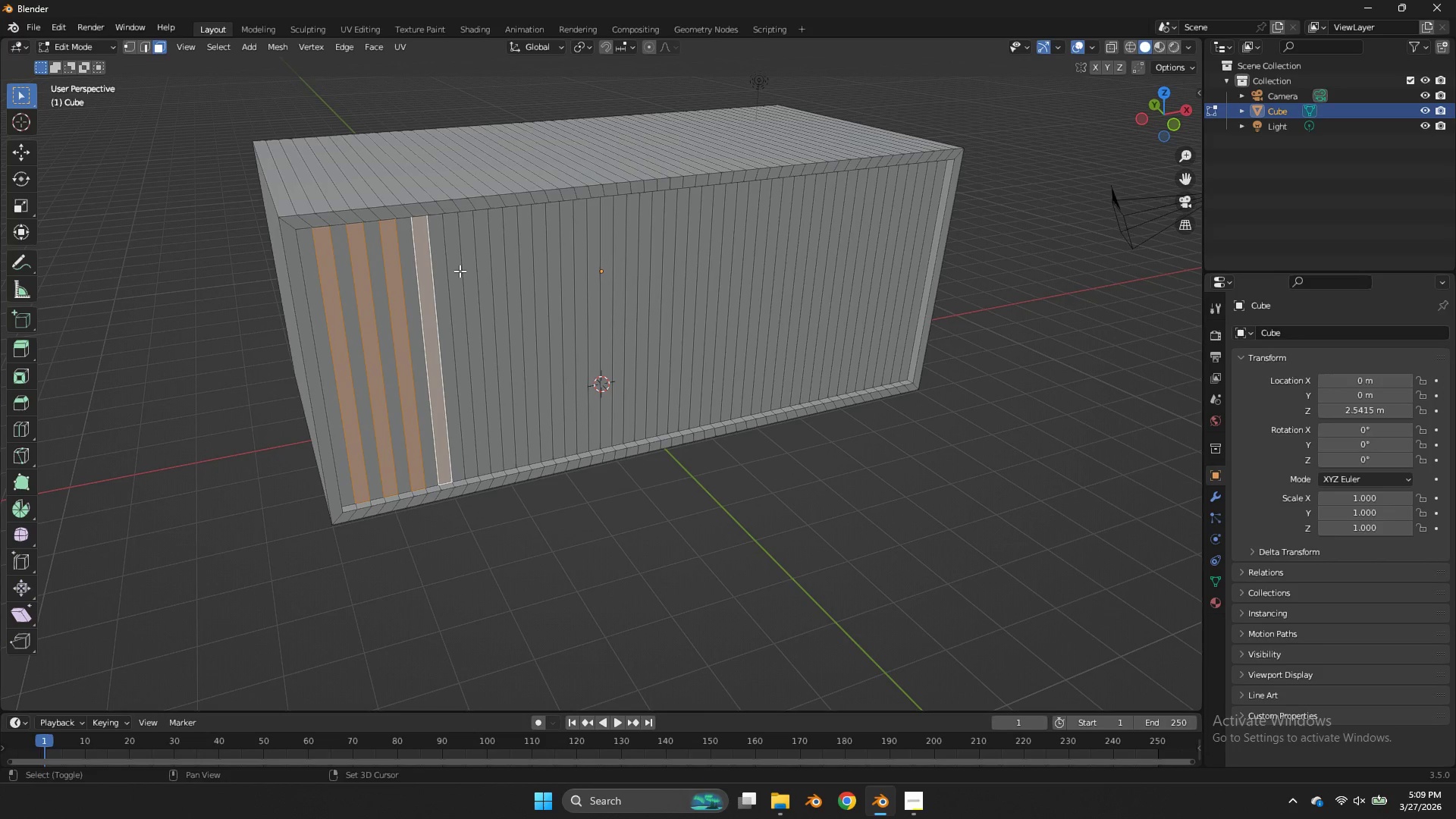 
left_click([459, 272])
 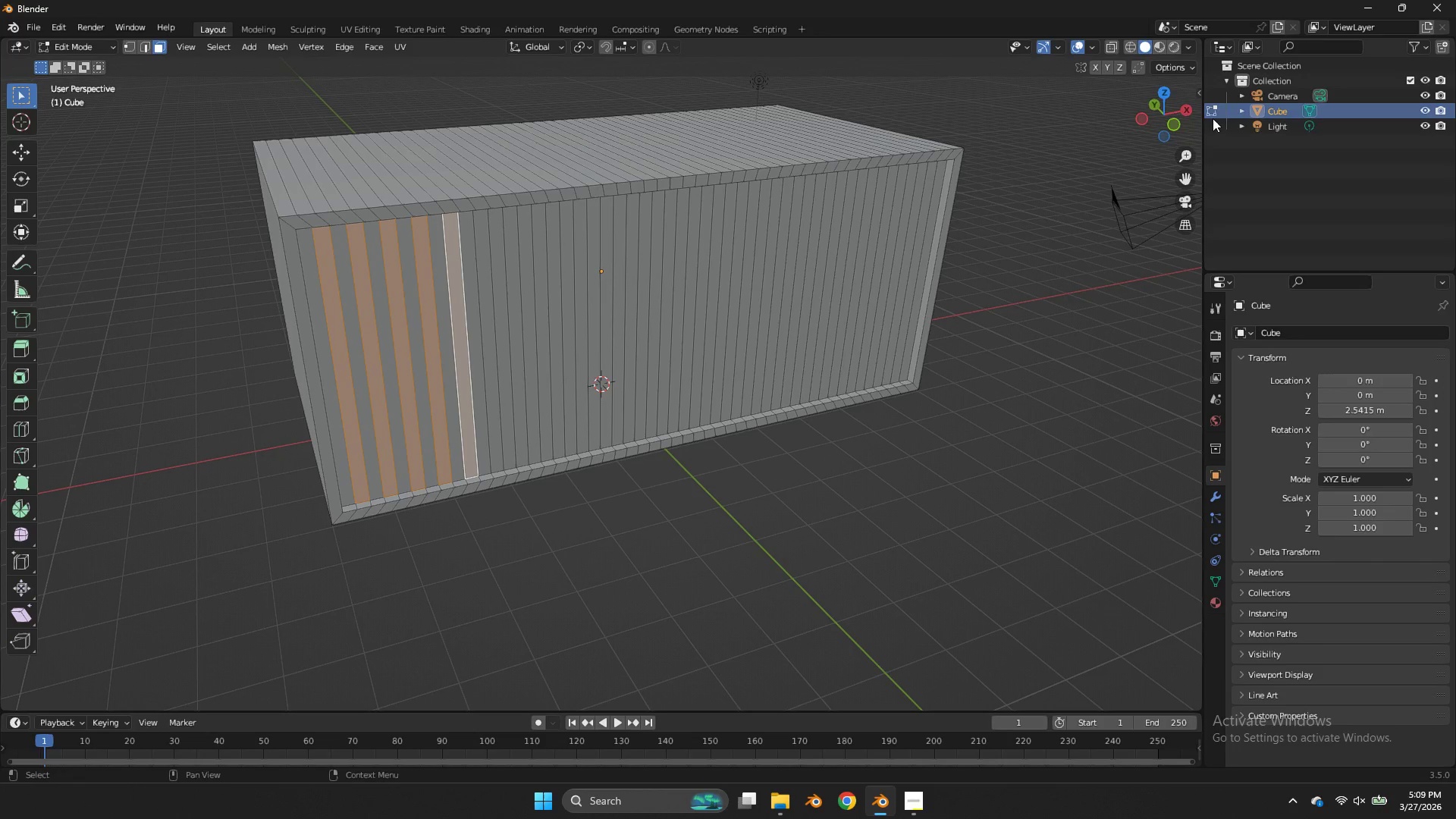 
left_click([1182, 122])
 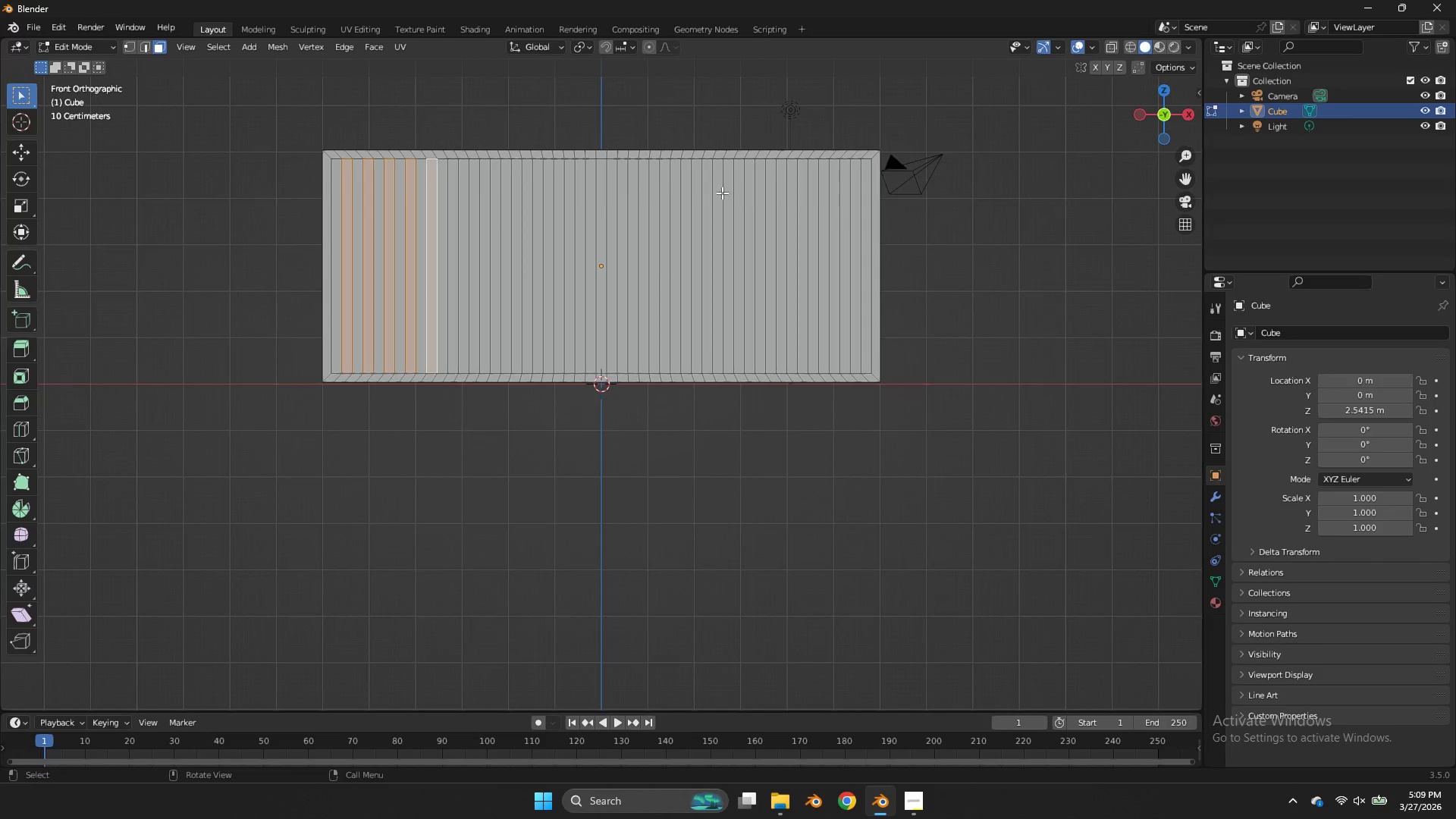 
type(zw)
 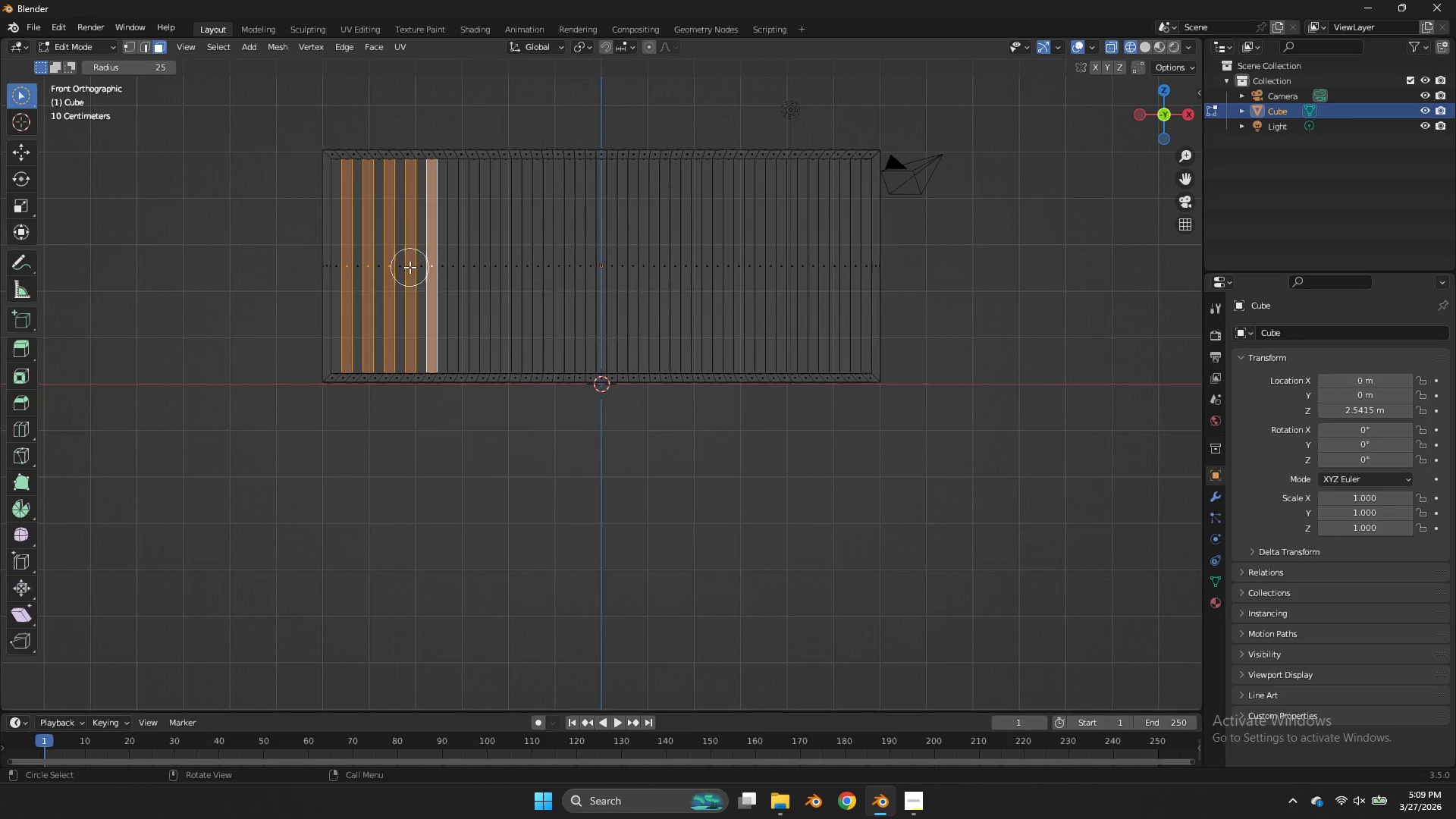 
left_click_drag(start_coordinate=[436, 257], to_coordinate=[430, 281])
 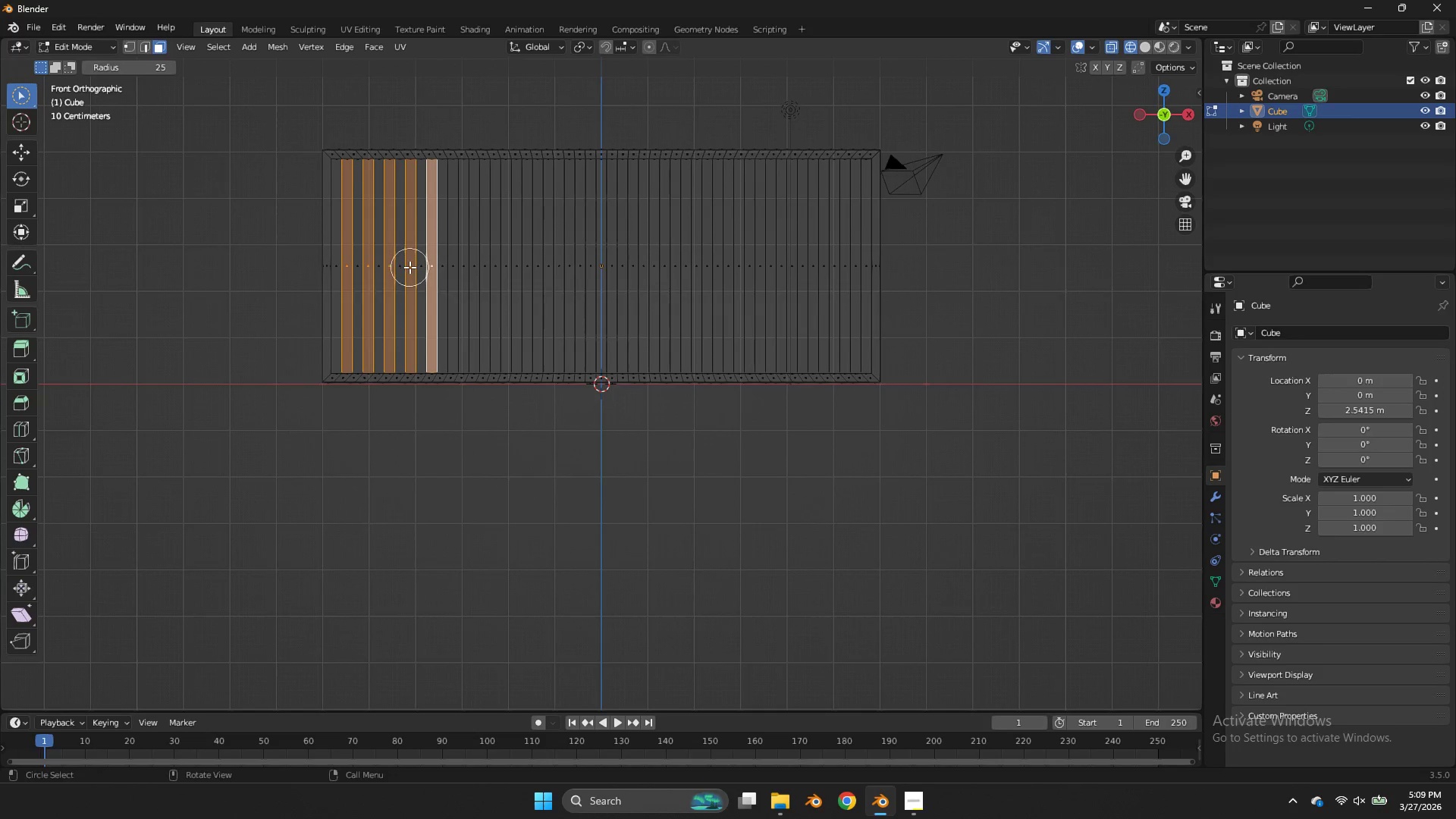 
scroll: coordinate [307, 159], scroll_direction: up, amount: 6.0
 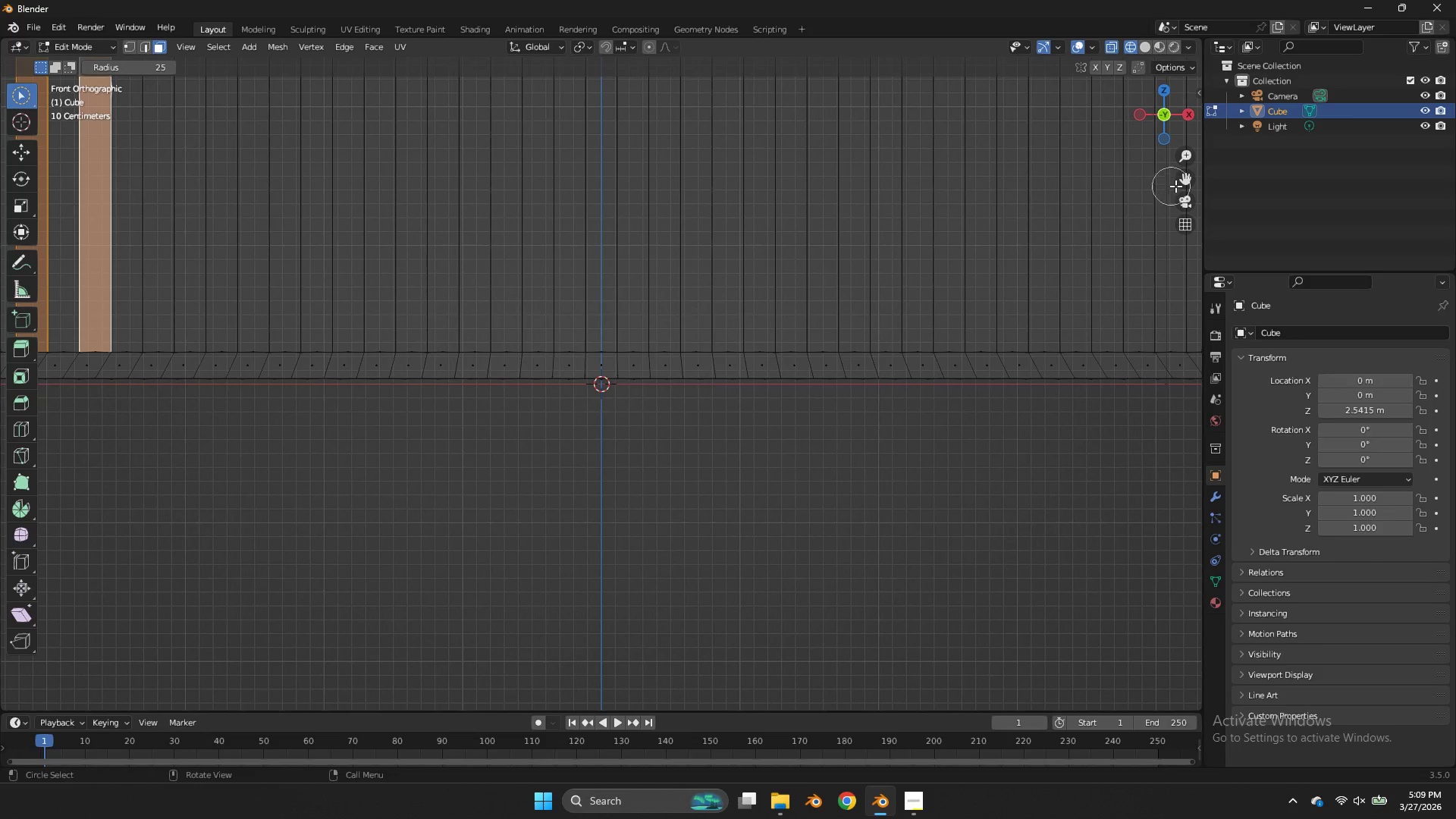 
left_click_drag(start_coordinate=[1185, 177], to_coordinate=[548, 505])
 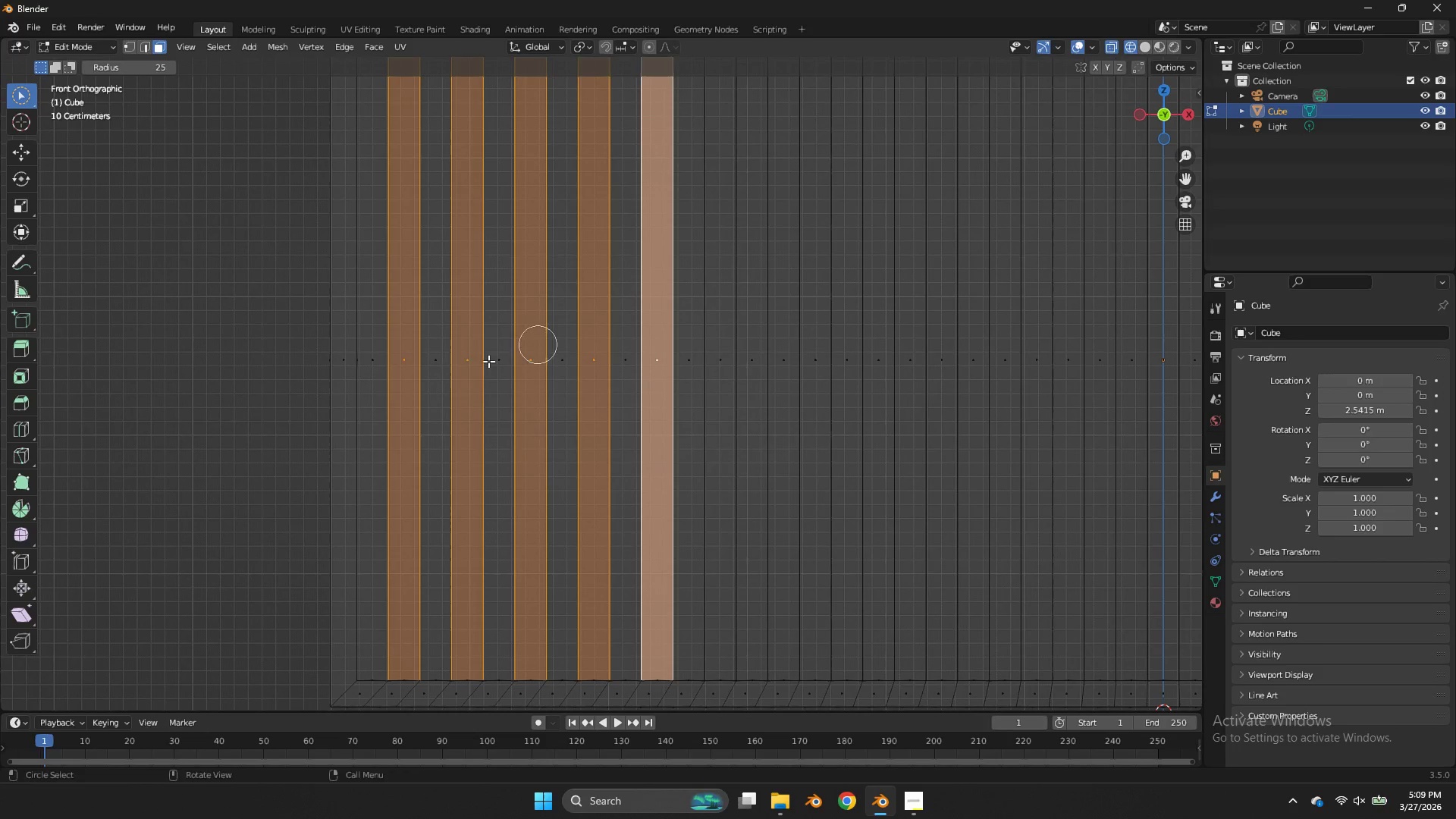 
hold_key(key=ShiftLeft, duration=6.45)
left_click([463, 359])
 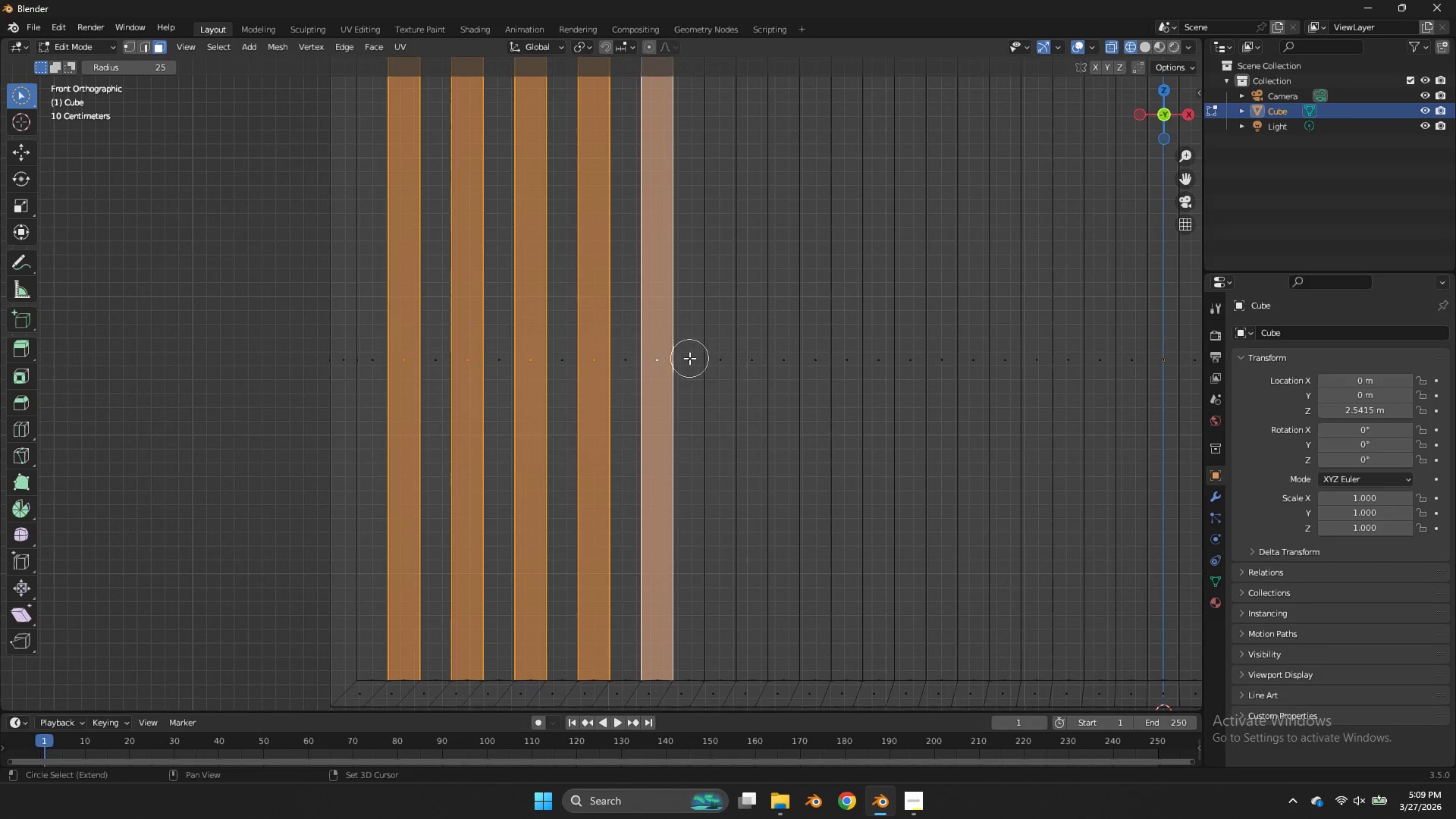 
left_click([714, 360])
 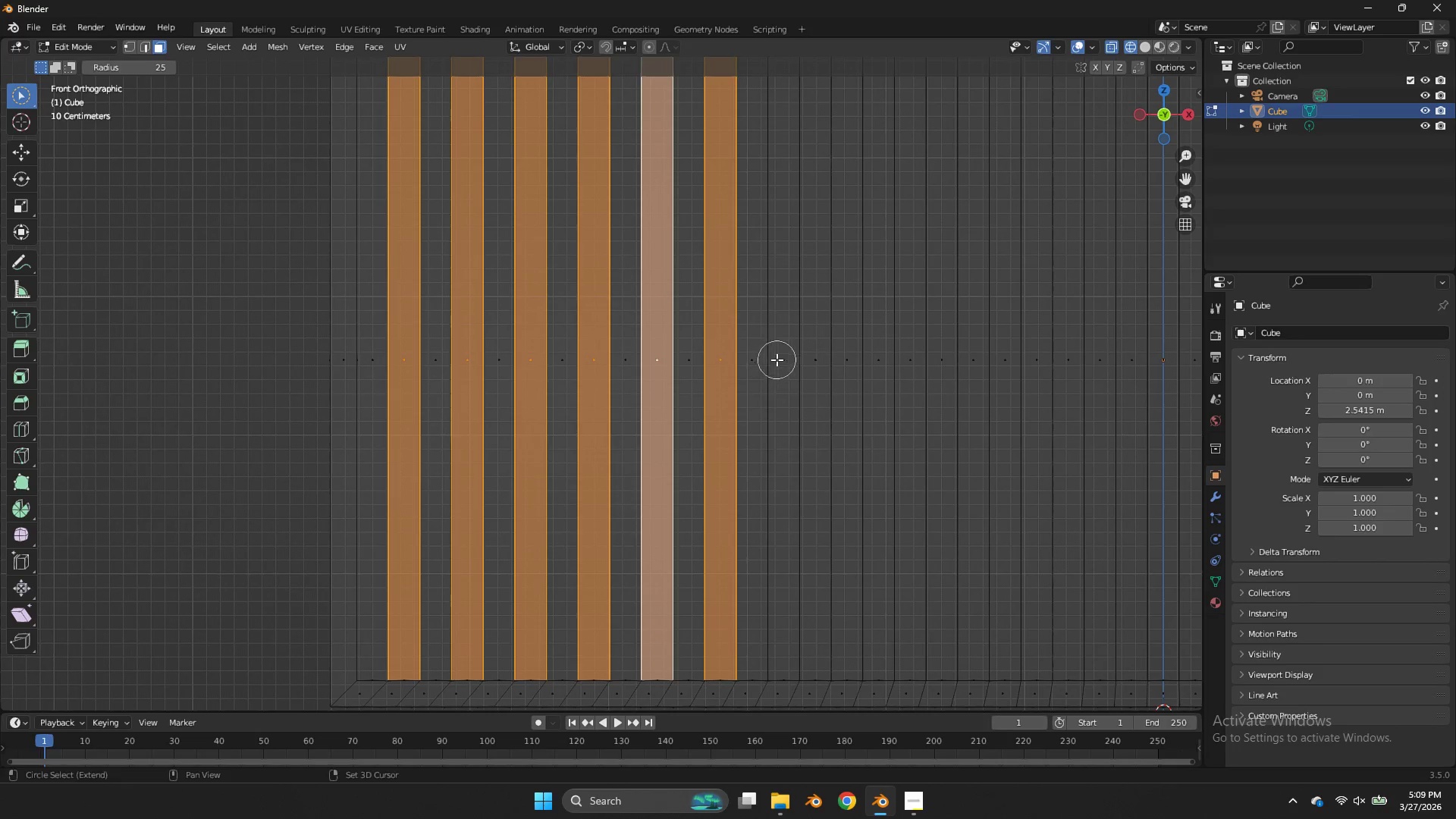 
left_click([777, 359])
 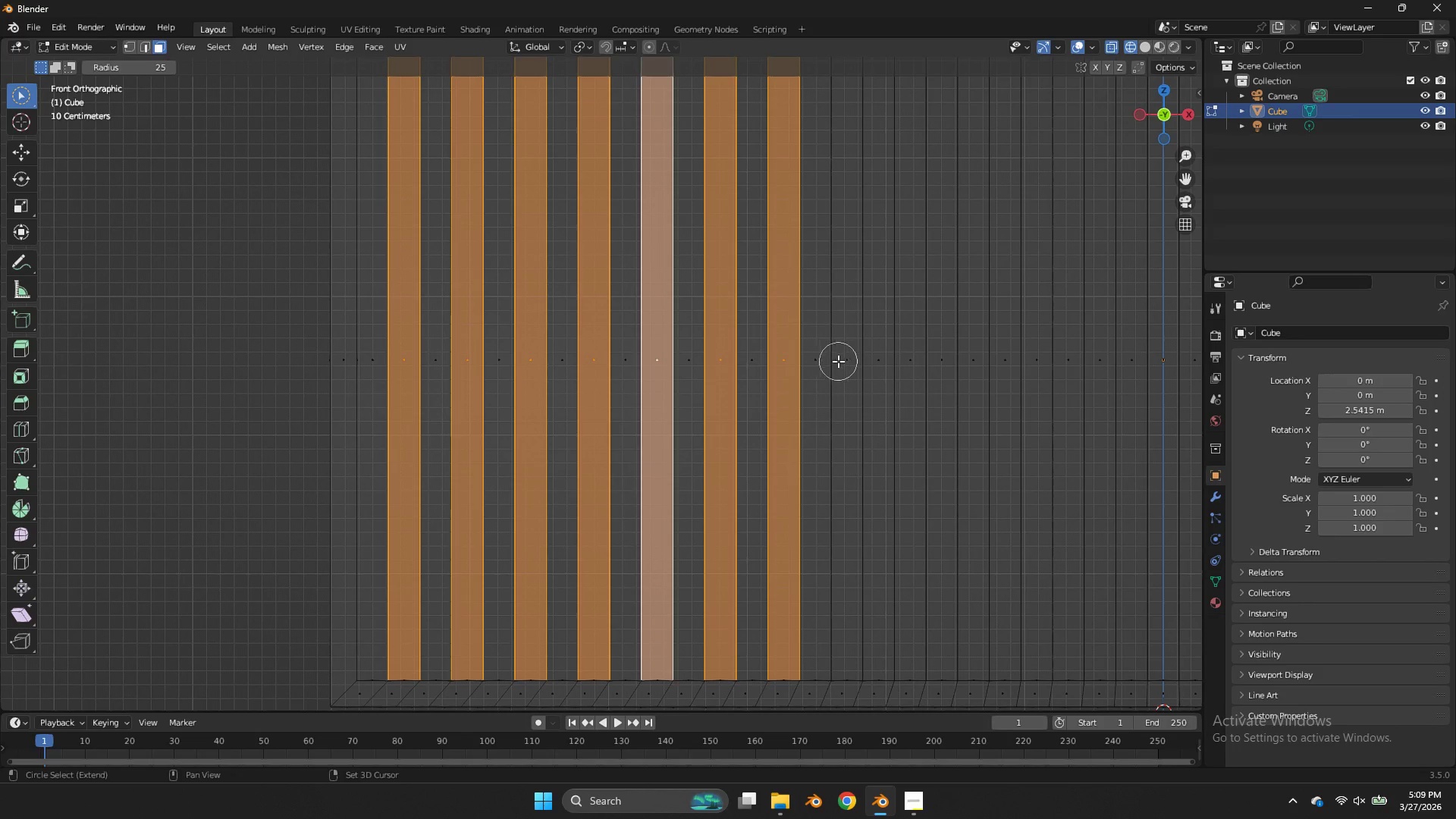 
left_click([840, 362])
 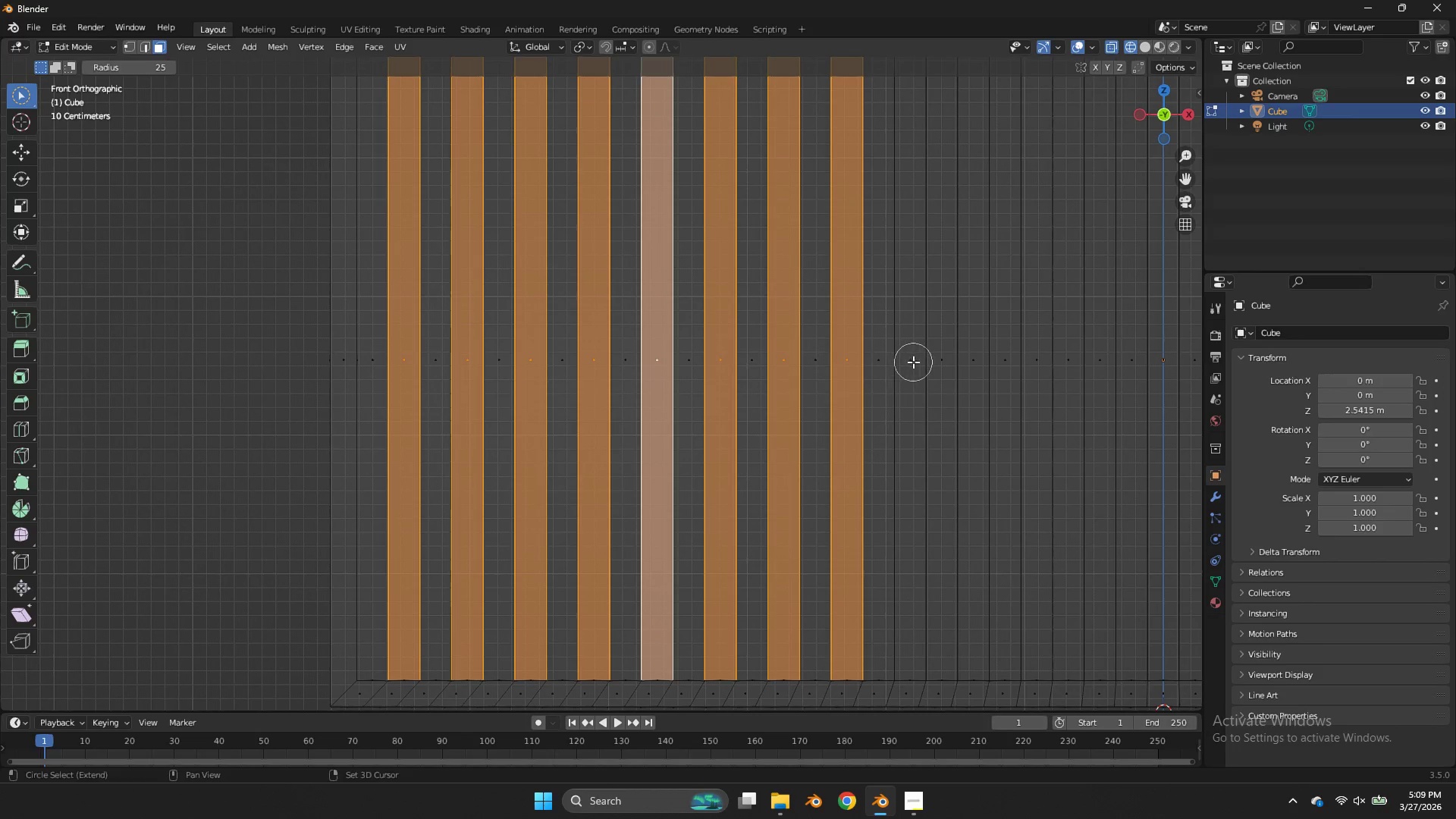 
left_click([913, 362])
 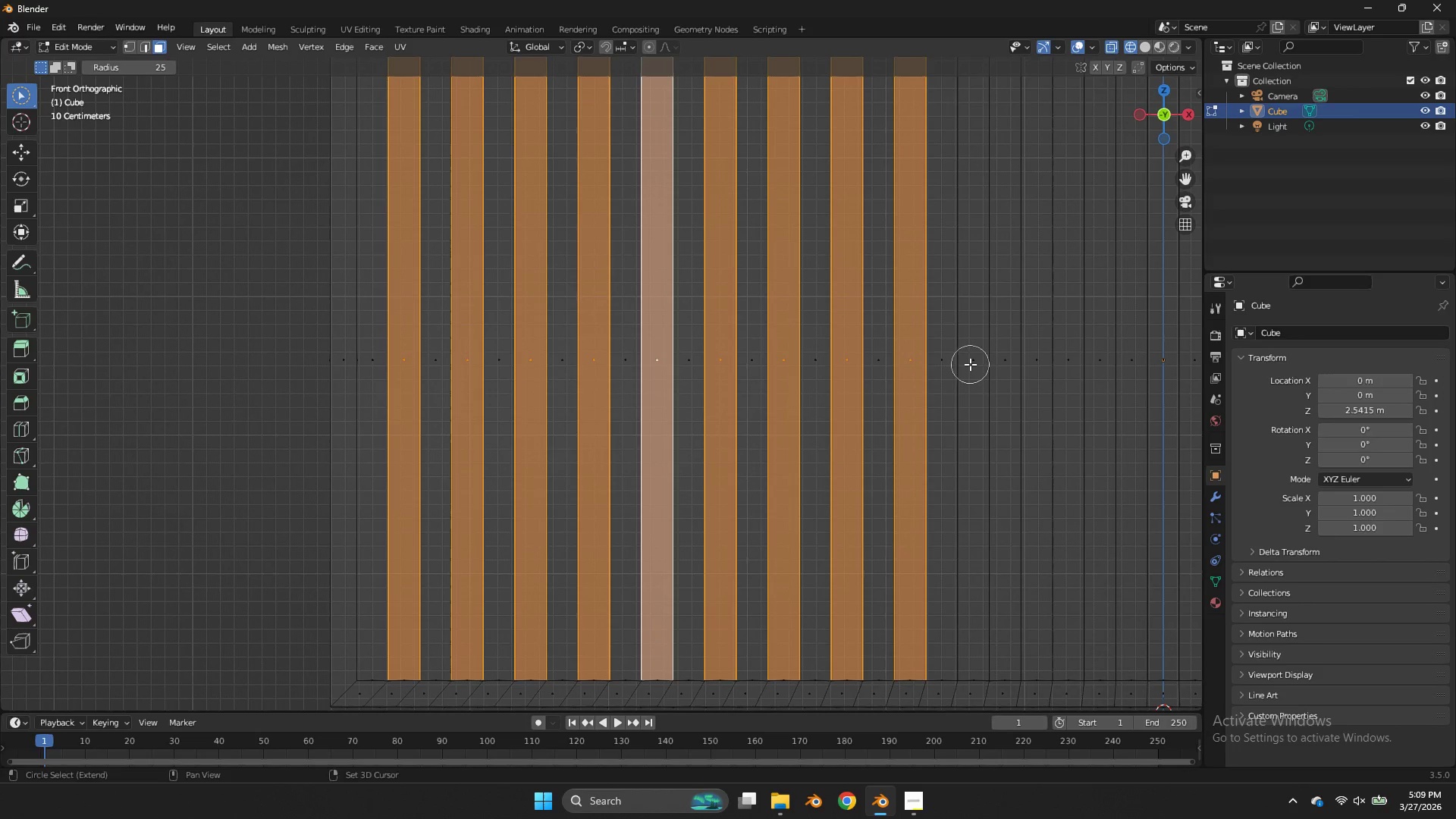 
left_click([971, 366])
 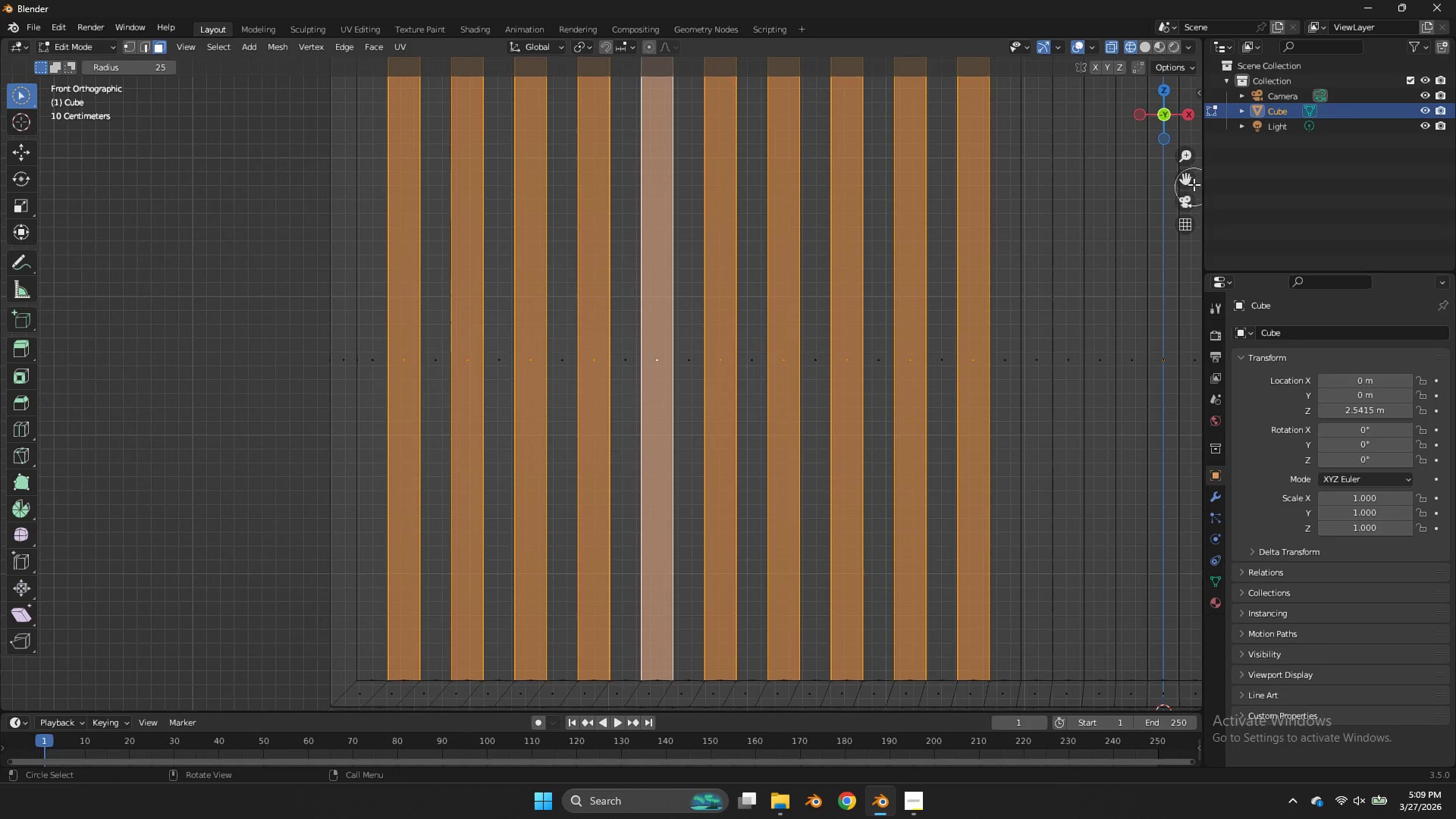 
left_click_drag(start_coordinate=[1192, 182], to_coordinate=[699, 184])
 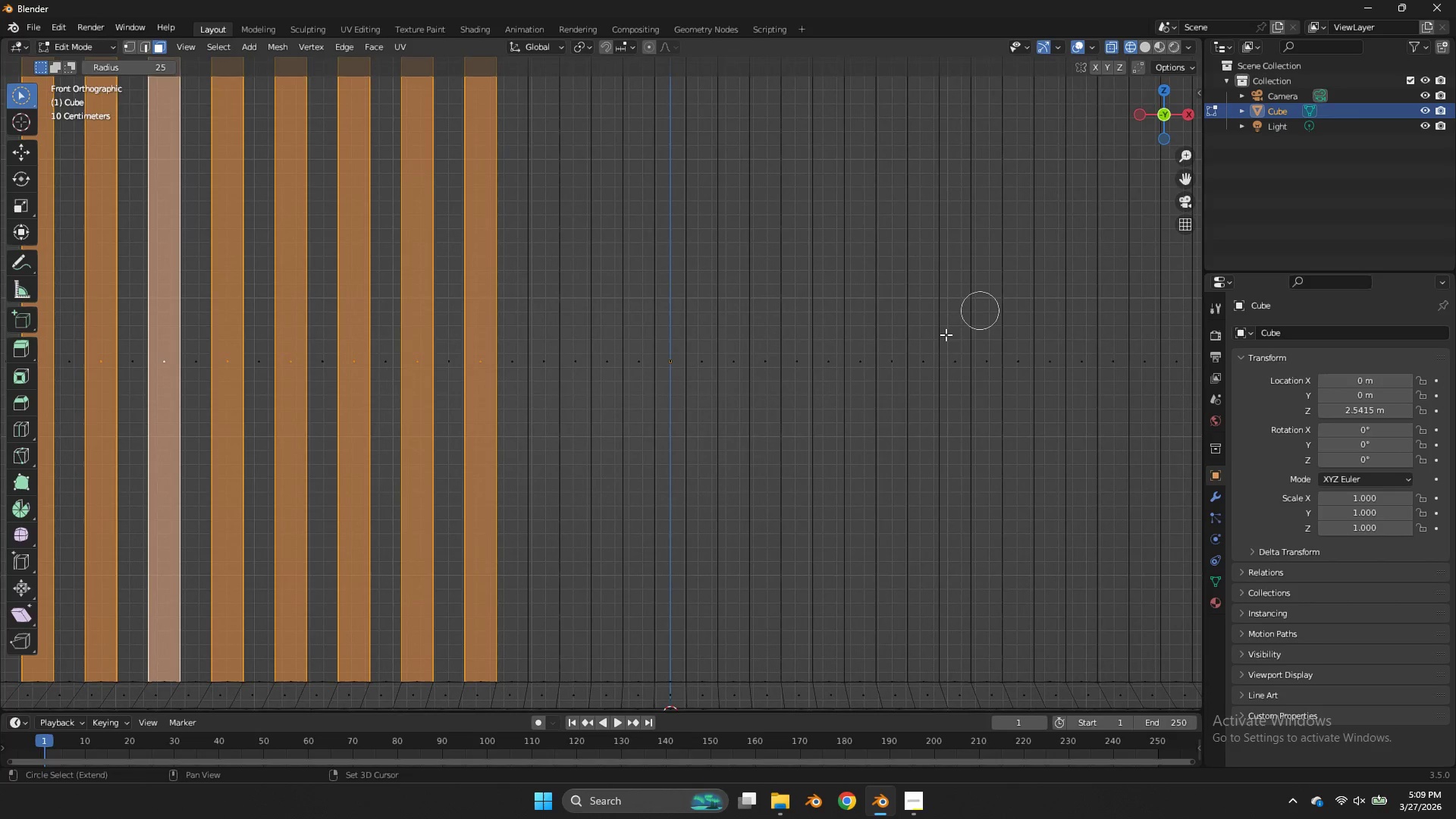 
hold_key(key=ShiftLeft, duration=1.72)
double_click([570, 360])
 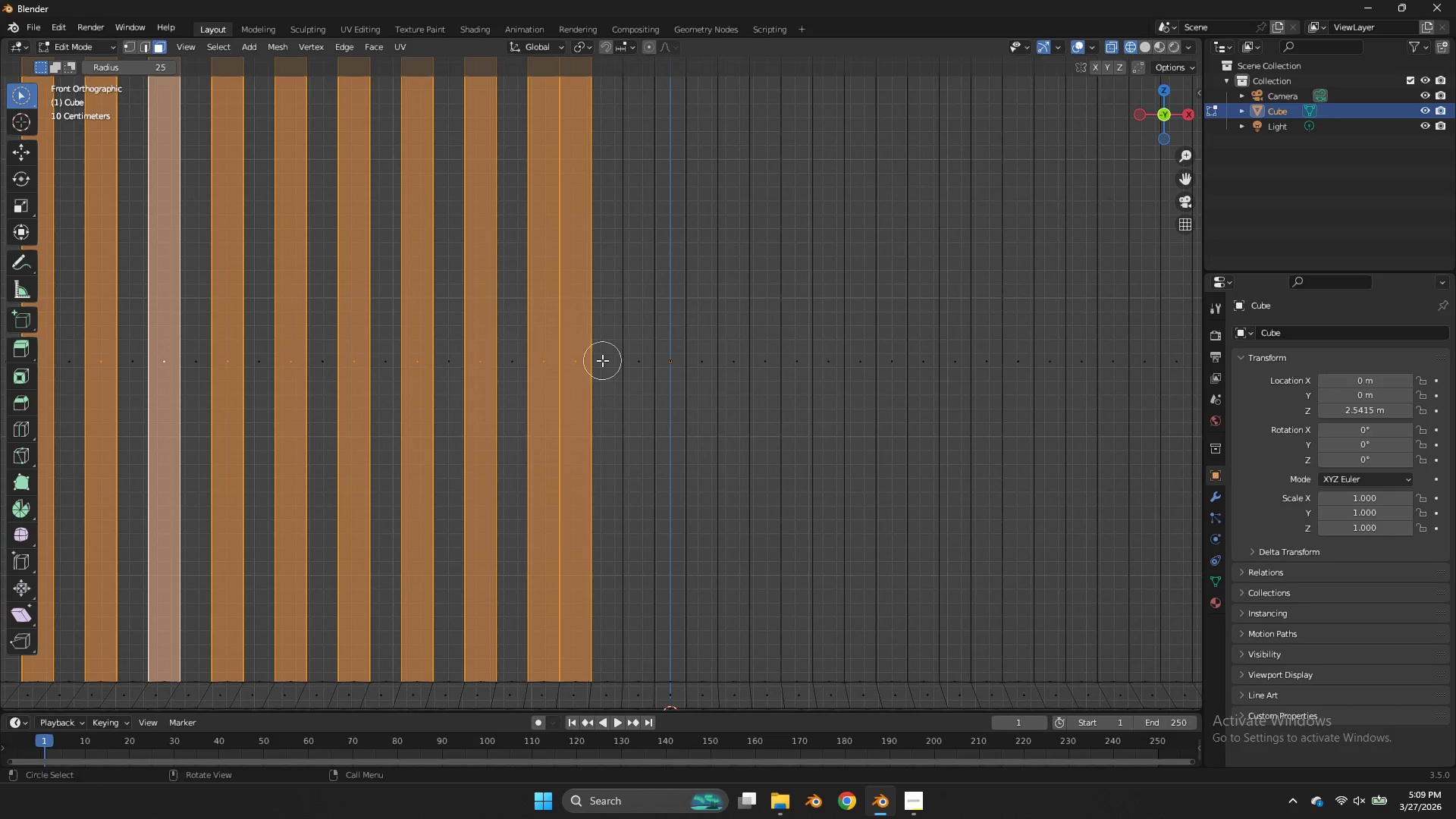 
key(Control+Z)
 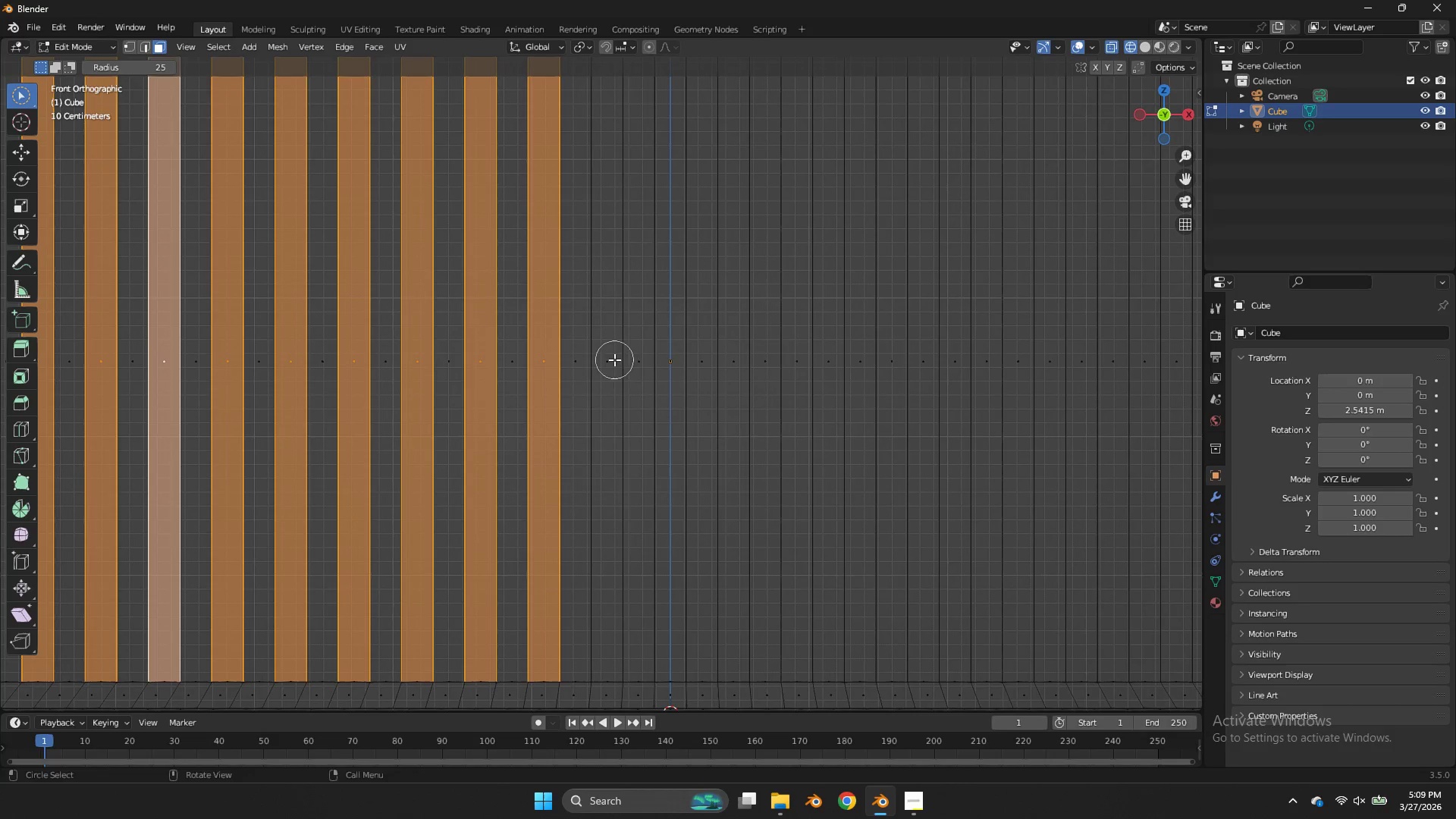 
hold_key(key=ShiftLeft, duration=4.42)
left_click([678, 360])
 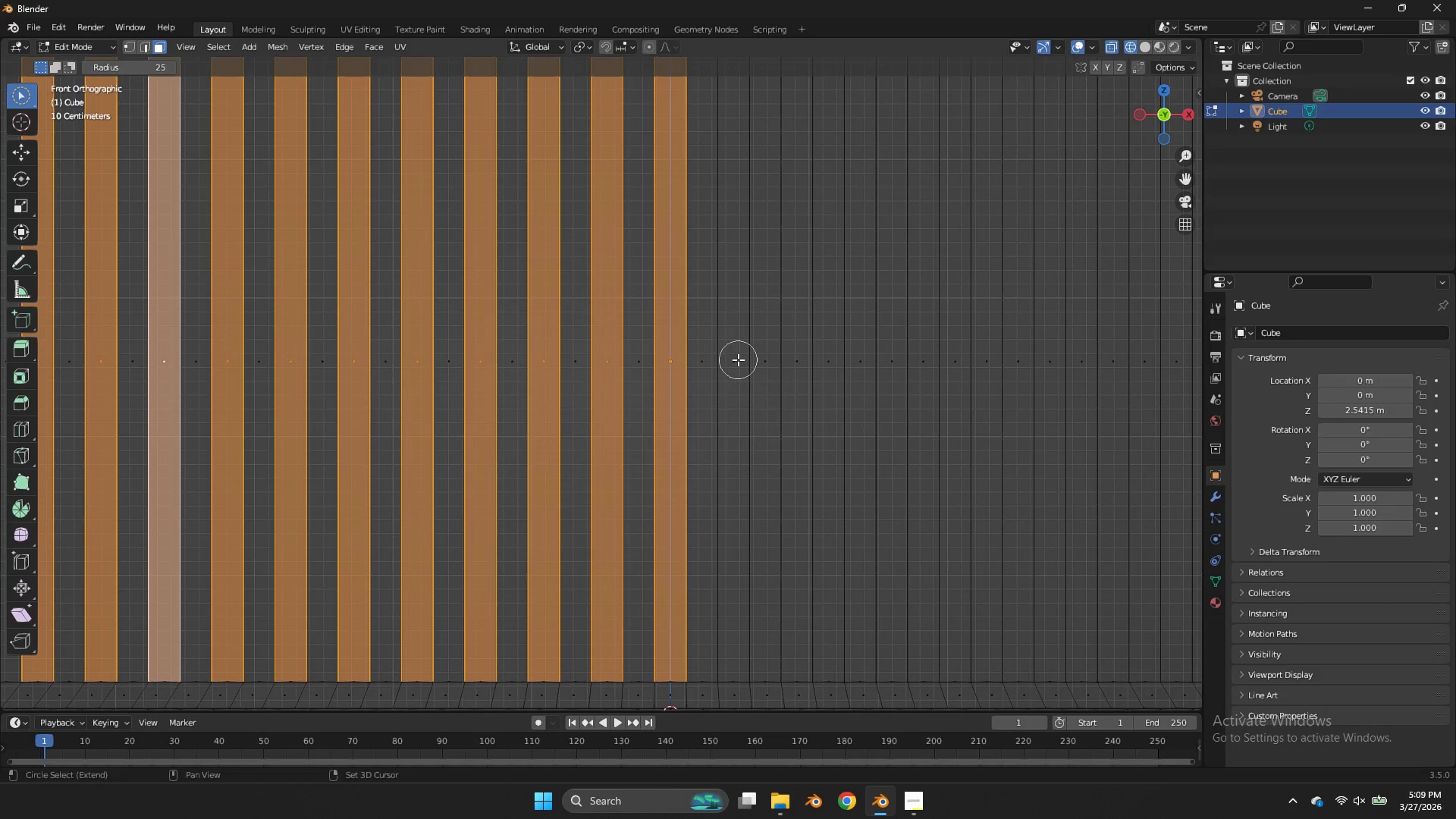 
left_click([738, 359])
 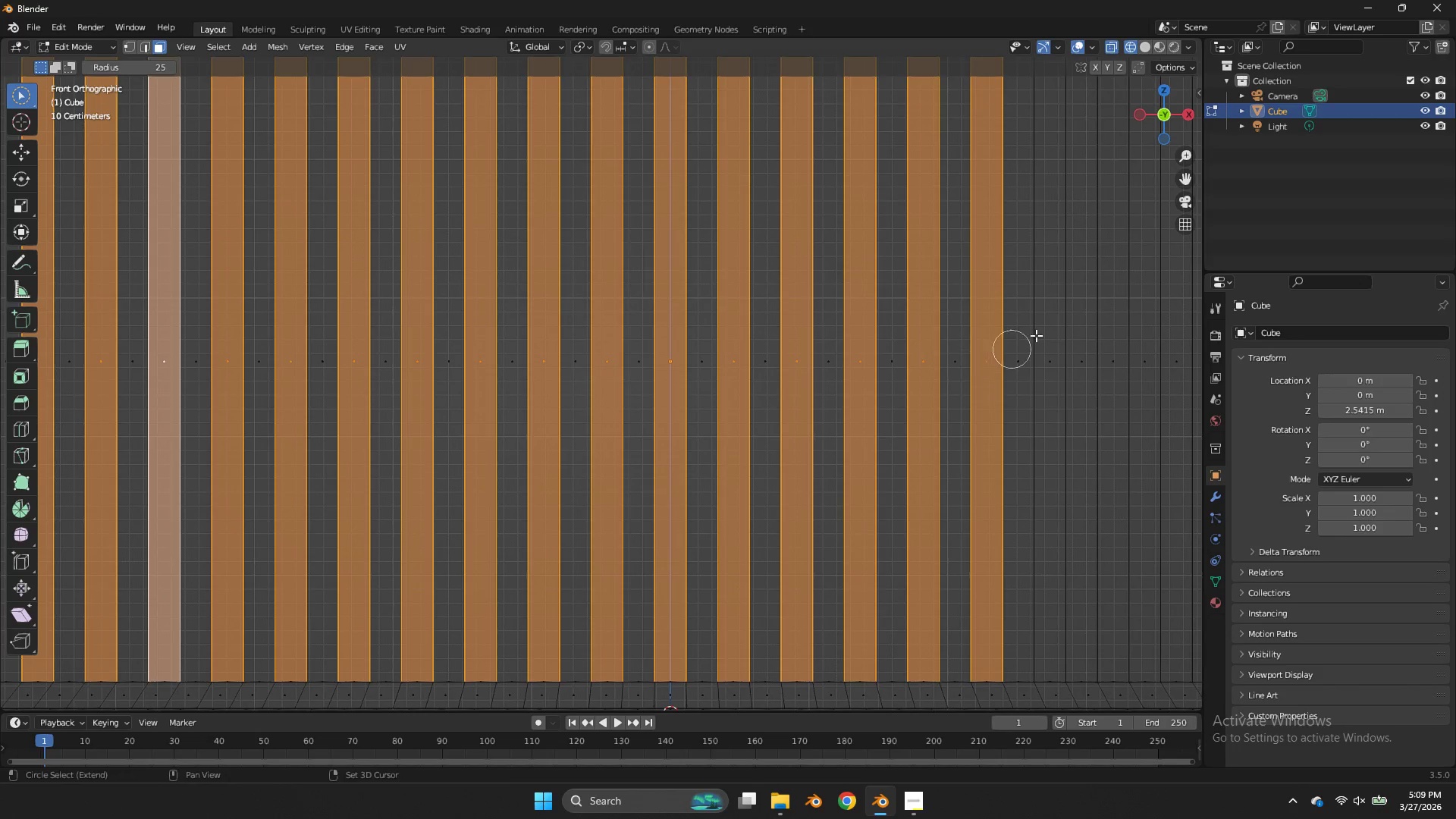 
left_click_drag(start_coordinate=[1191, 180], to_coordinate=[674, 185])
 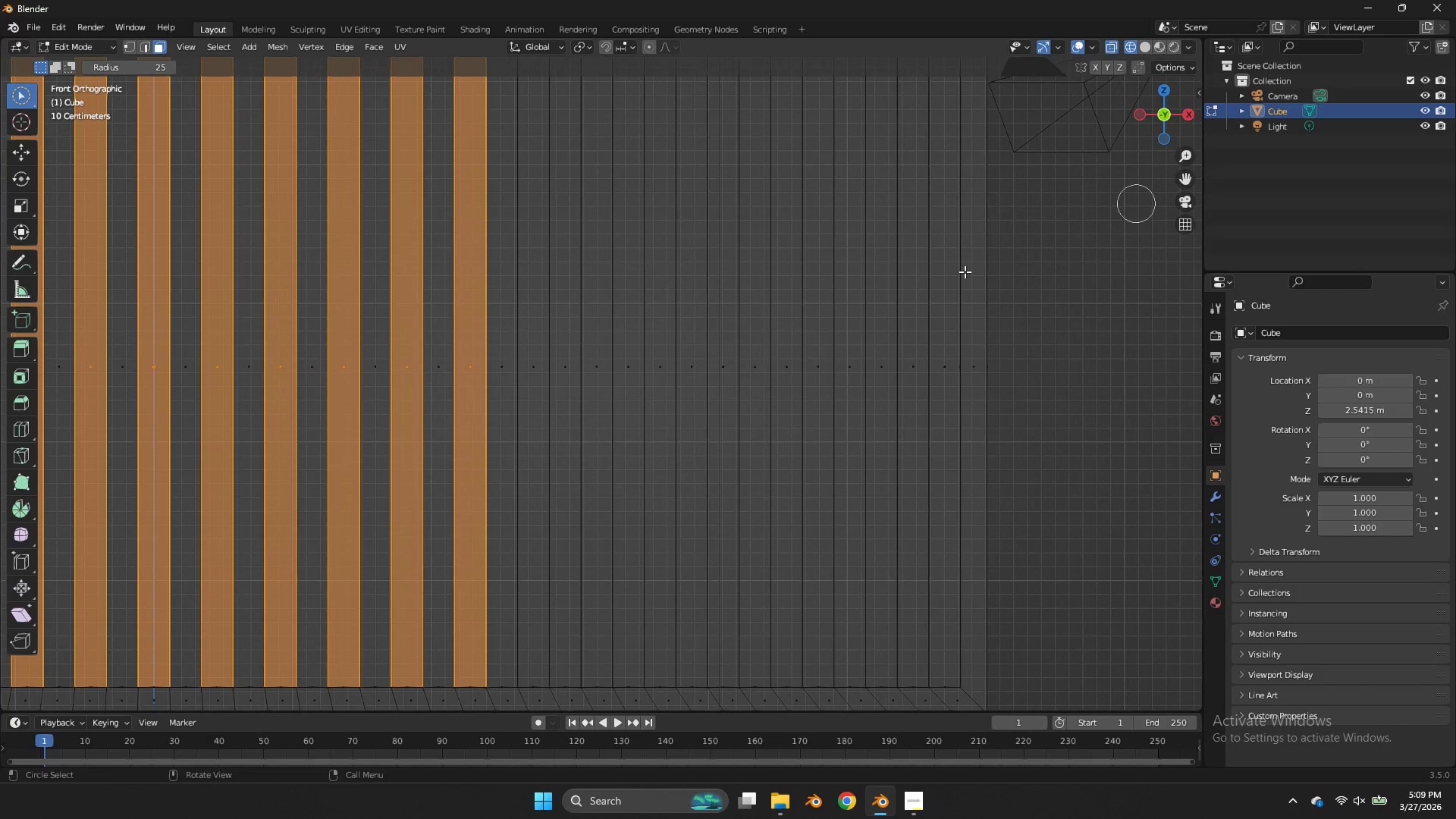 
hold_key(key=ShiftLeft, duration=5.88)
left_click([604, 372])
 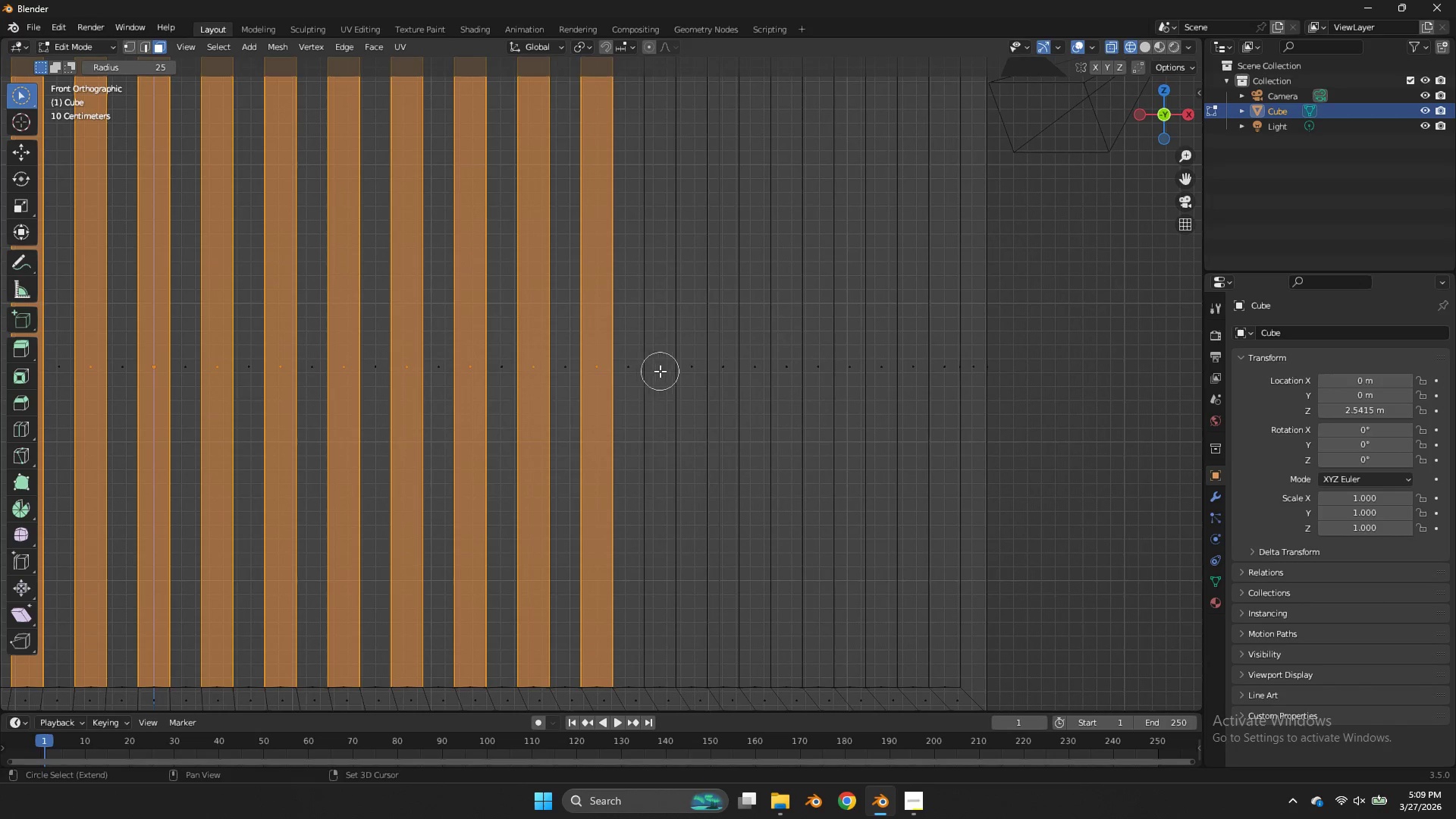 
left_click([660, 371])
 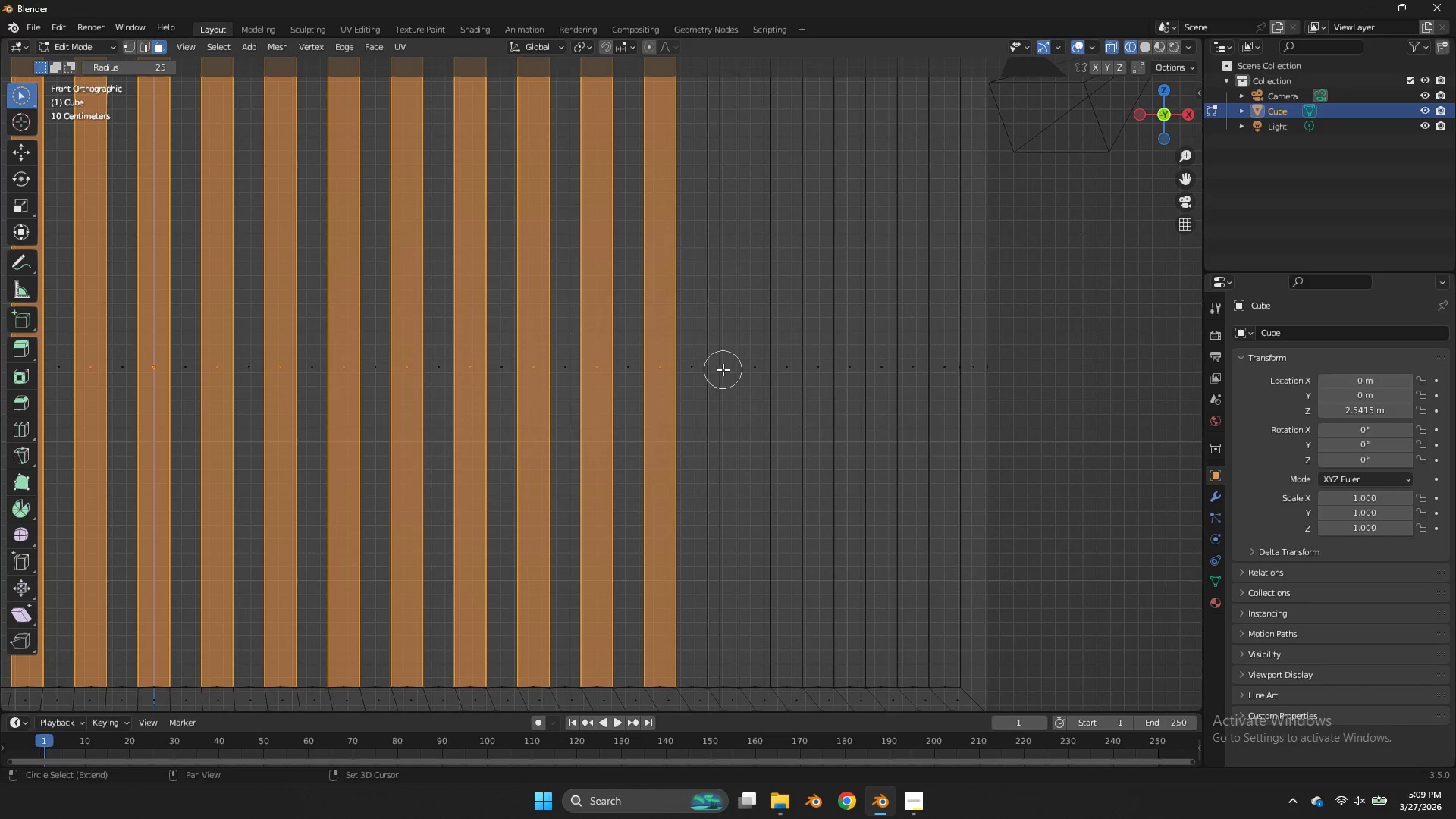 
left_click([723, 369])
 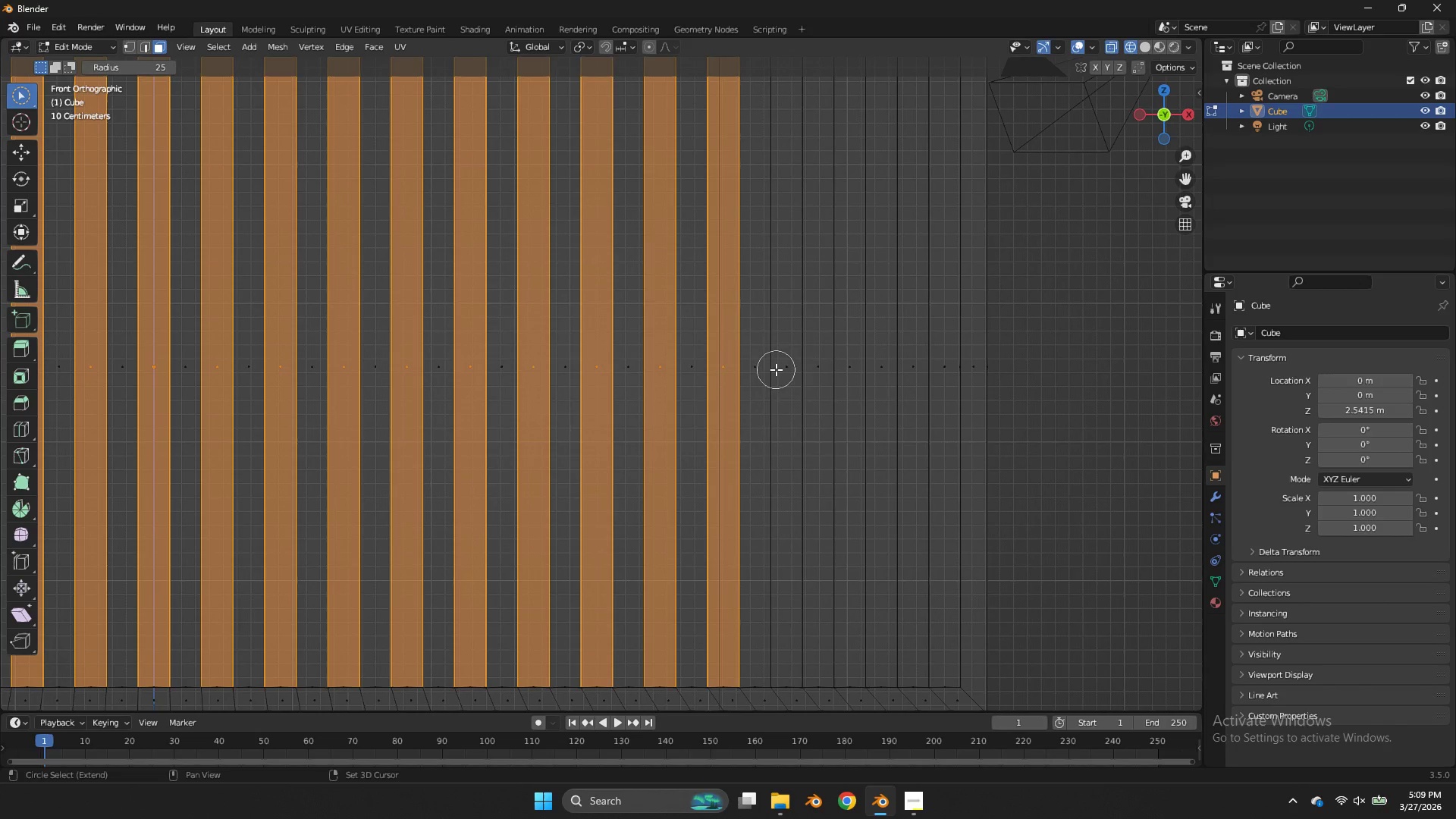 
left_click([783, 372])
 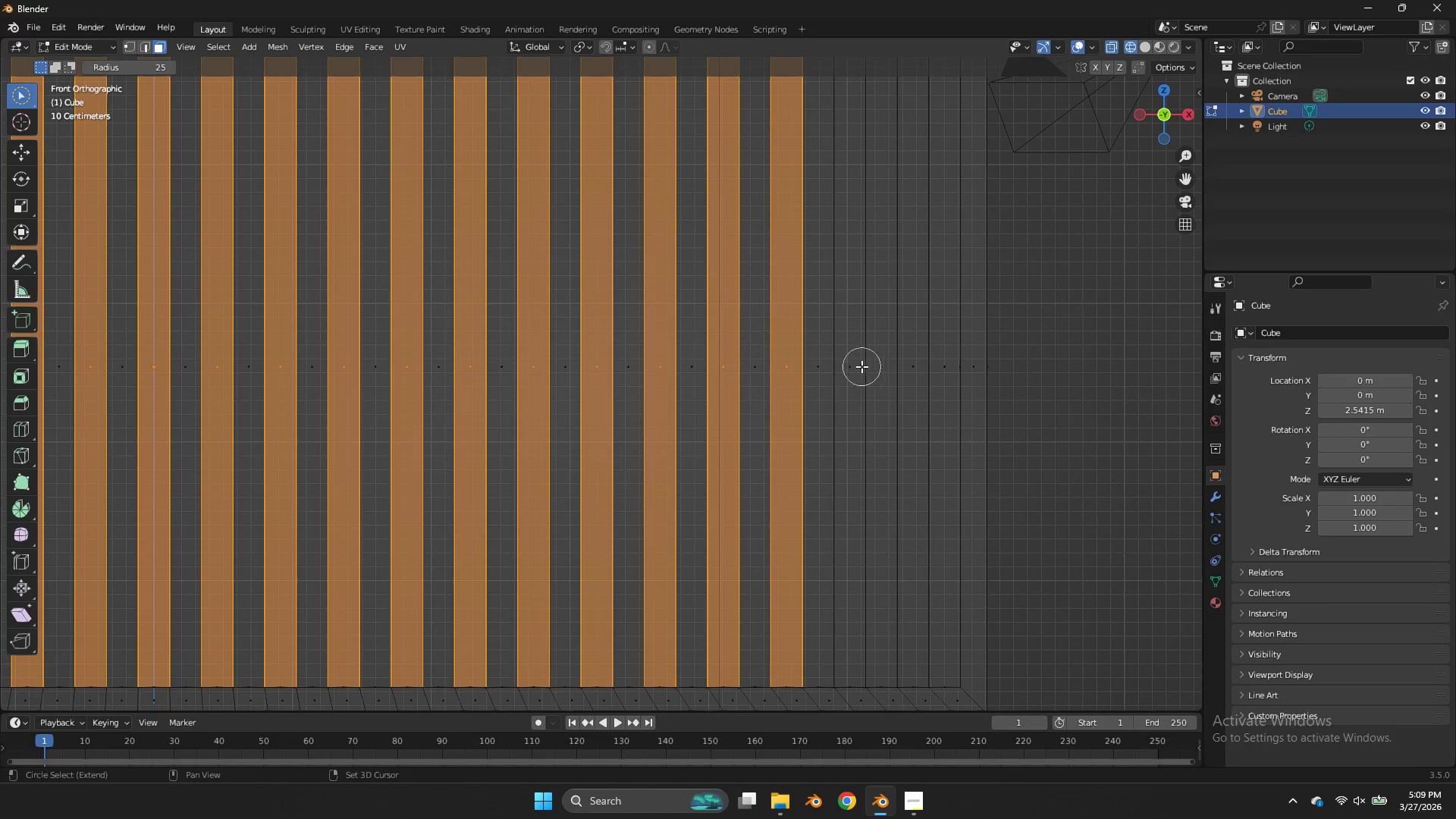 
left_click([849, 362])
 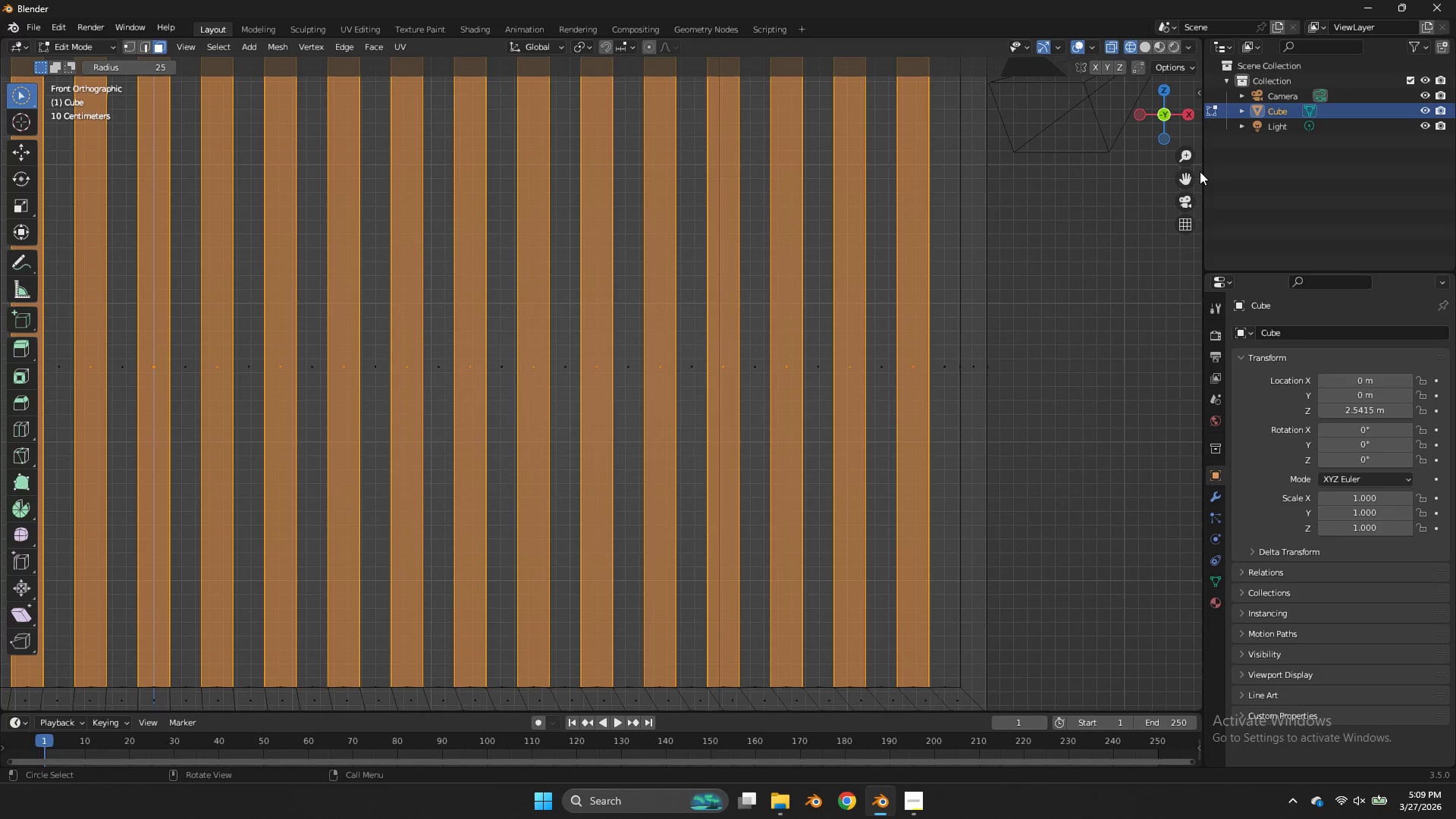 
left_click_drag(start_coordinate=[1167, 121], to_coordinate=[1191, 202])
 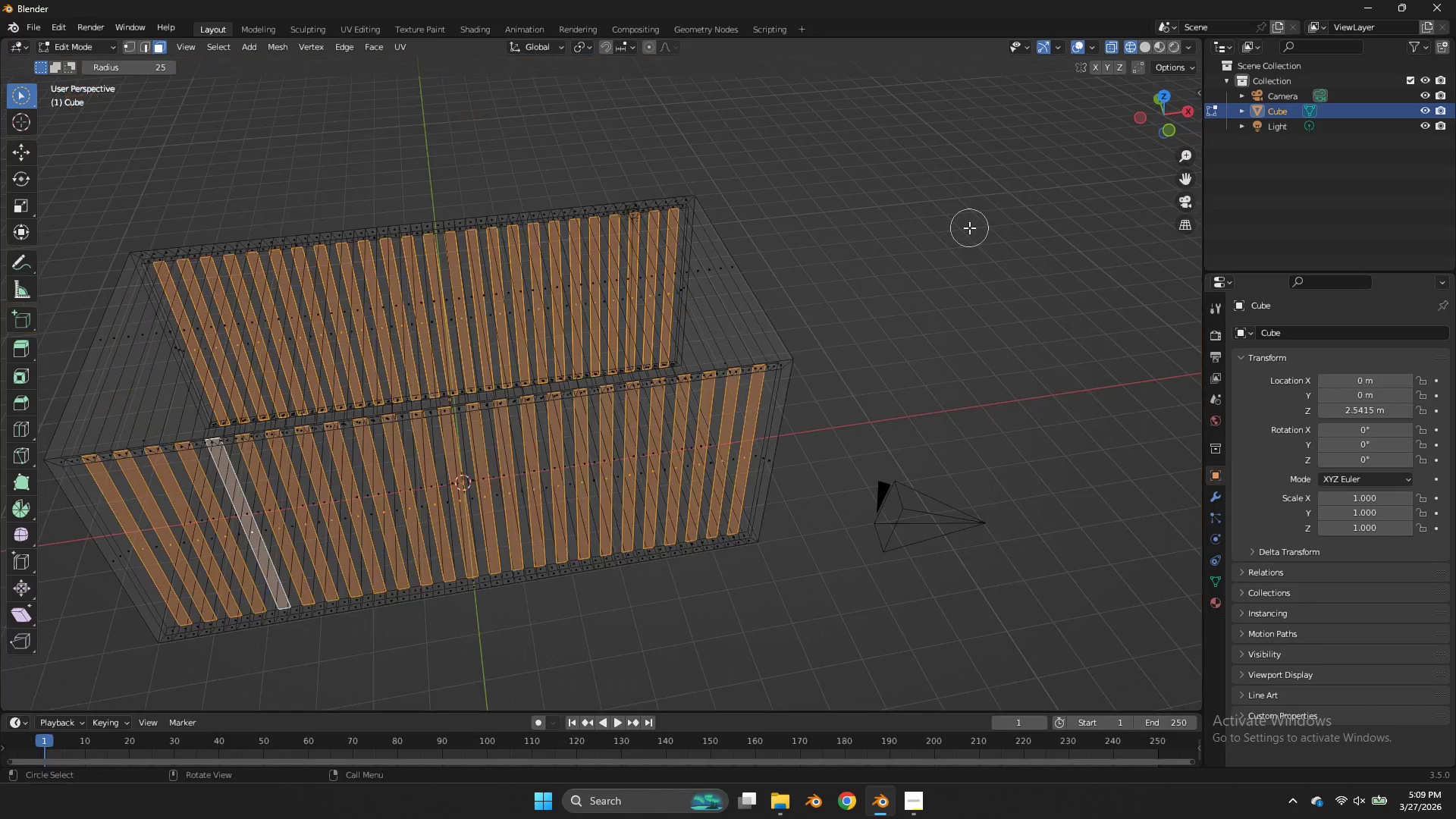 
key(Z)
 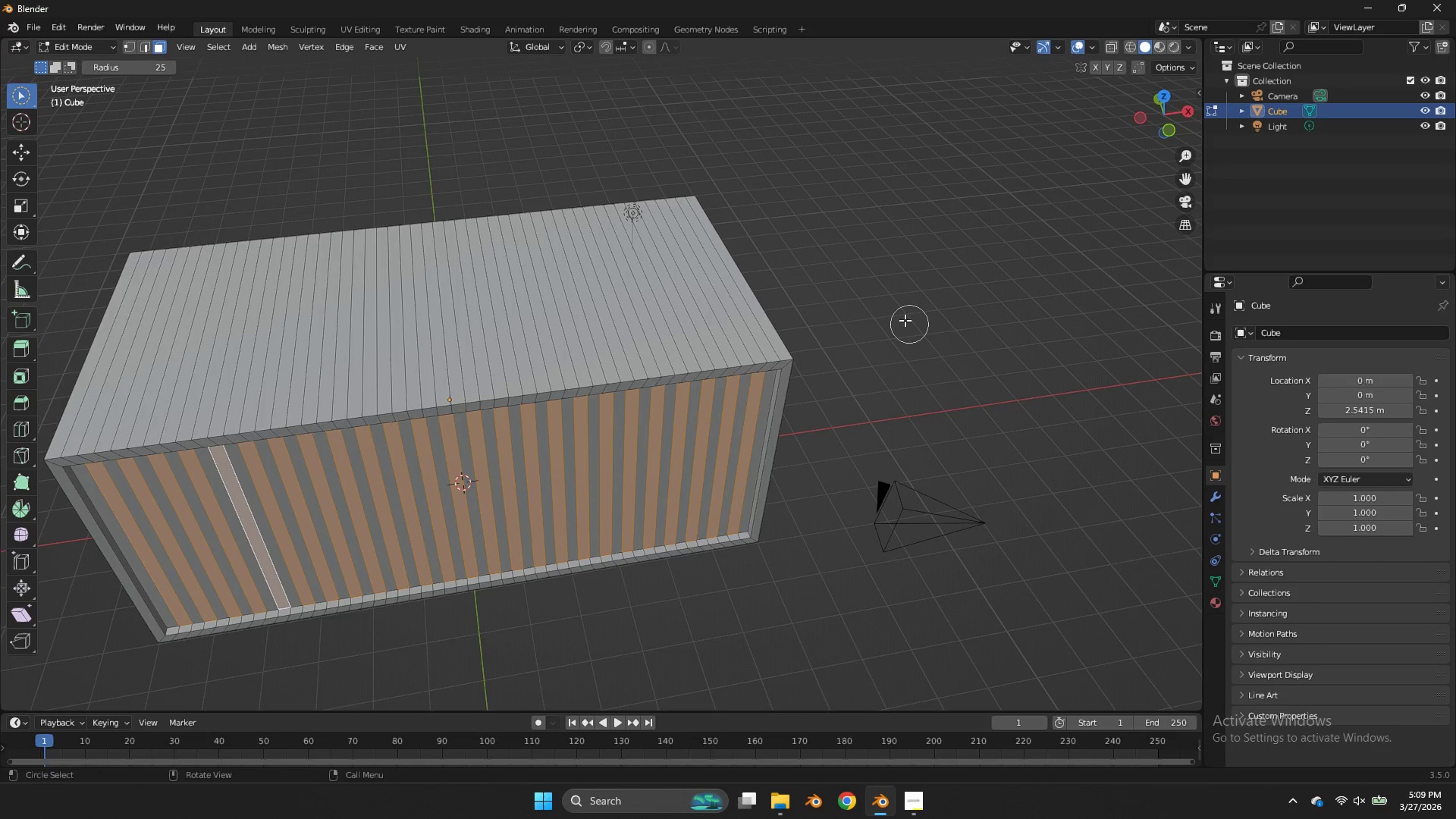 
scroll: coordinate [969, 228], scroll_direction: down, amount: 6.0
 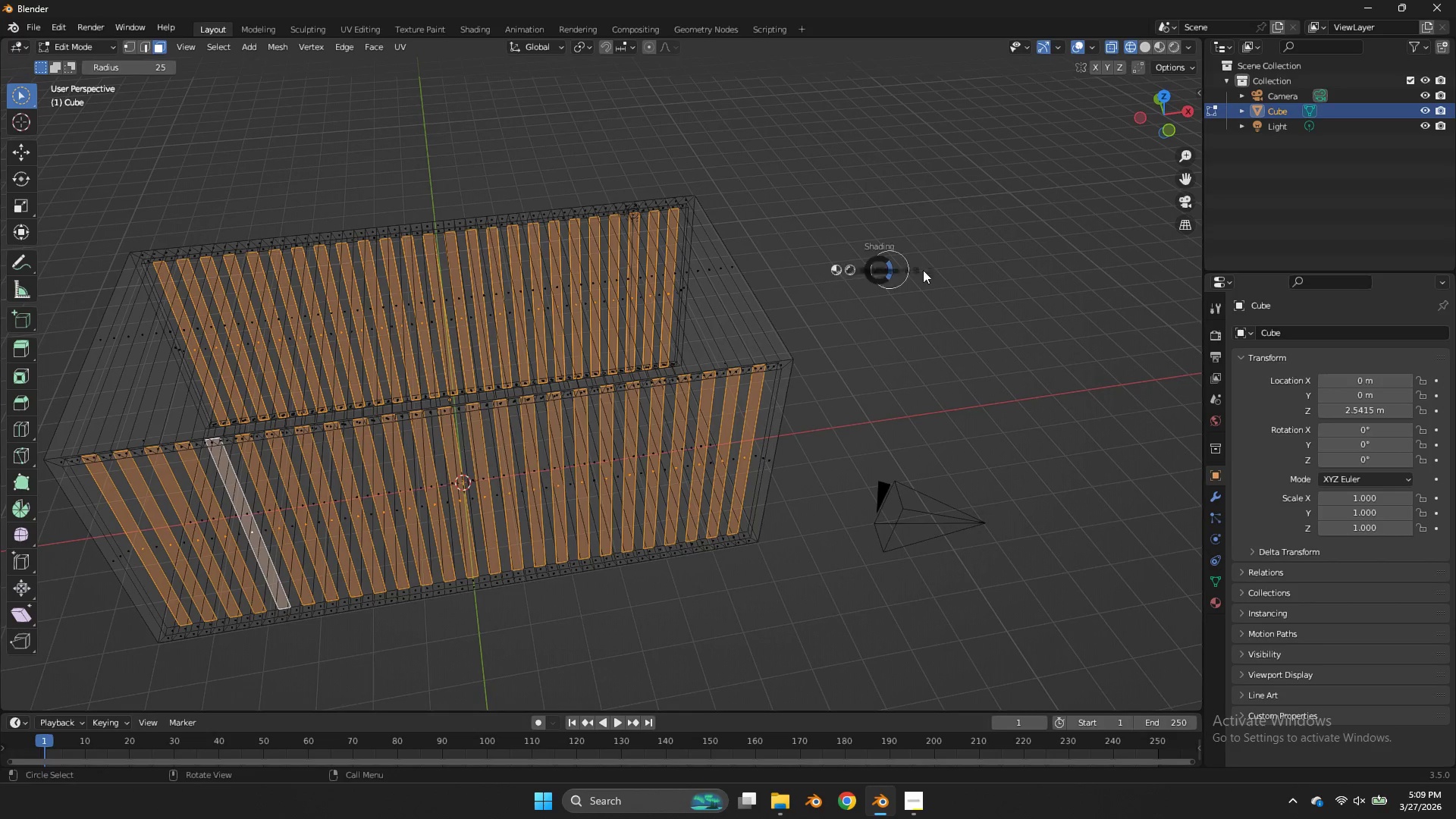 
key(E)
 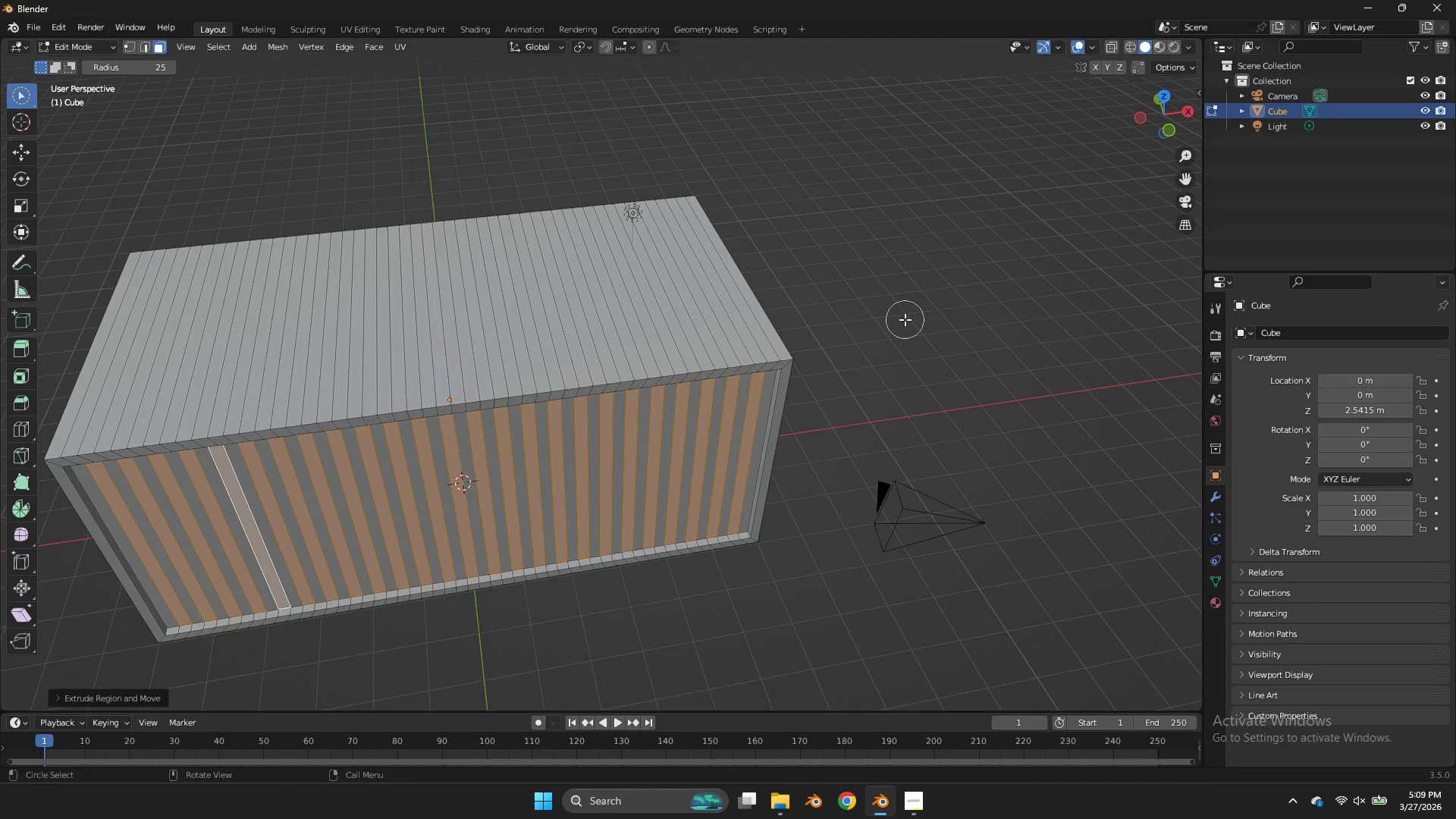 
right_click([905, 319])
 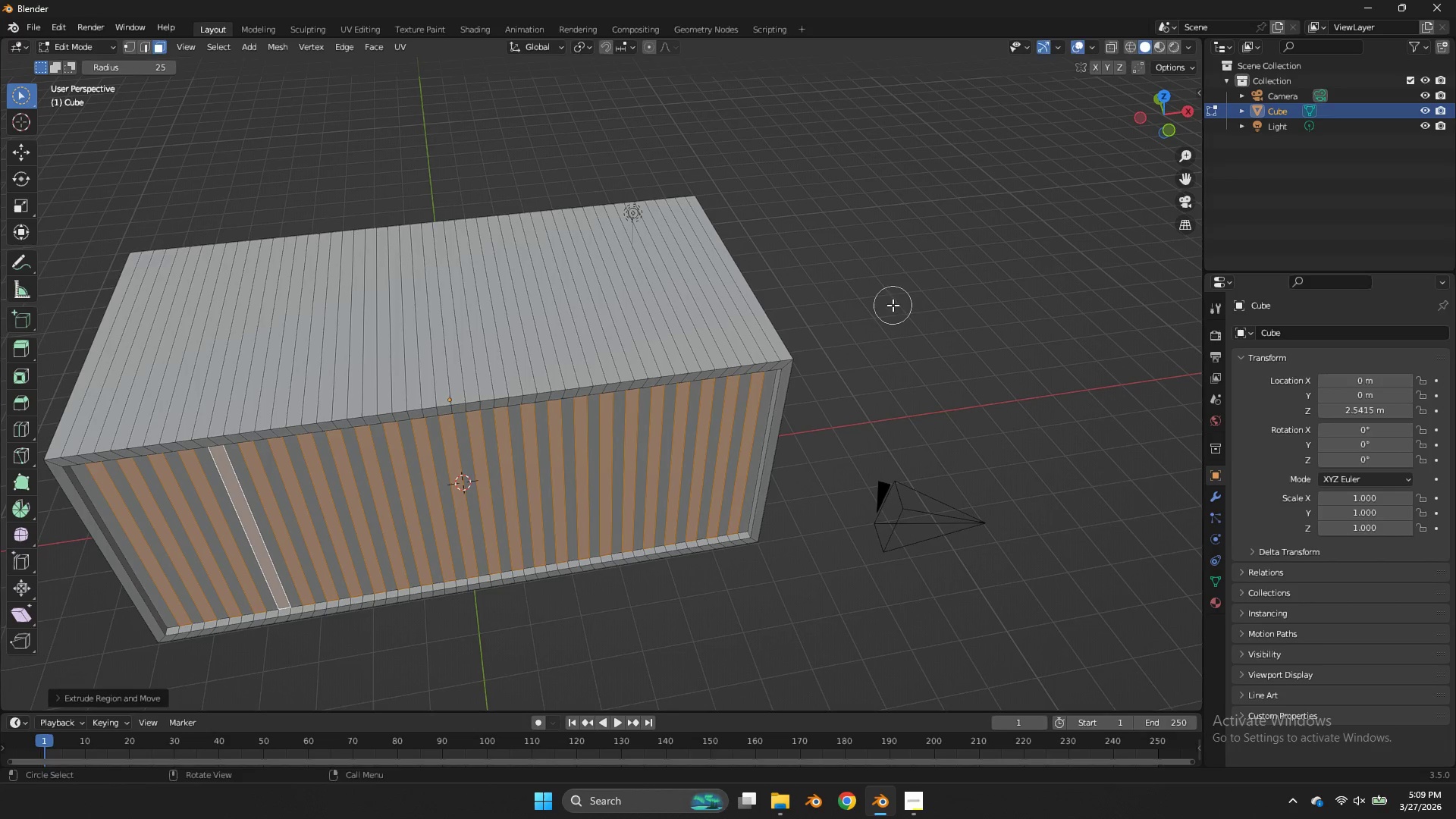 
type(sy)
 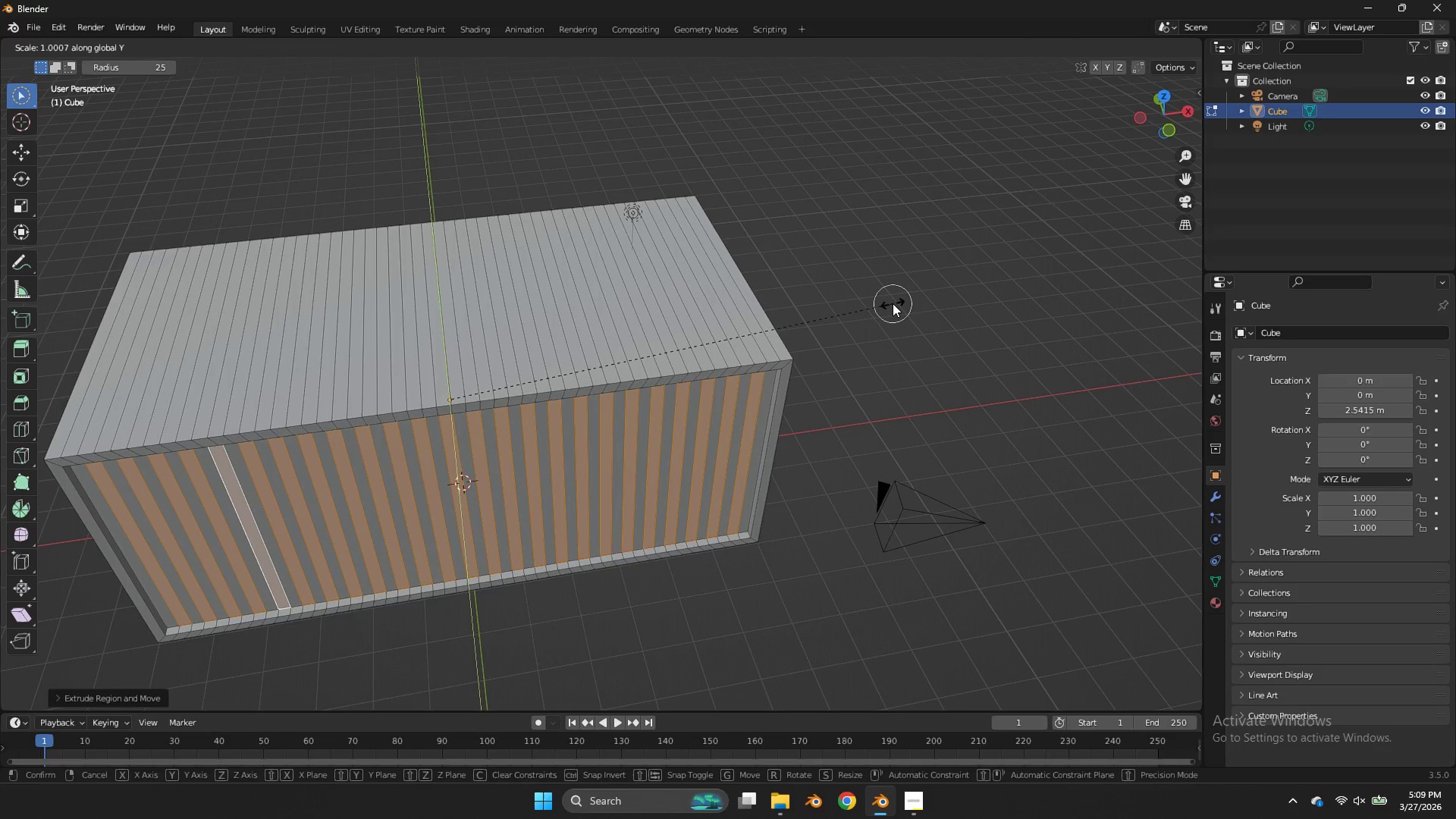 
hold_key(key=ShiftLeft, duration=2.38)
left_click([990, 149])
 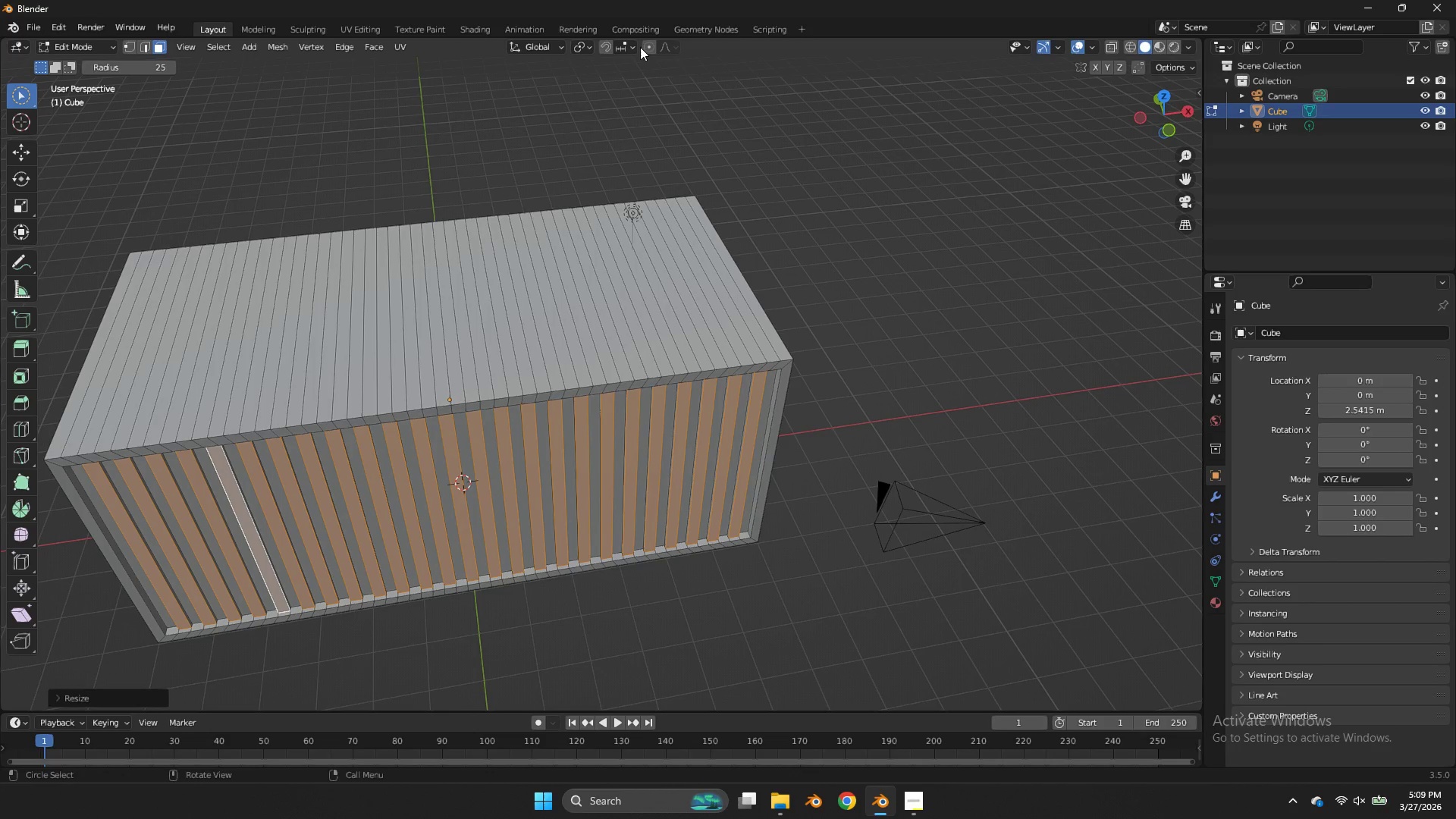 
mouse_move([612, 52])
 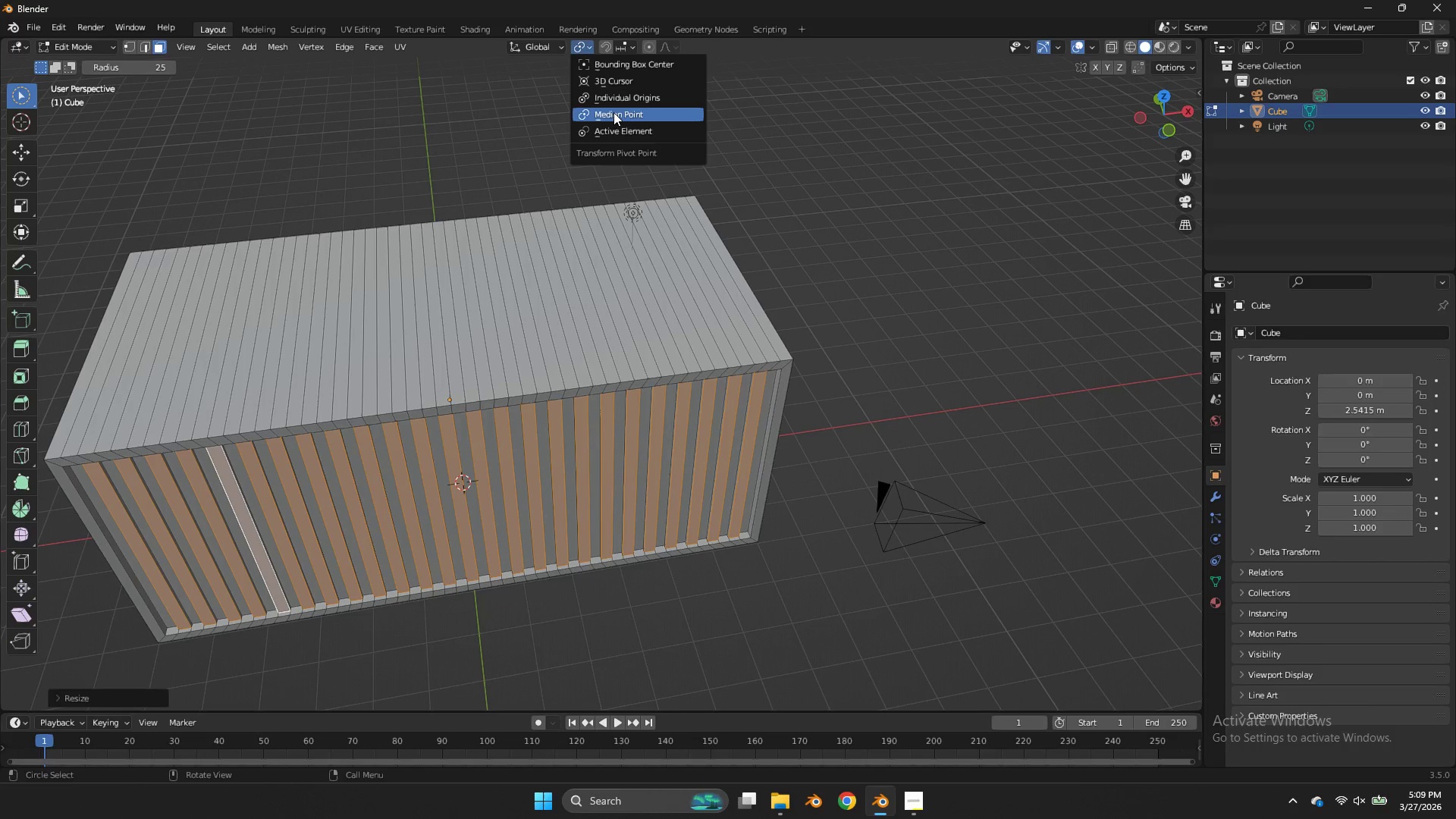 
left_click([609, 99])
 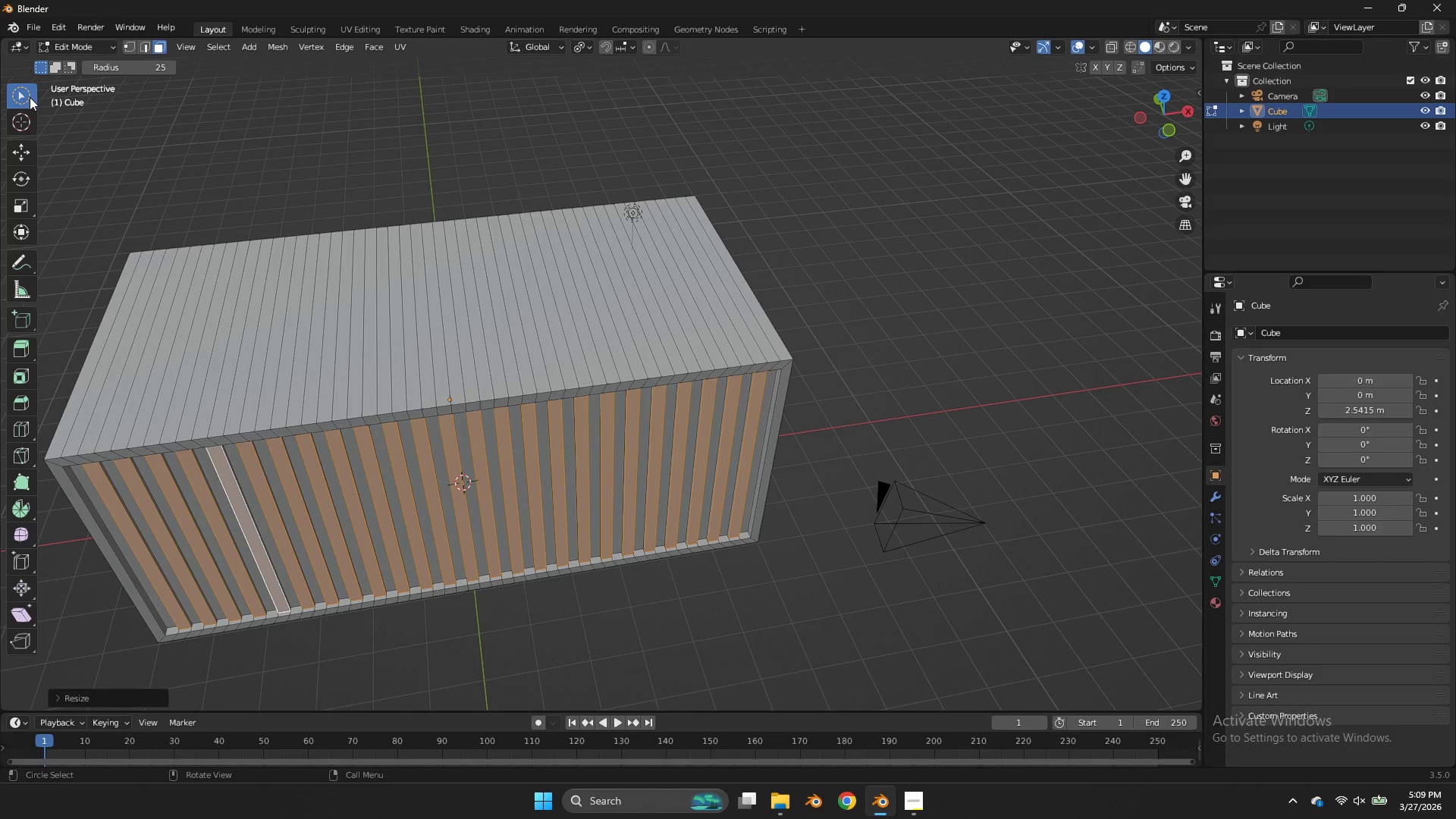 
type(wwwsx)
 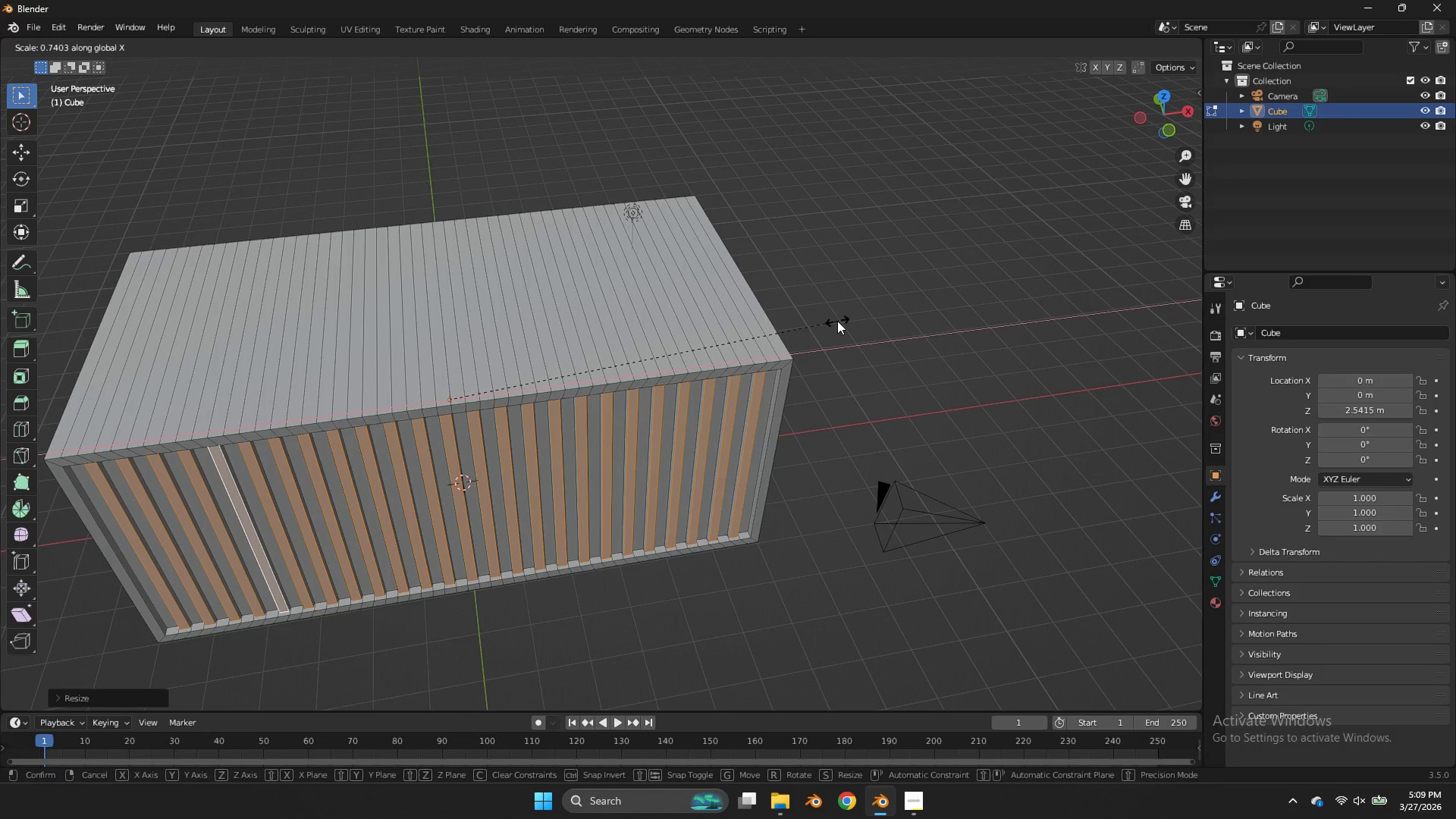 
left_click([837, 321])
 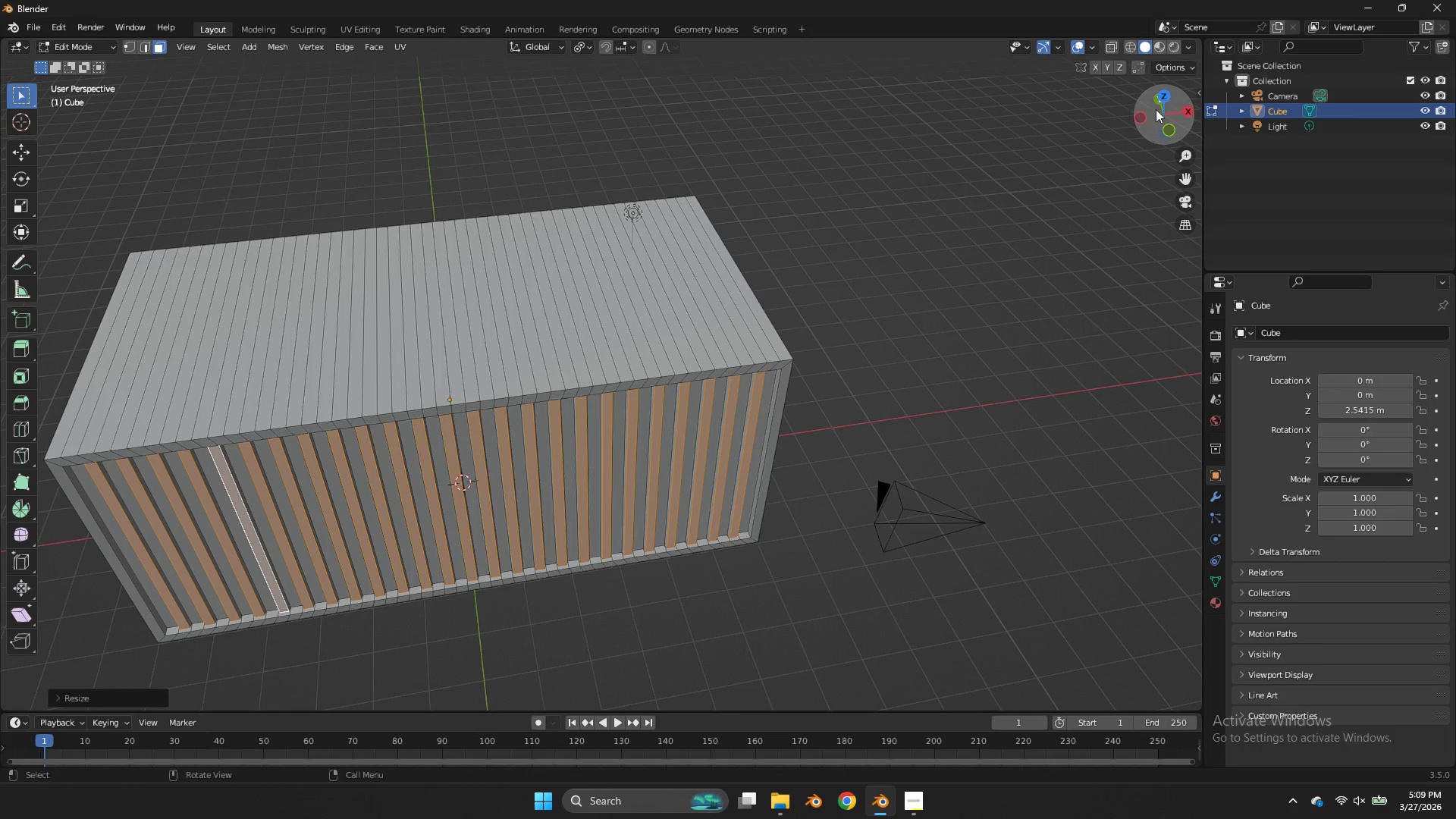 
left_click_drag(start_coordinate=[1156, 108], to_coordinate=[1043, 66])
 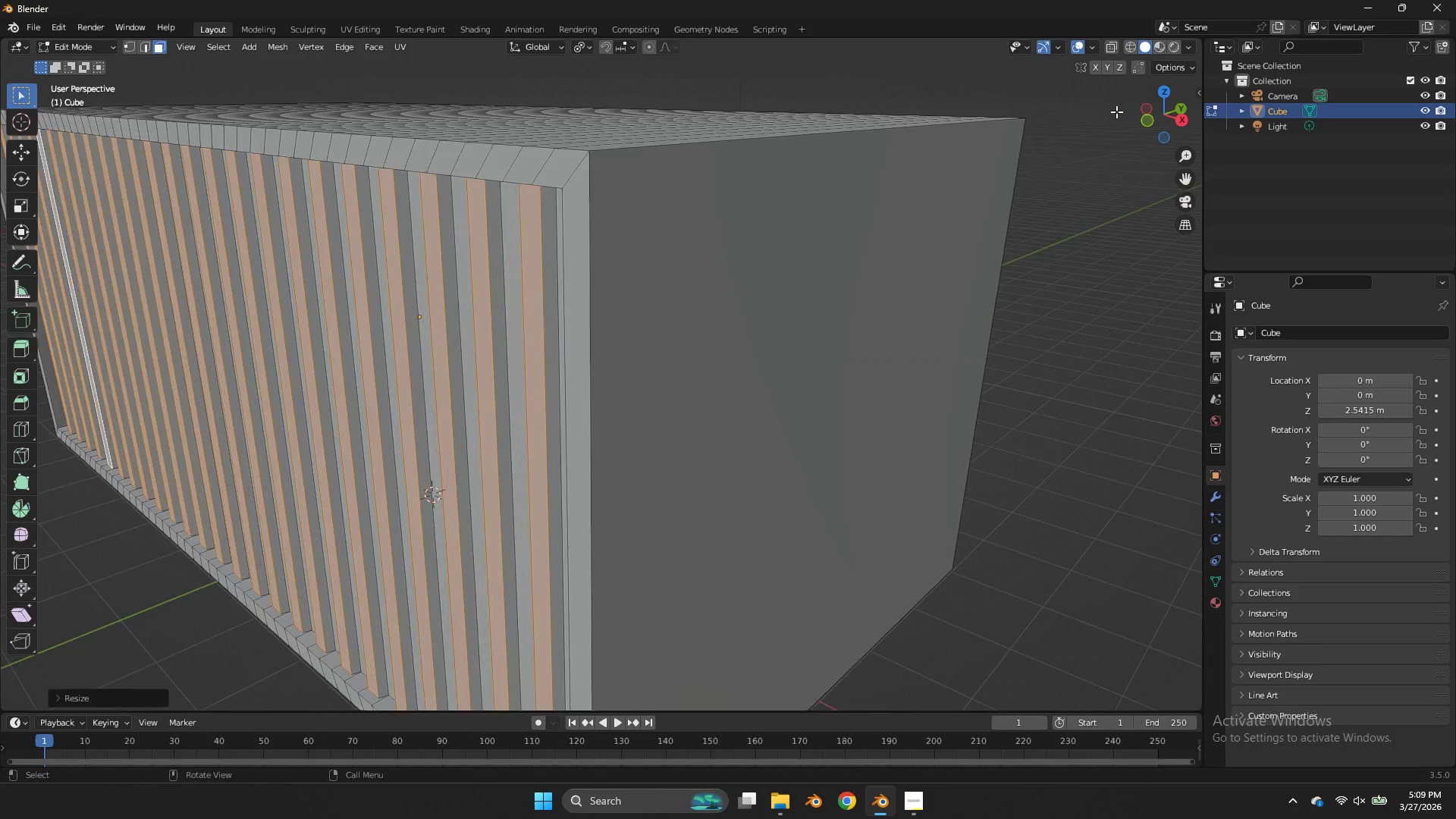 
scroll: coordinate [1117, 111], scroll_direction: up, amount: 4.0
 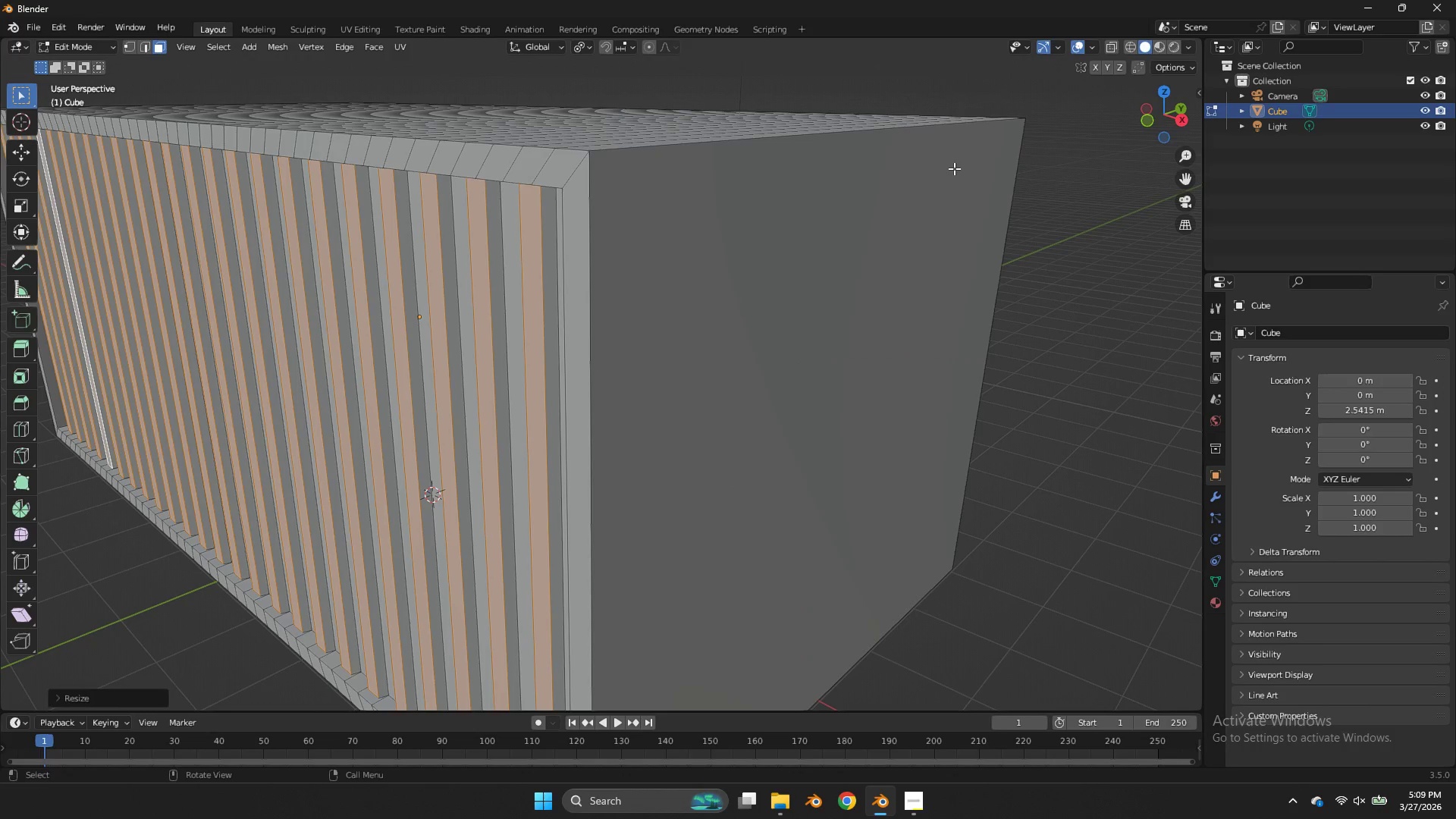 
type(gy)
 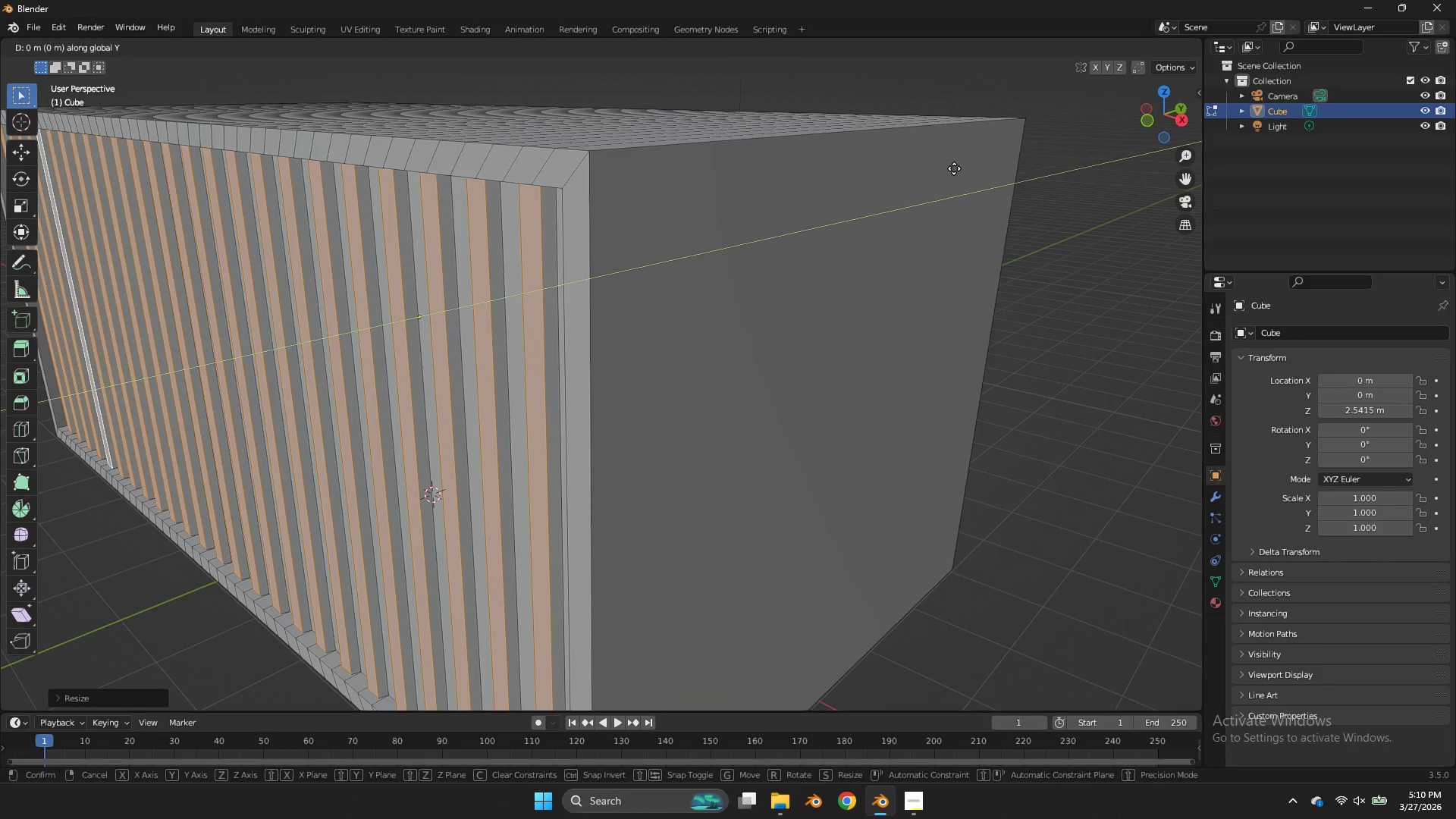 
hold_key(key=ShiftLeft, duration=0.55)
right_click([967, 161])
 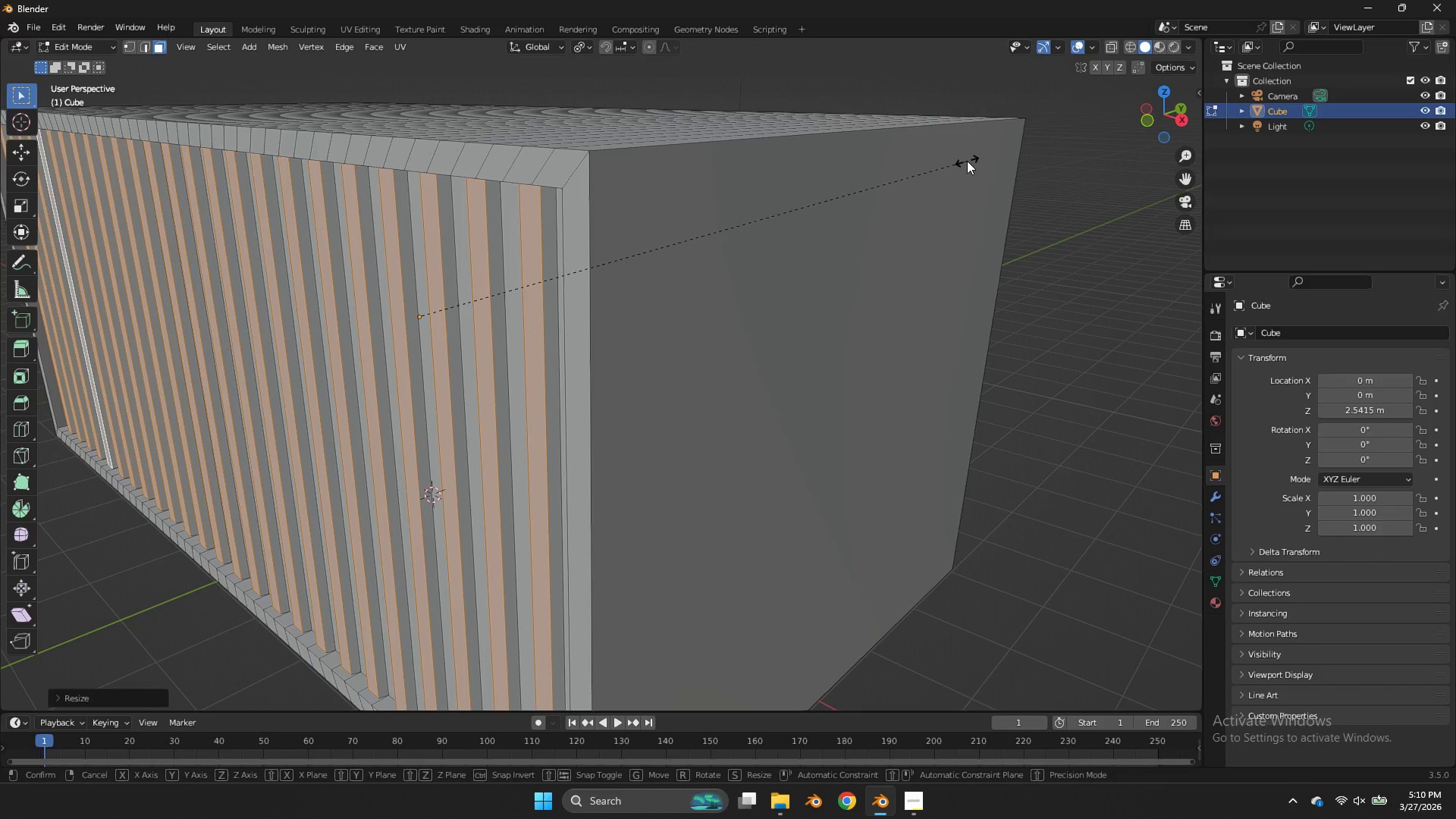 
type(sy)
 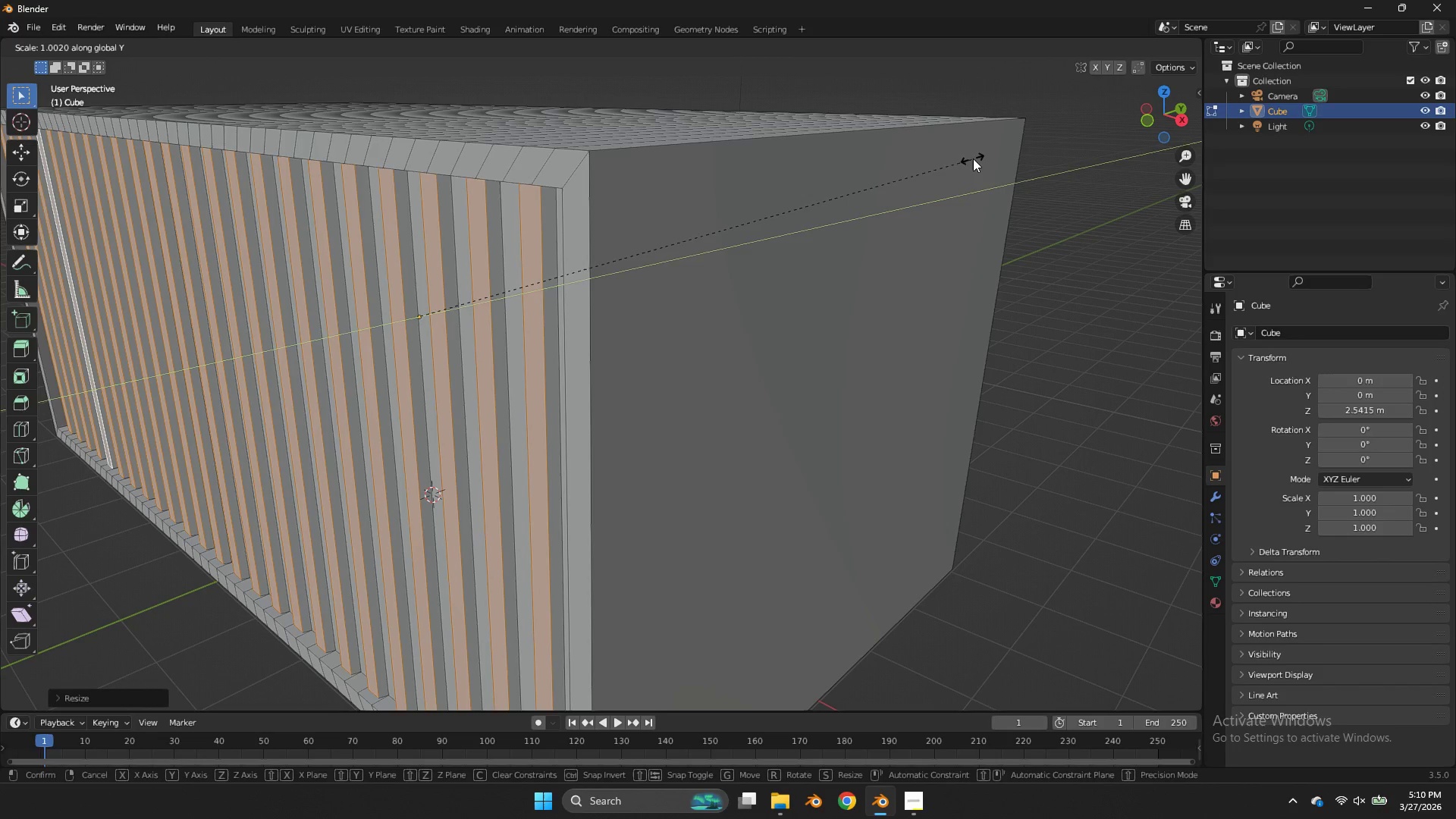 
hold_key(key=ShiftLeft, duration=1.08)
 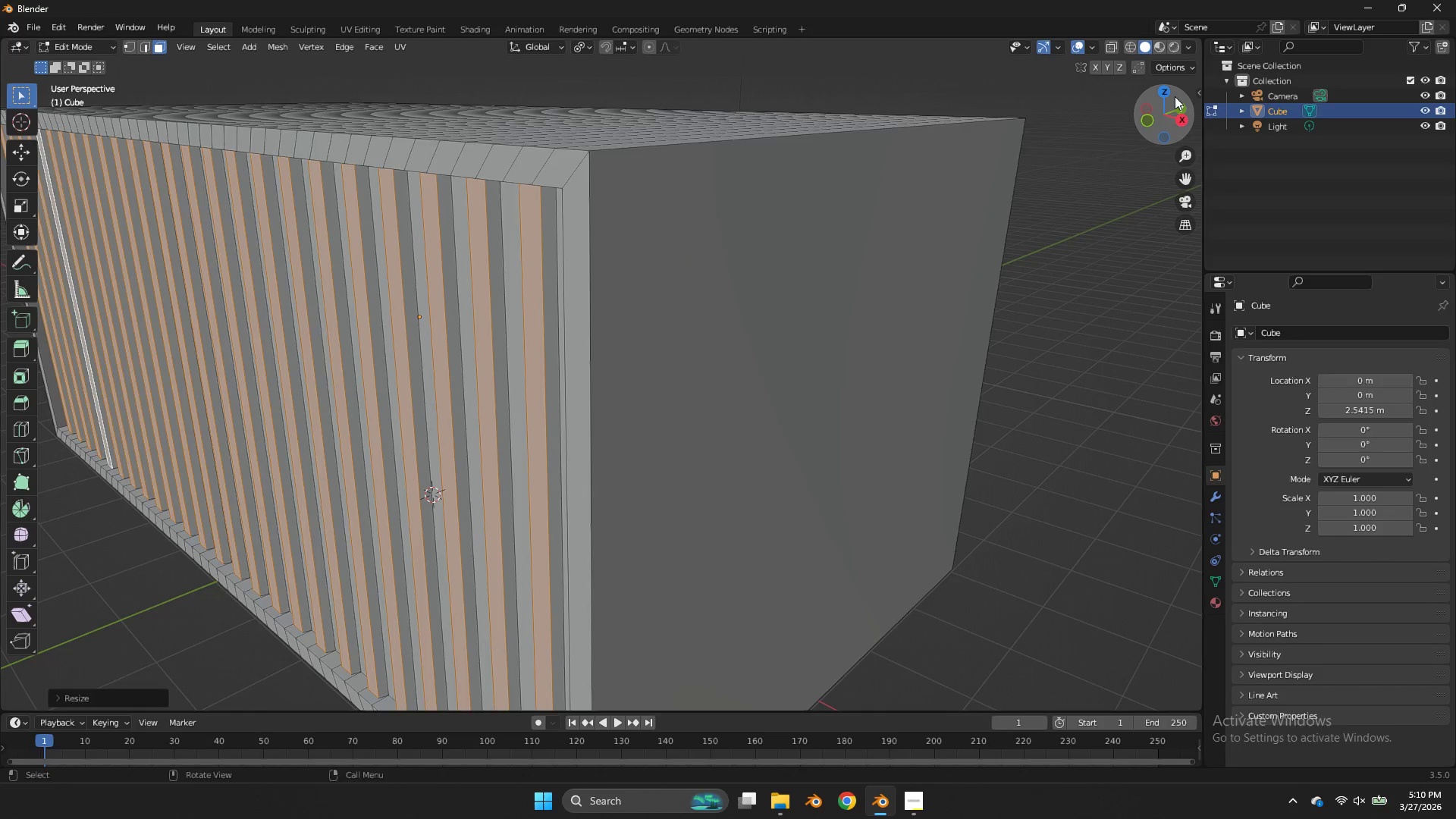 
left_click_drag(start_coordinate=[1172, 108], to_coordinate=[984, 104])
 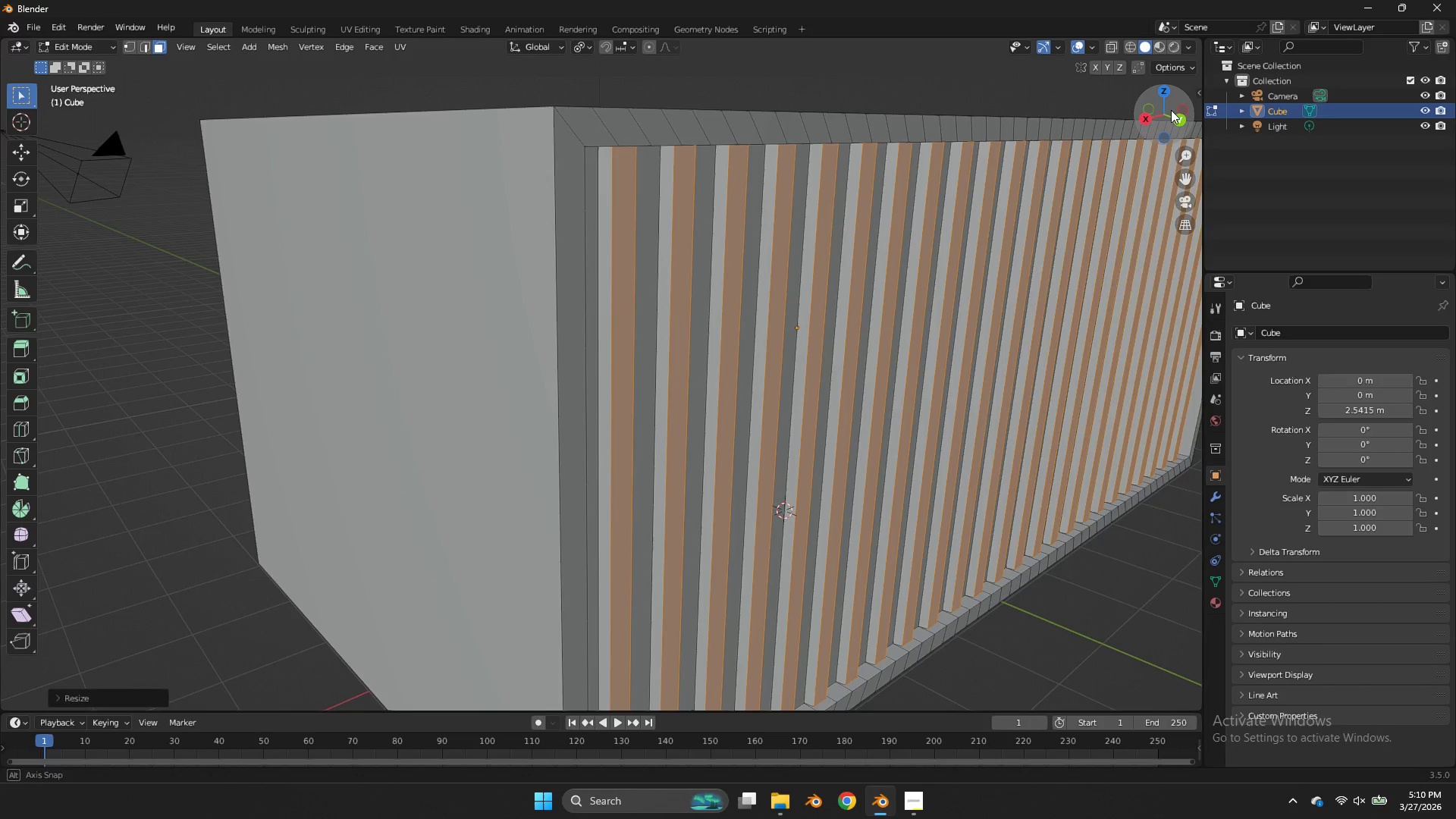 
left_click_drag(start_coordinate=[1168, 109], to_coordinate=[1181, 111])
 